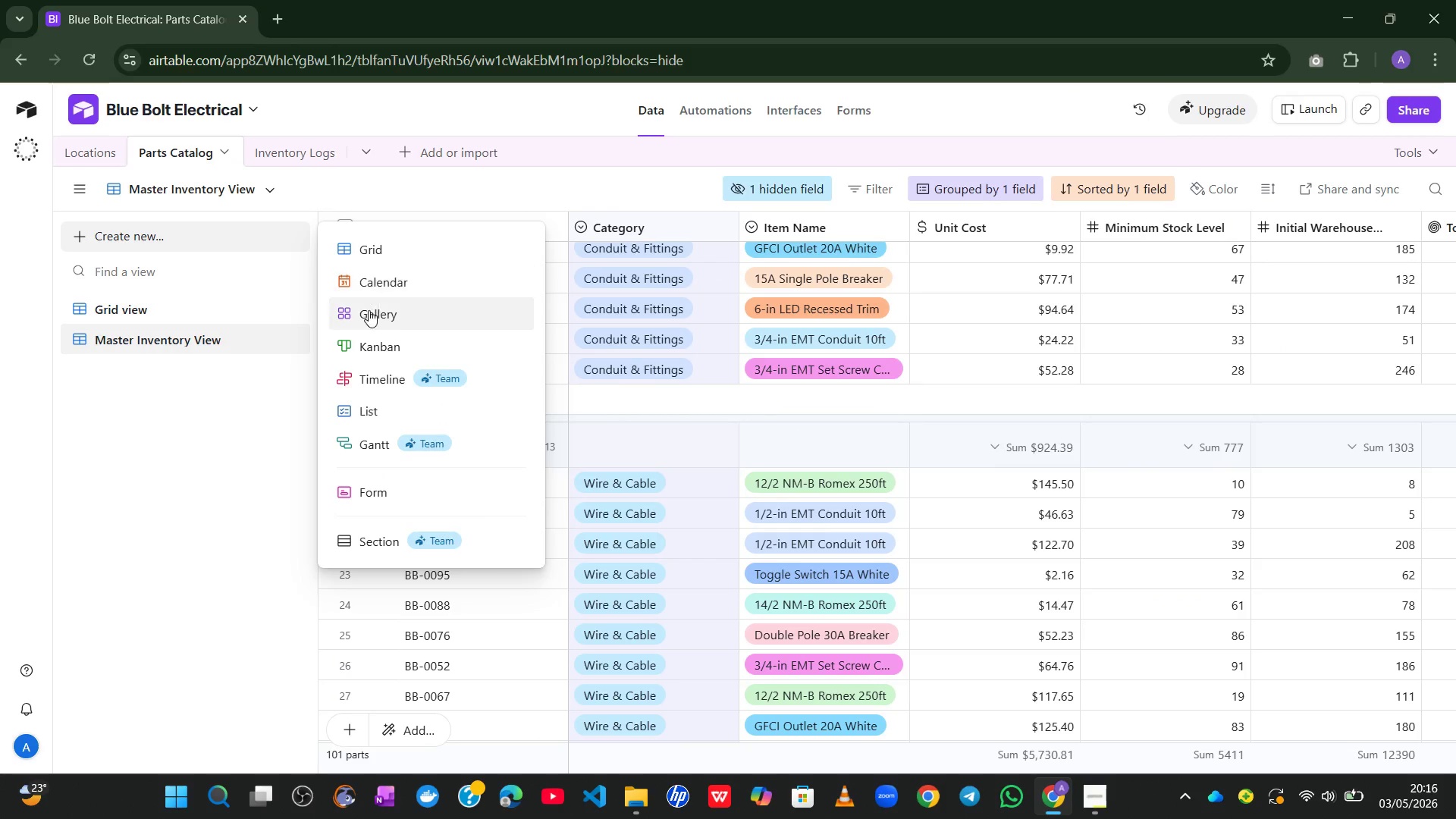 
left_click([366, 325])
 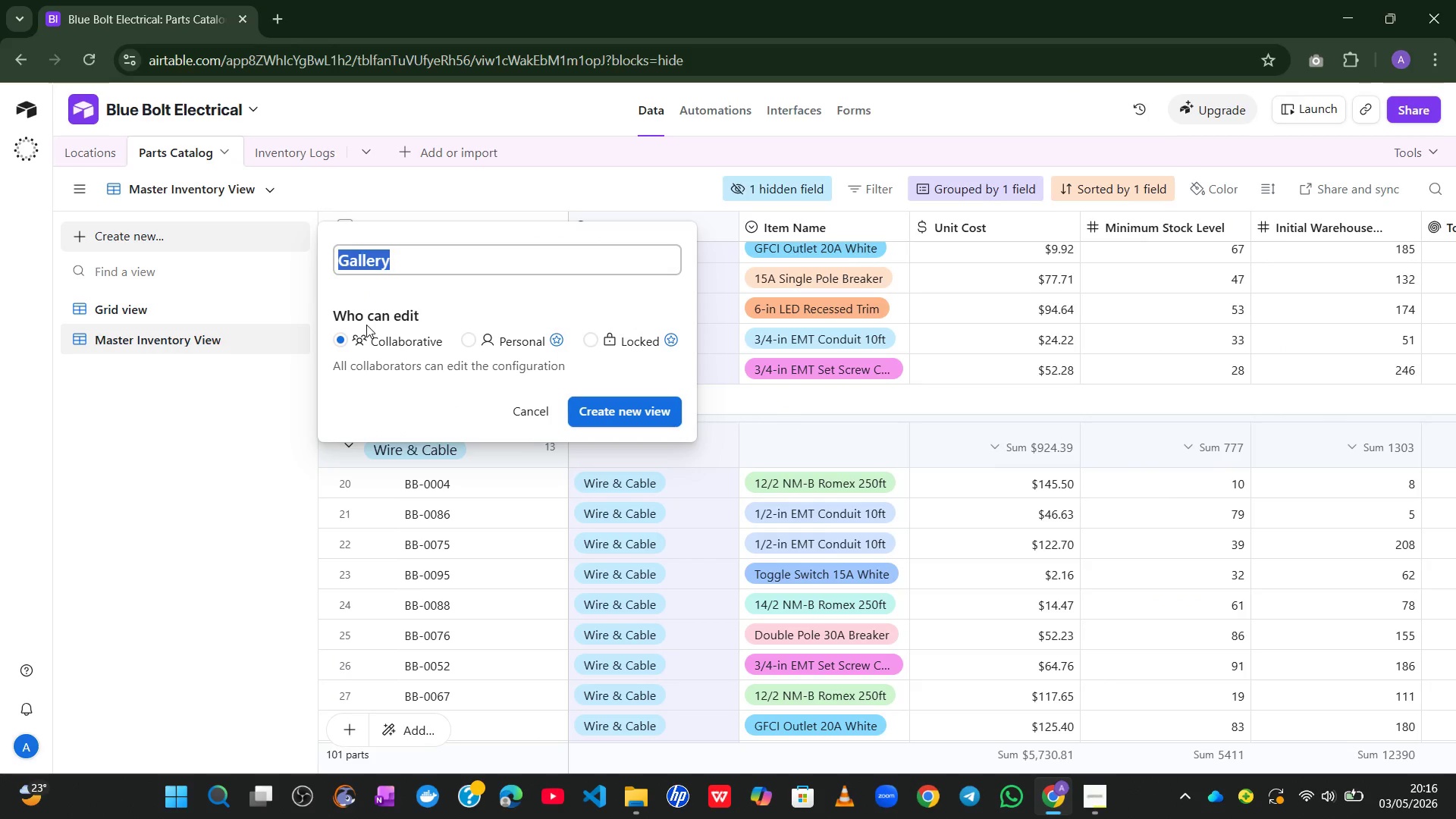 
wait(7.47)
 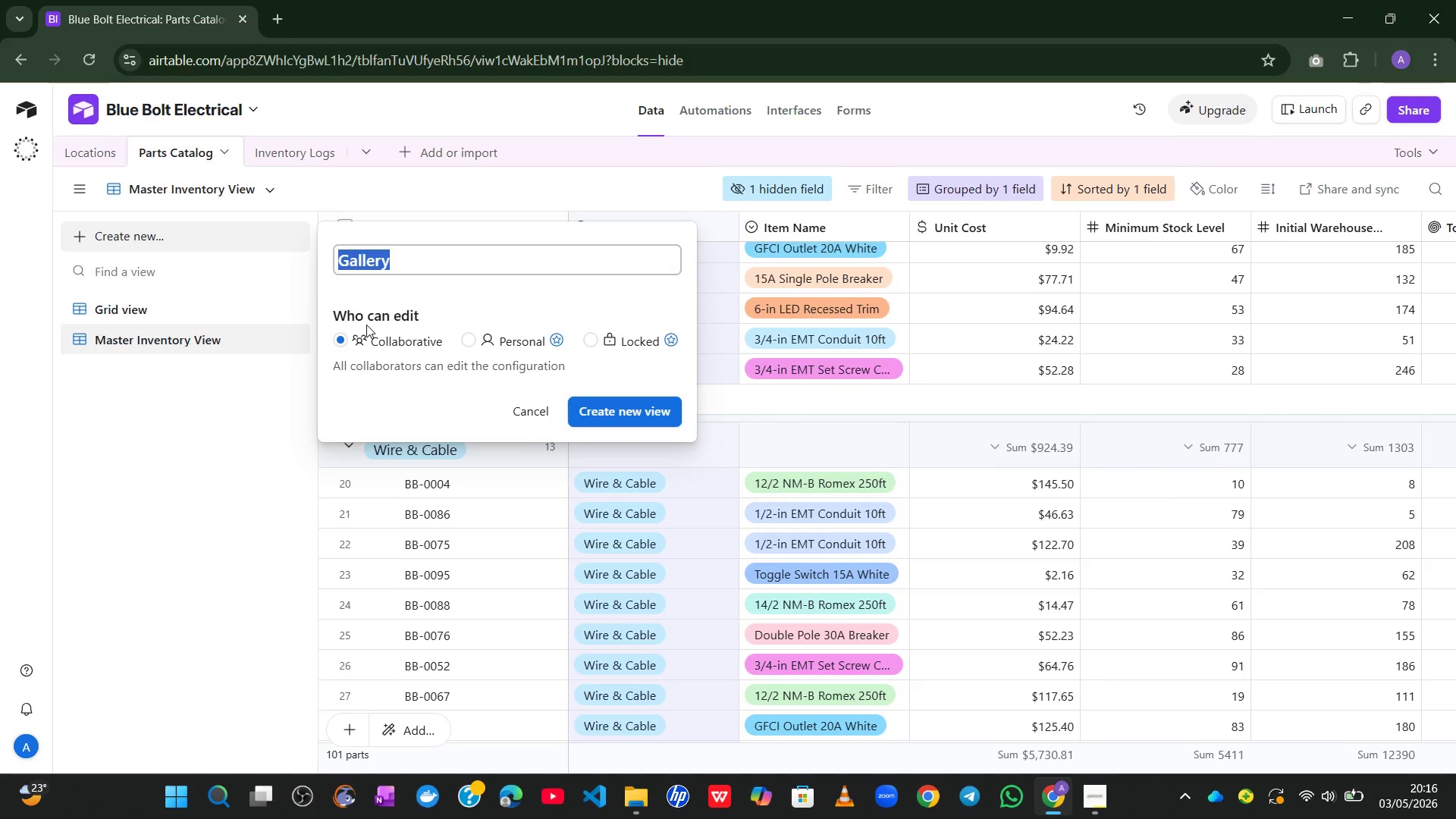 
type(Parts Vu)
key(Backspace)
type(isual Ctalog)
 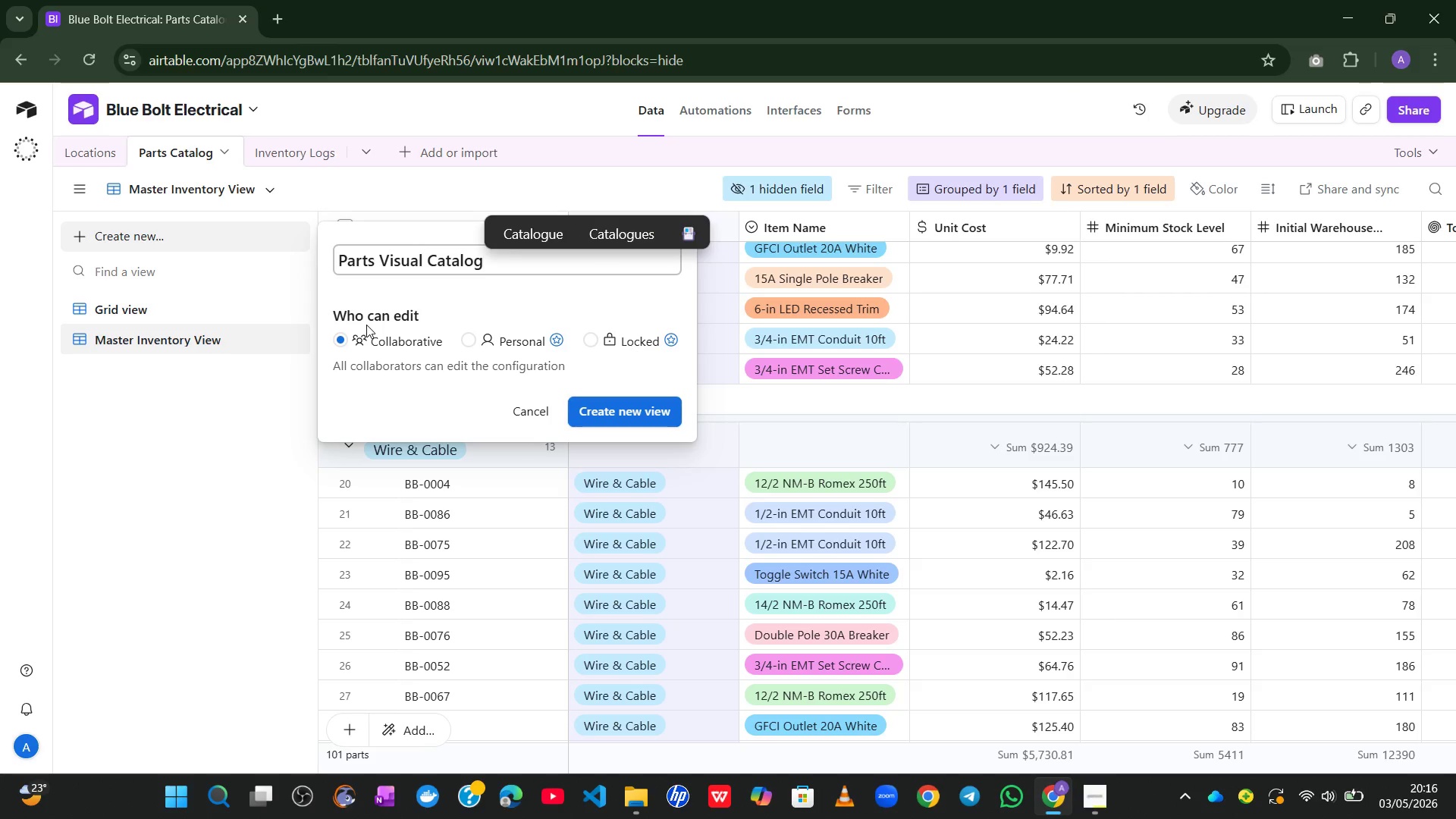 
key(Enter)
 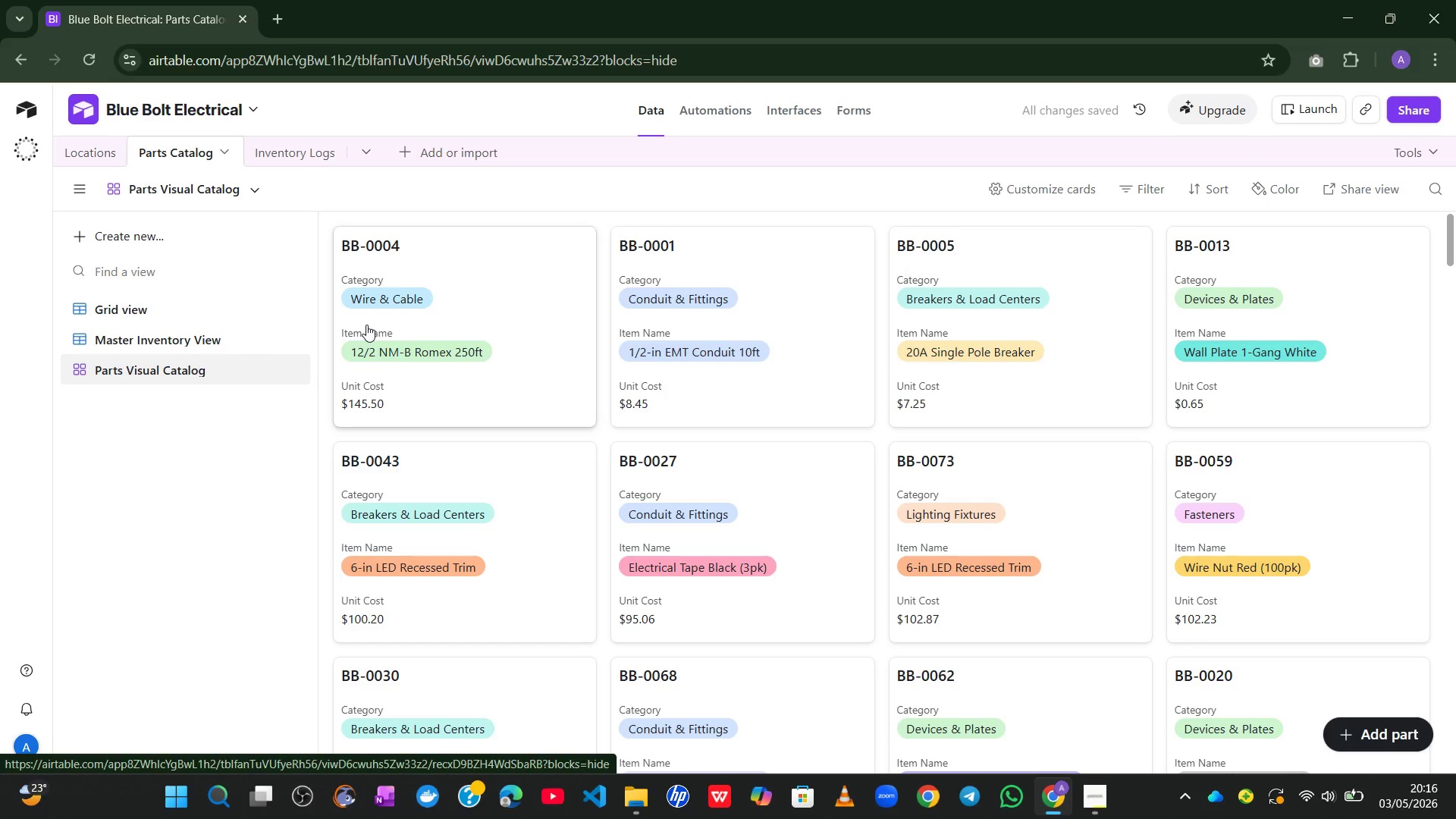 
wait(10.27)
 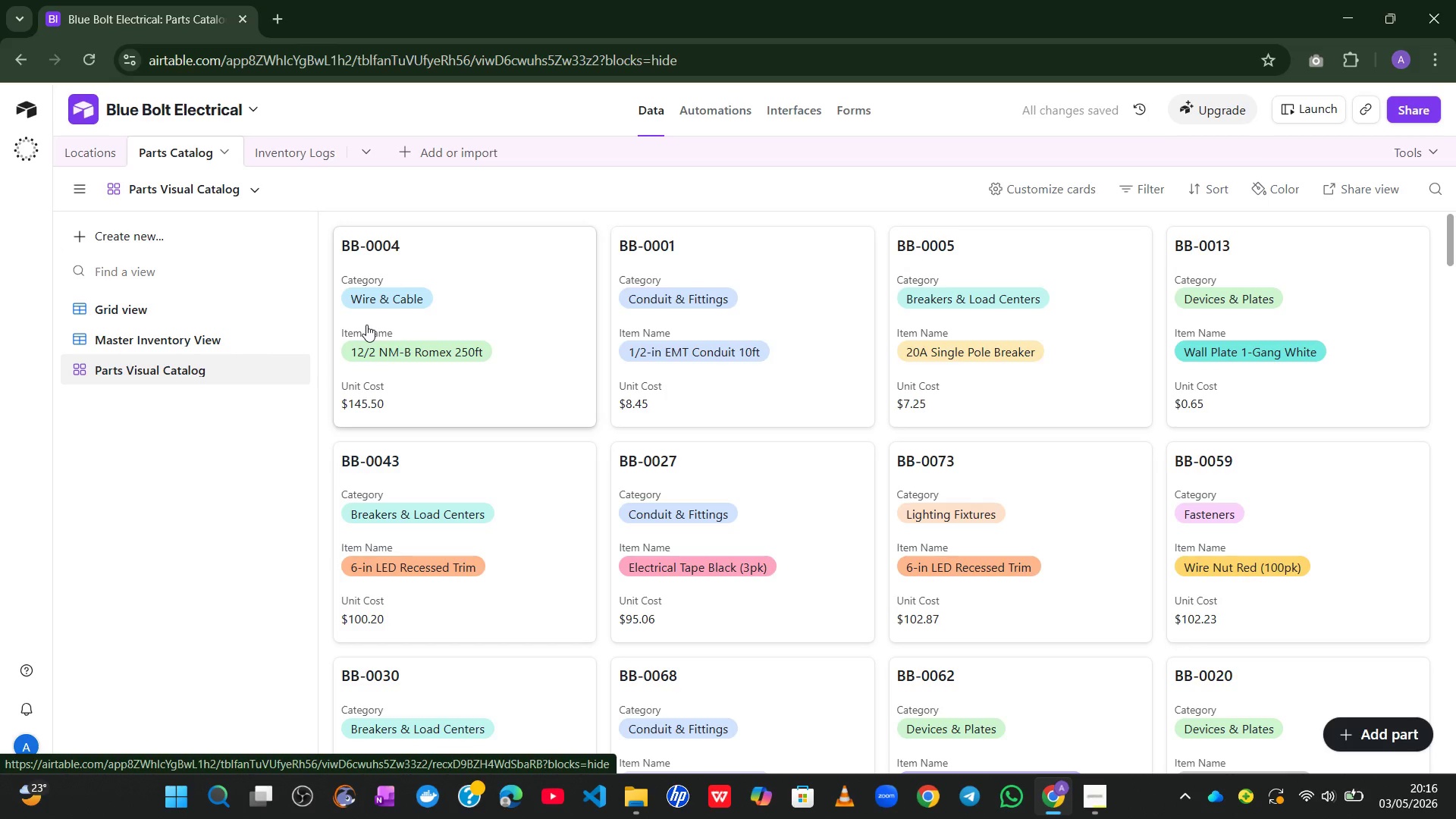 
left_click([442, 318])
 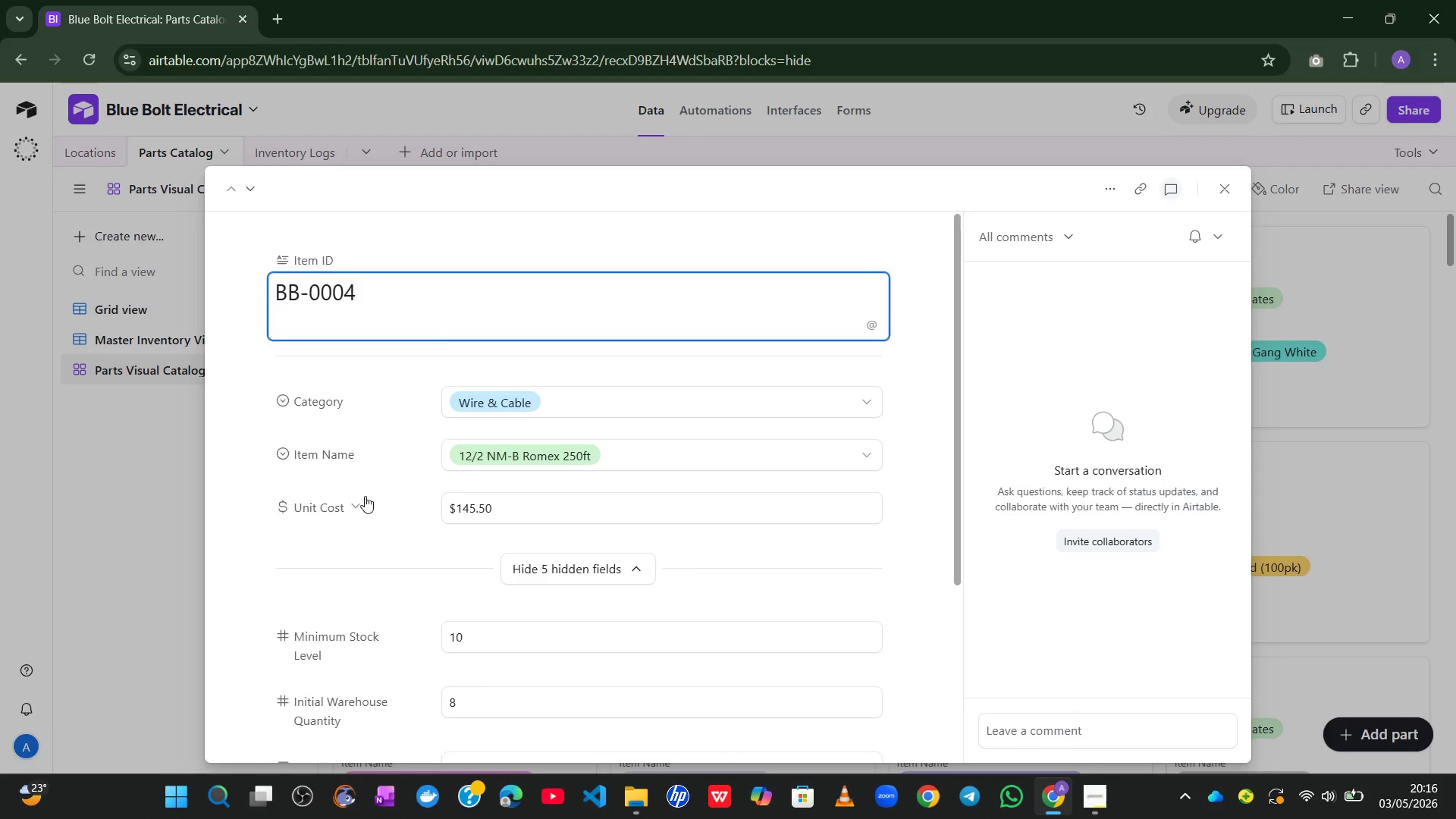 
wait(11.12)
 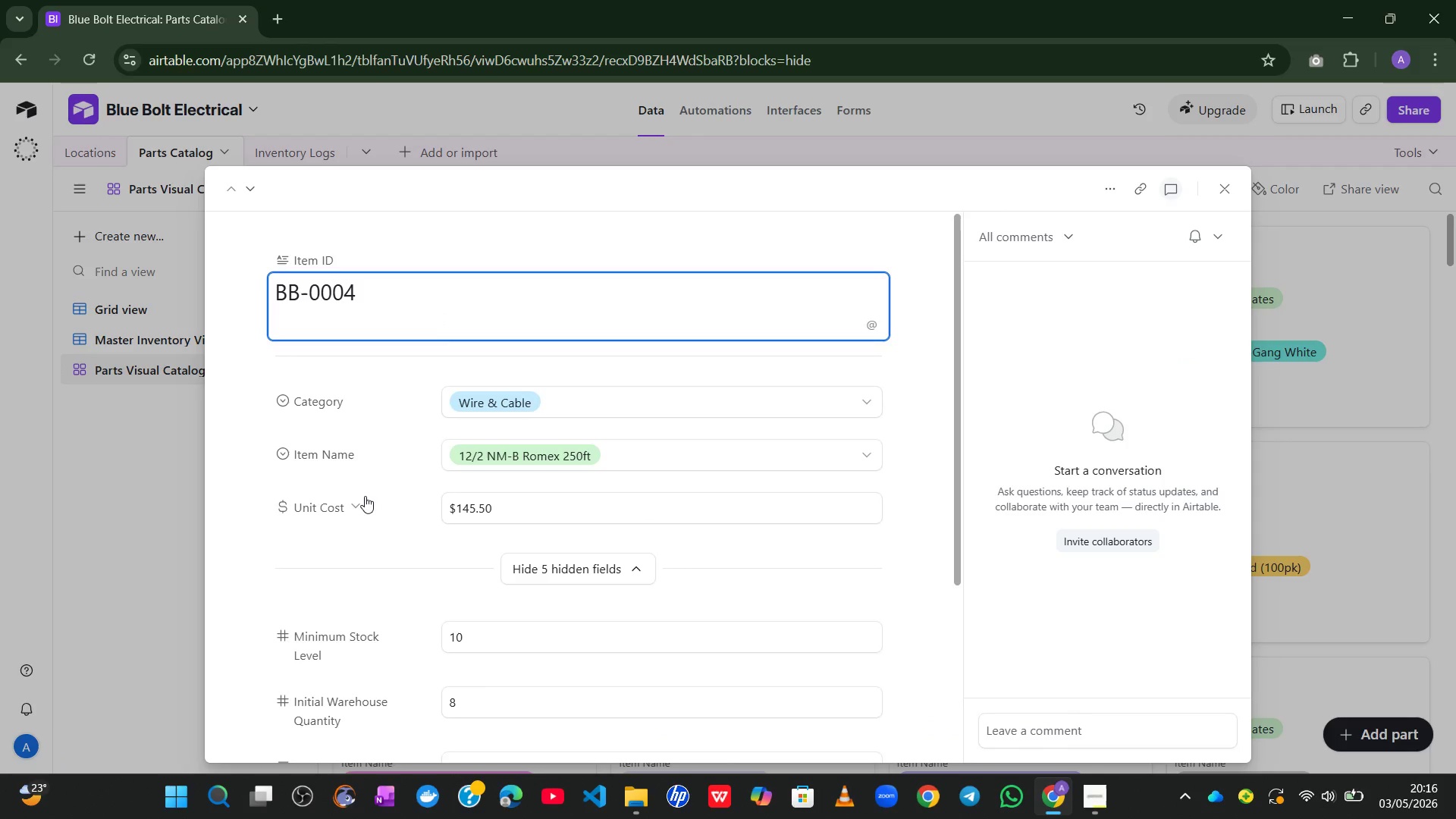 
left_click([390, 657])
 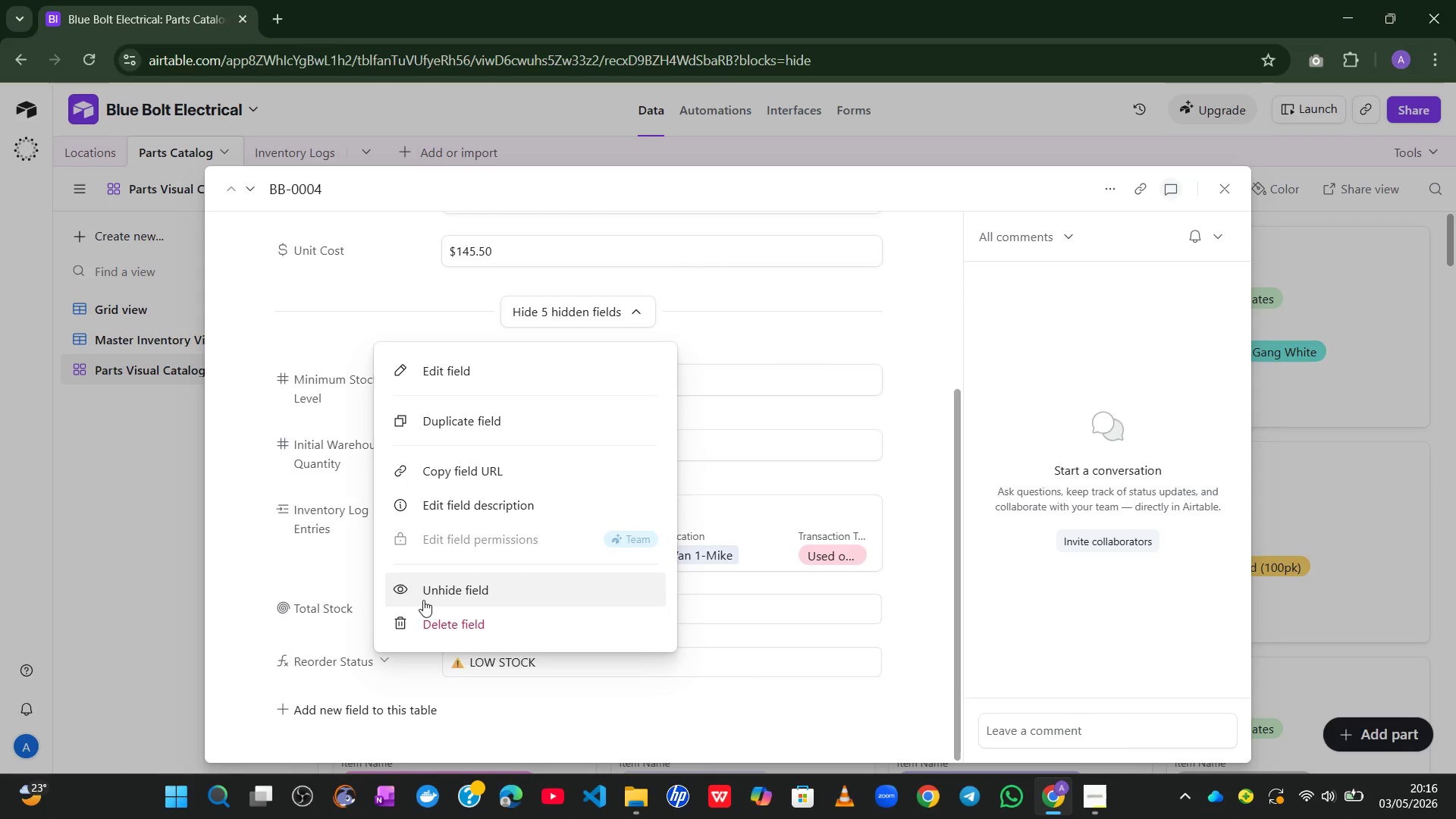 
left_click([424, 595])
 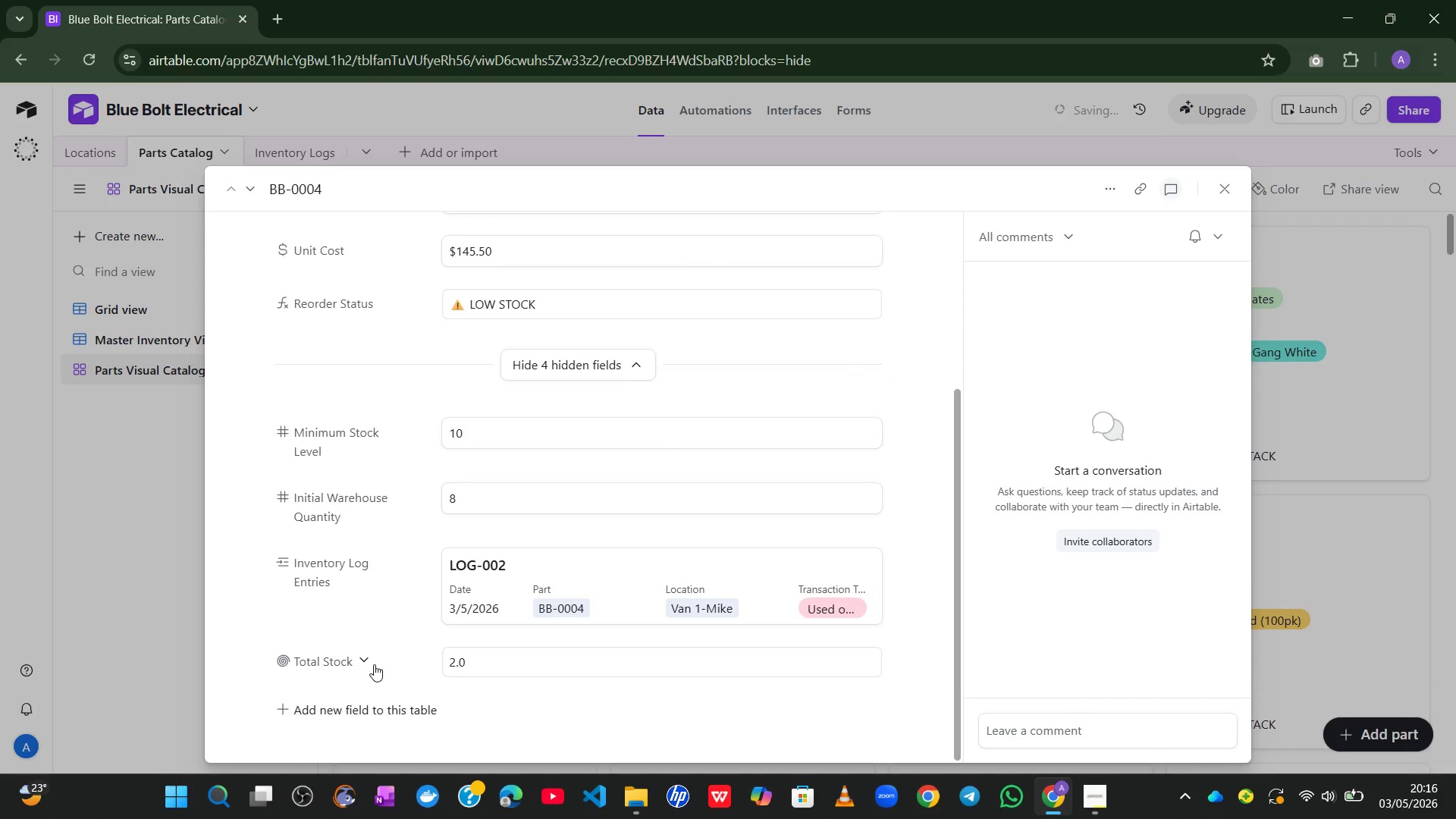 
left_click([371, 663])
 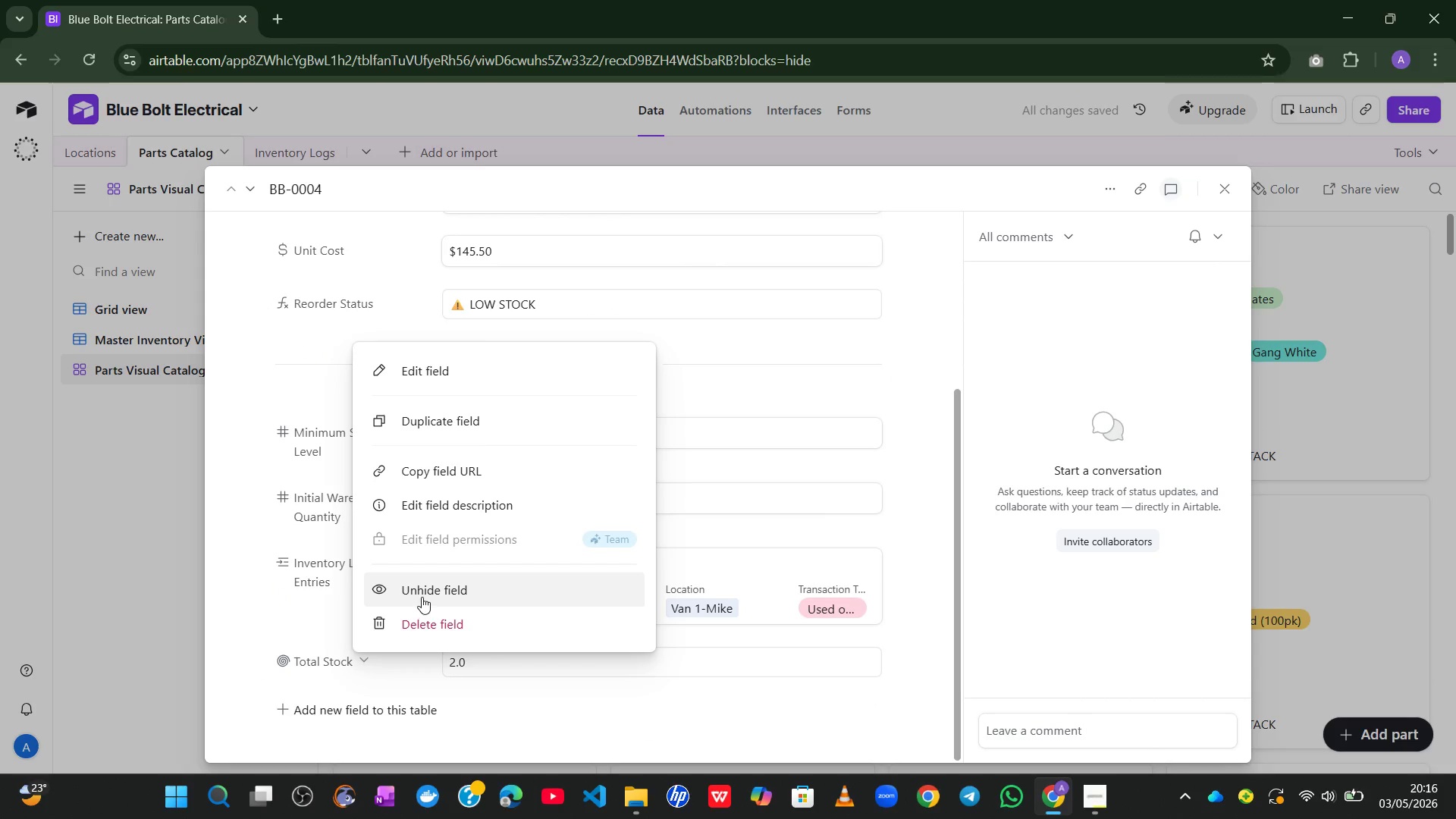 
left_click([421, 596])
 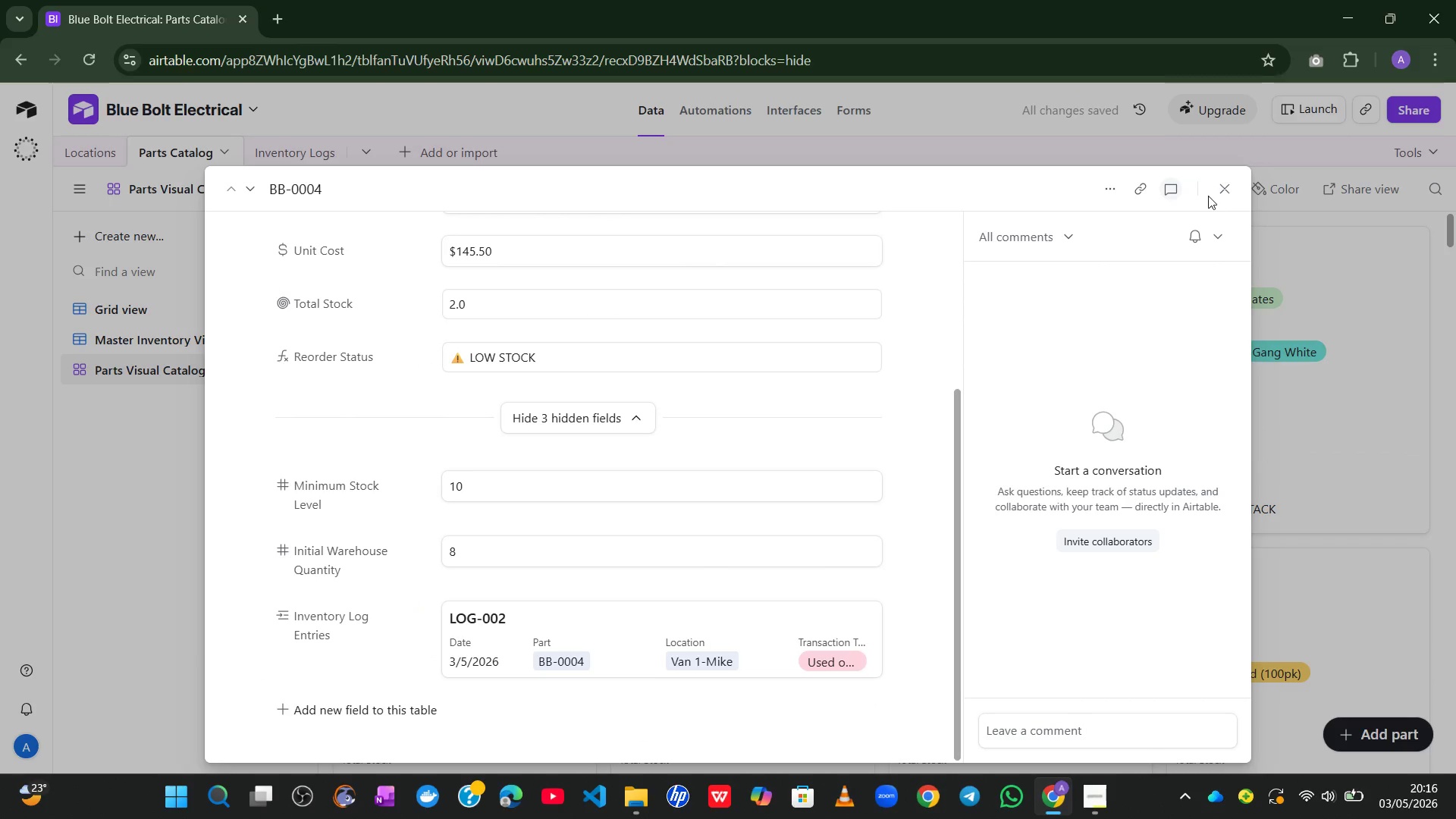 
left_click([1210, 194])
 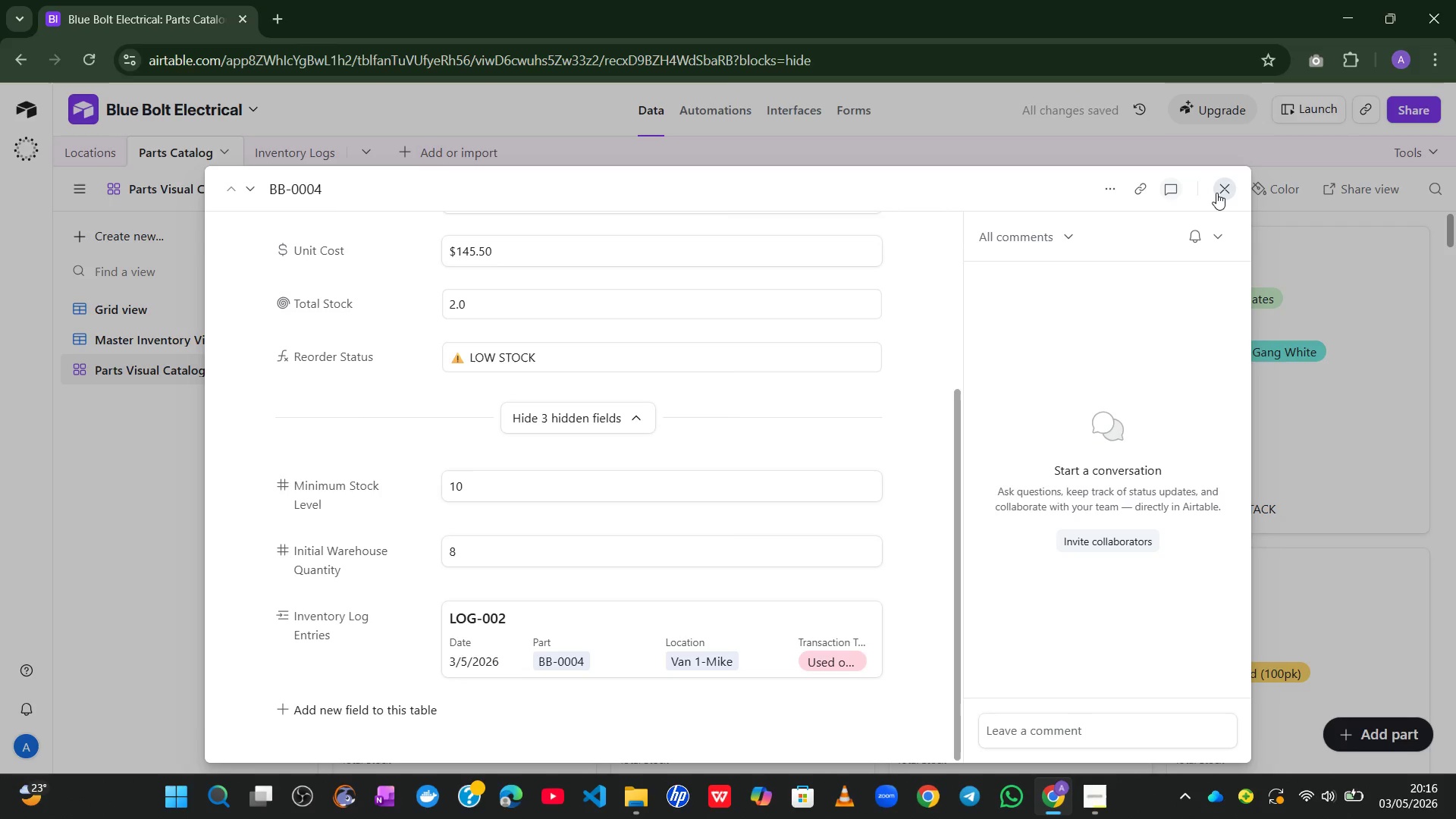 
left_click([1216, 193])
 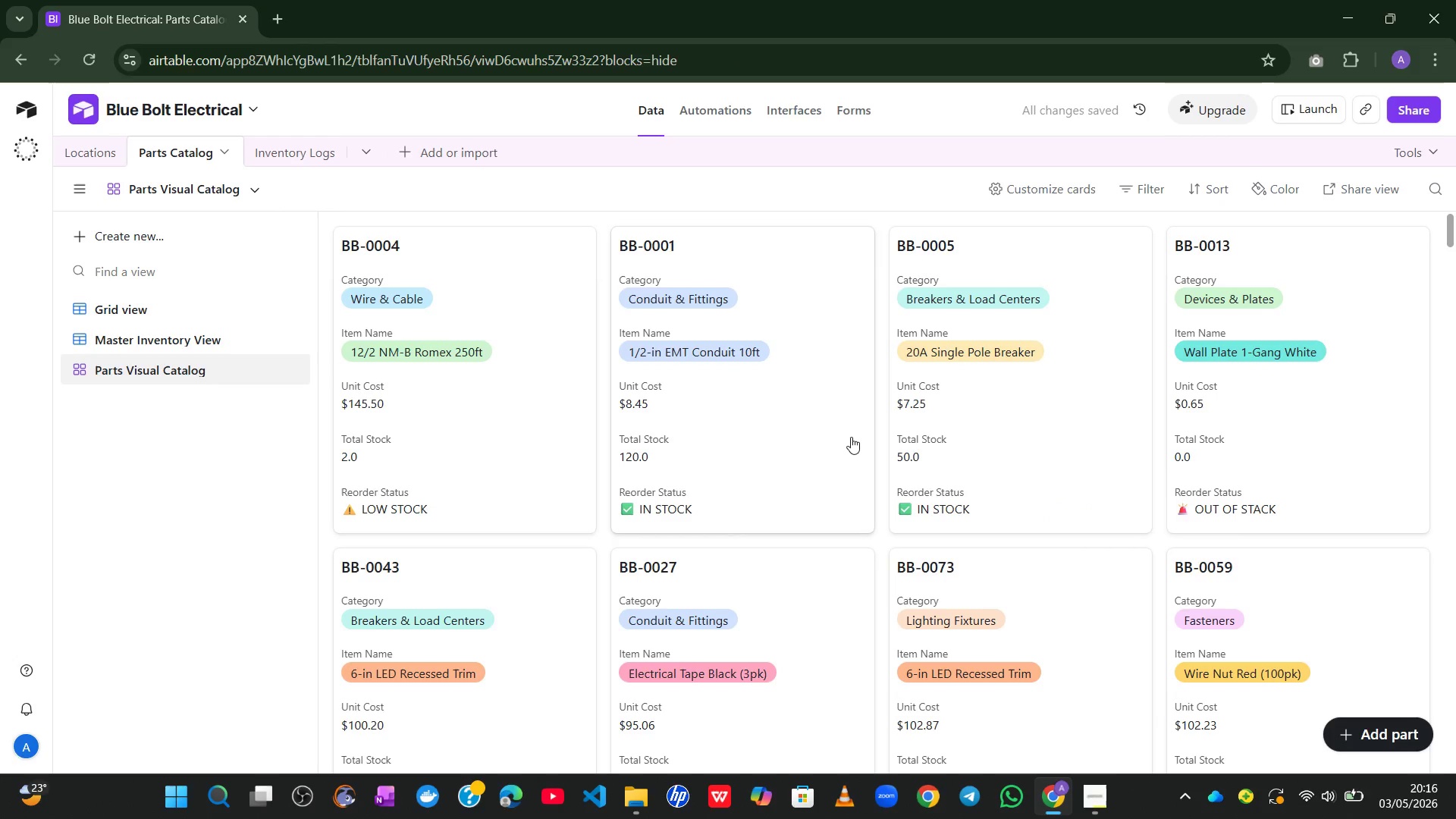 
mouse_move([612, 547])
 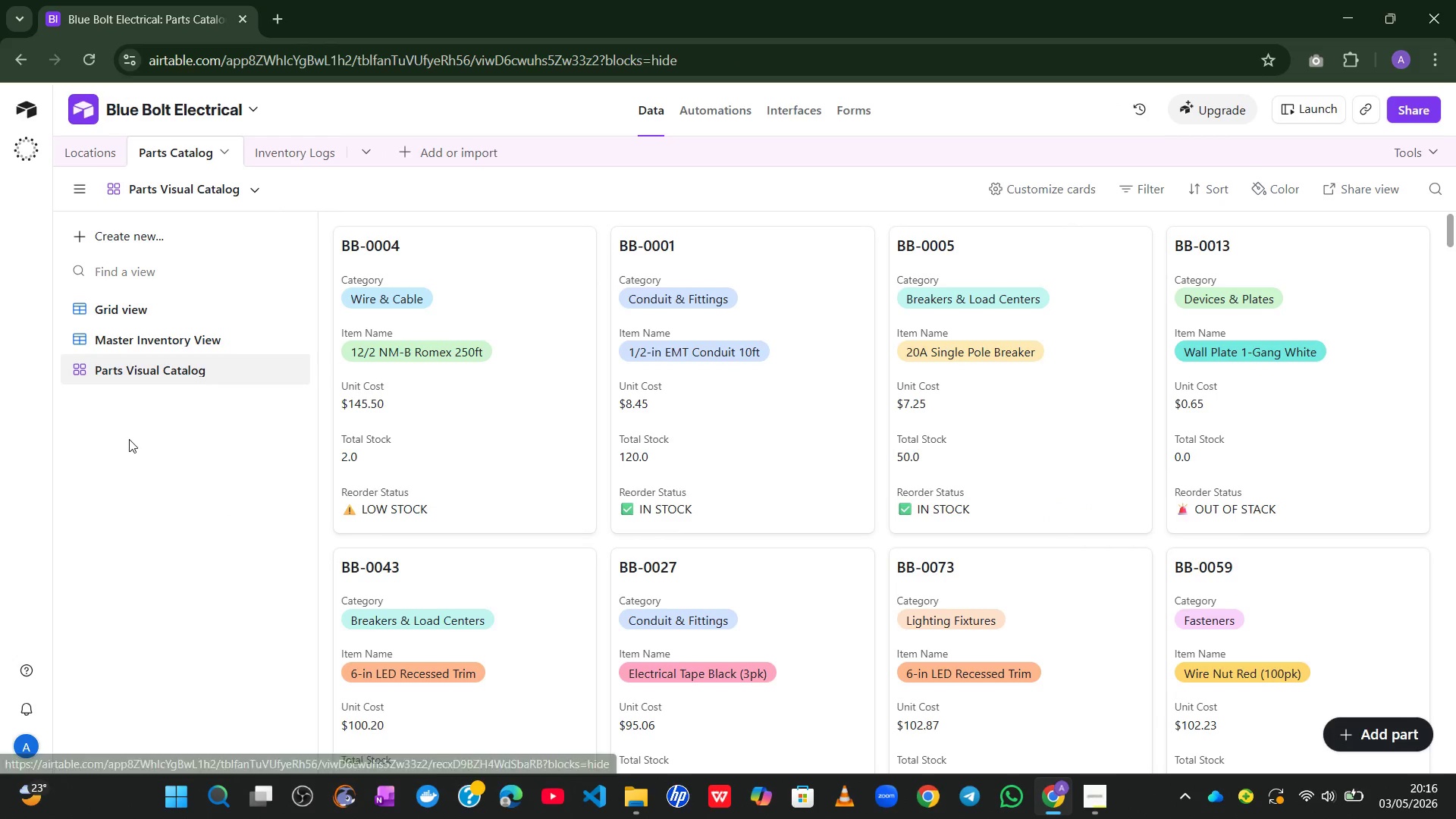 
left_click([129, 439])
 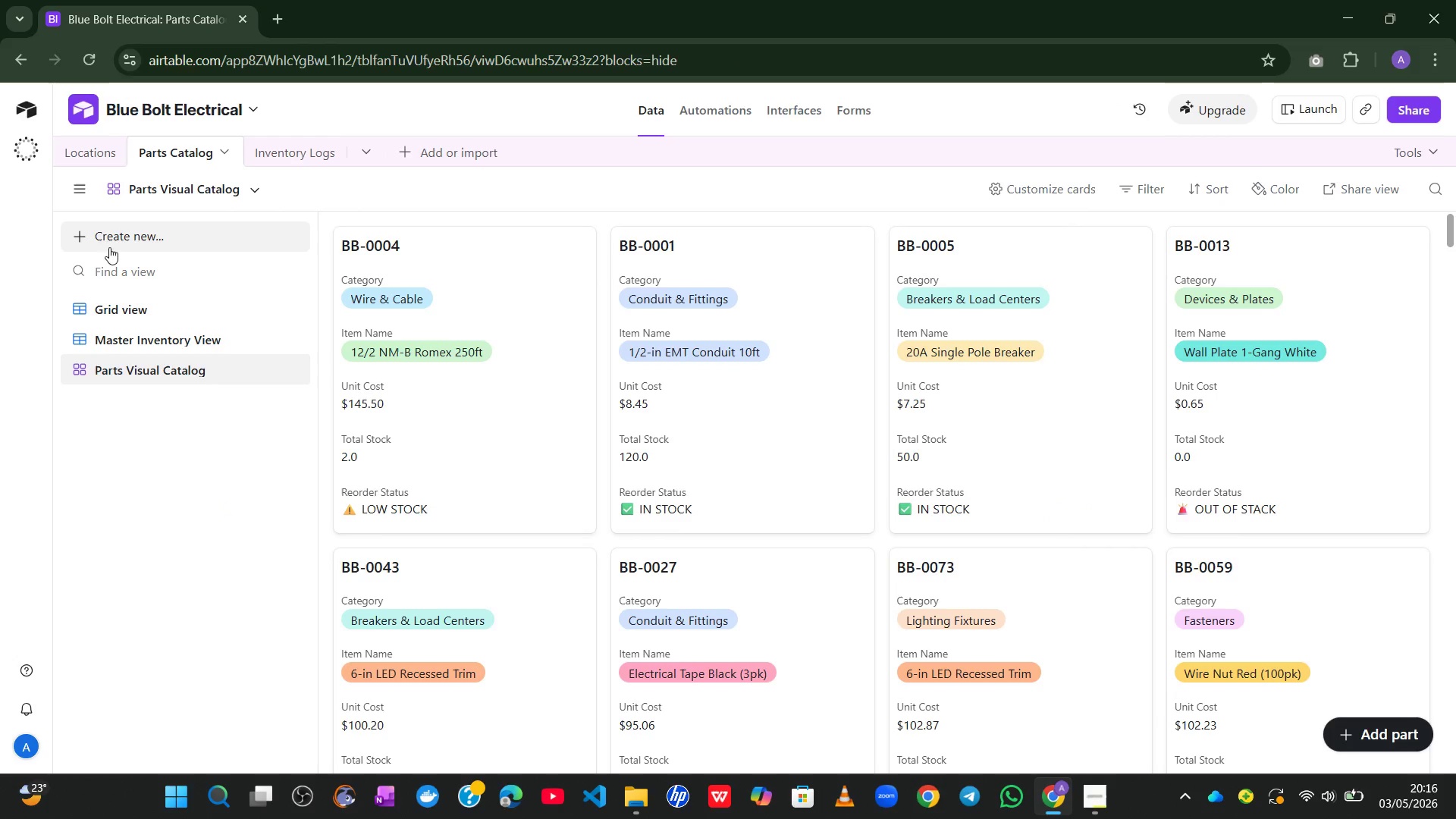 
left_click([103, 237])
 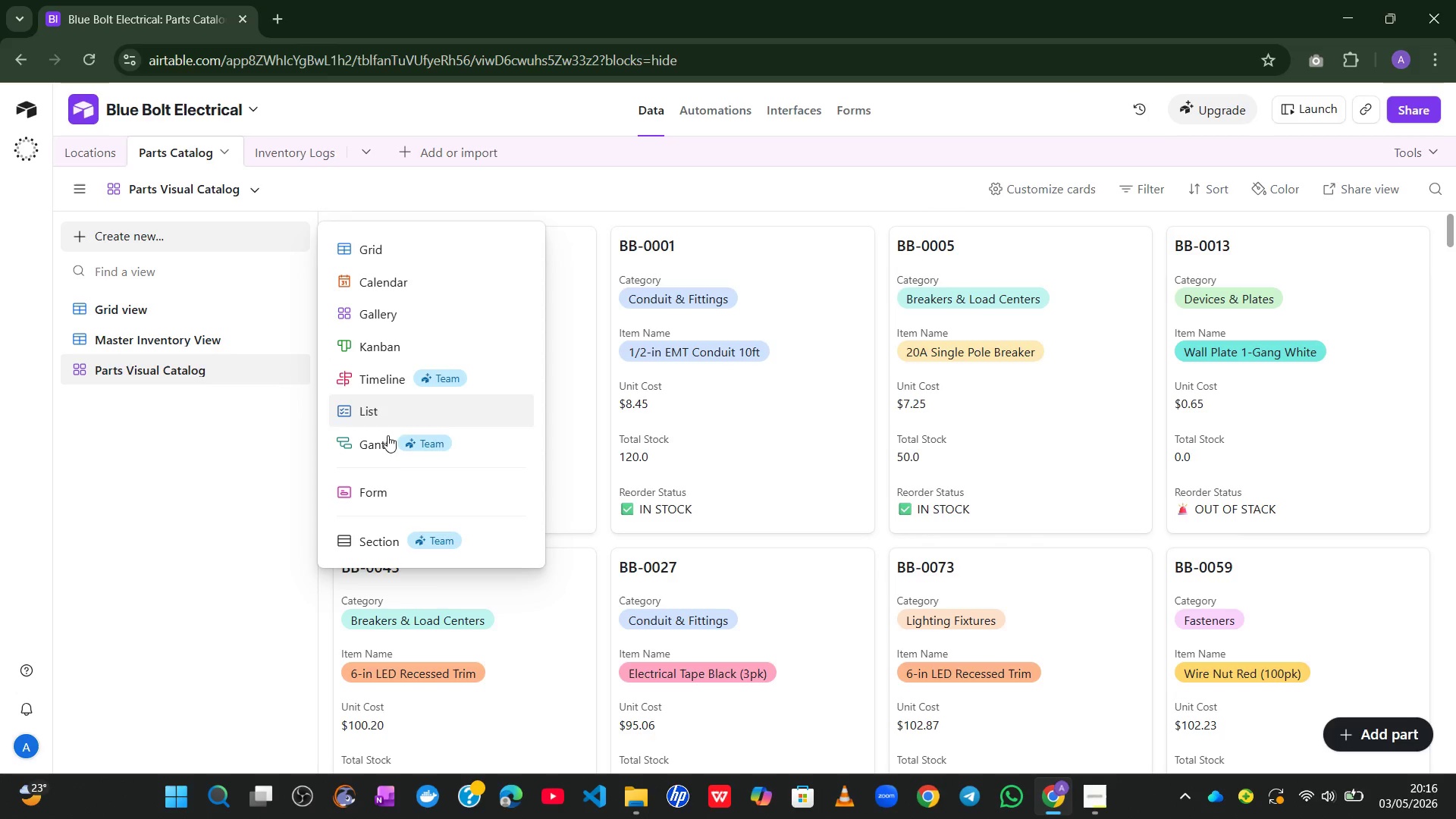 
left_click([376, 484])
 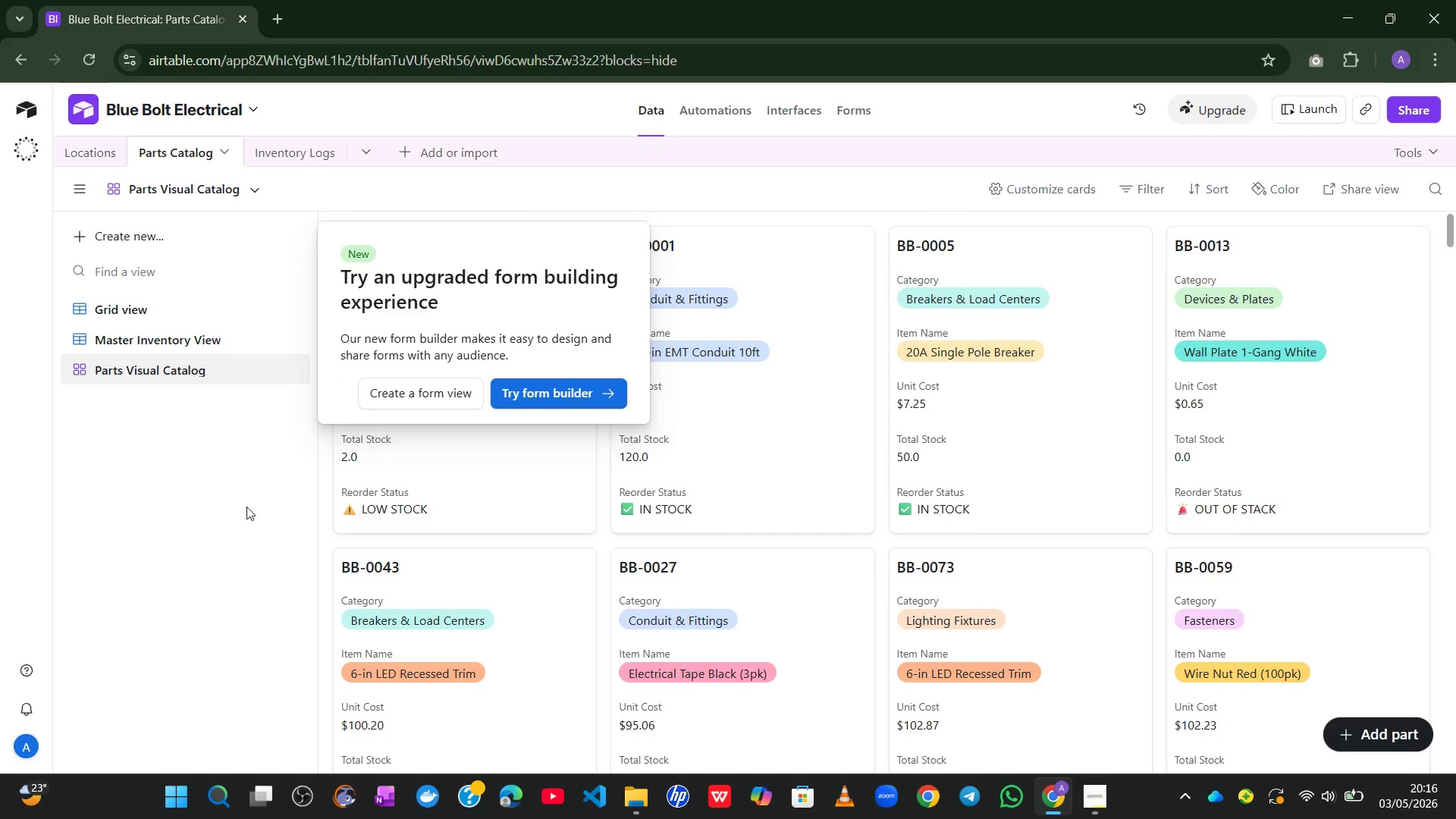 
left_click([130, 489])
 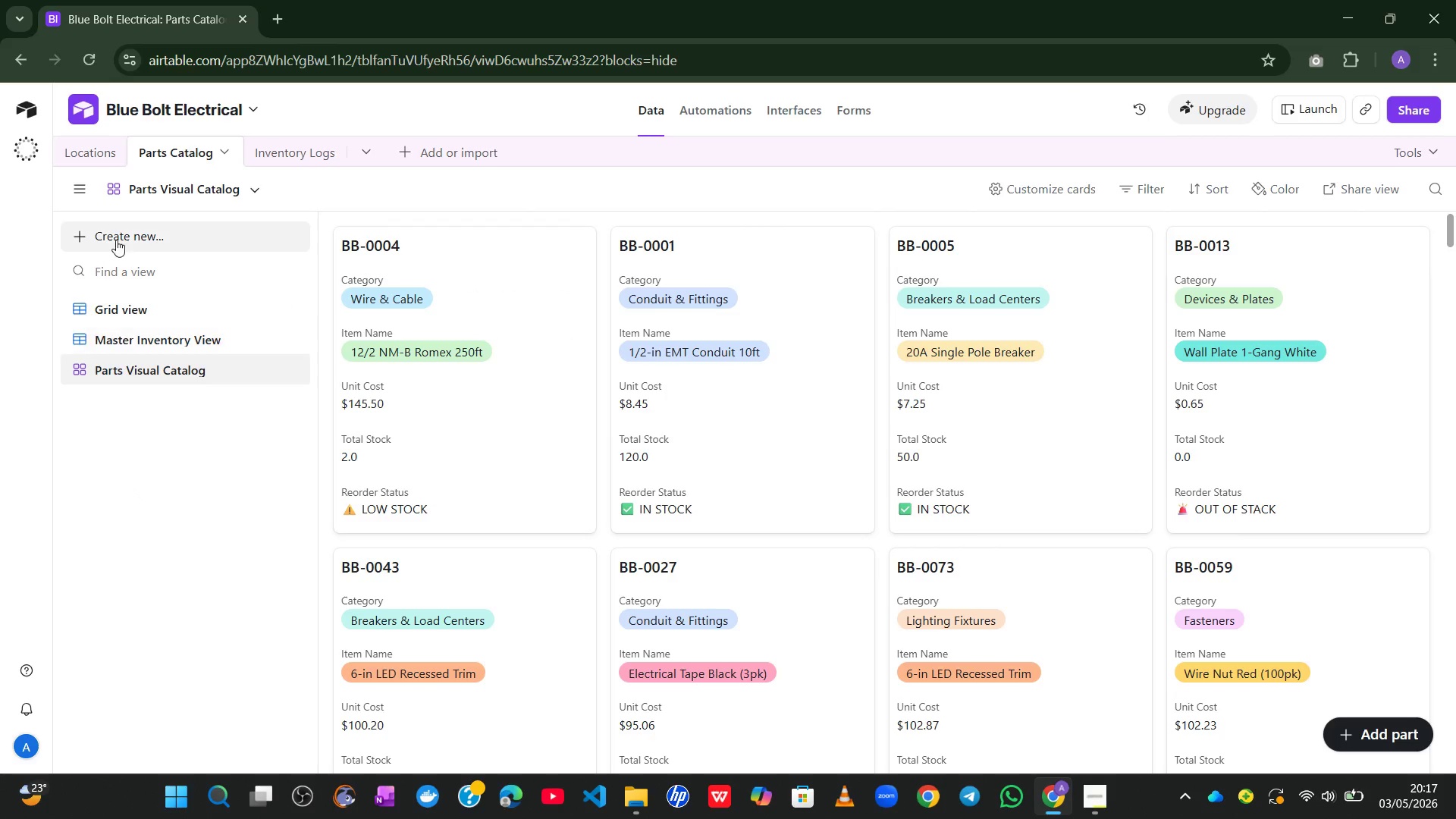 
left_click([105, 227])
 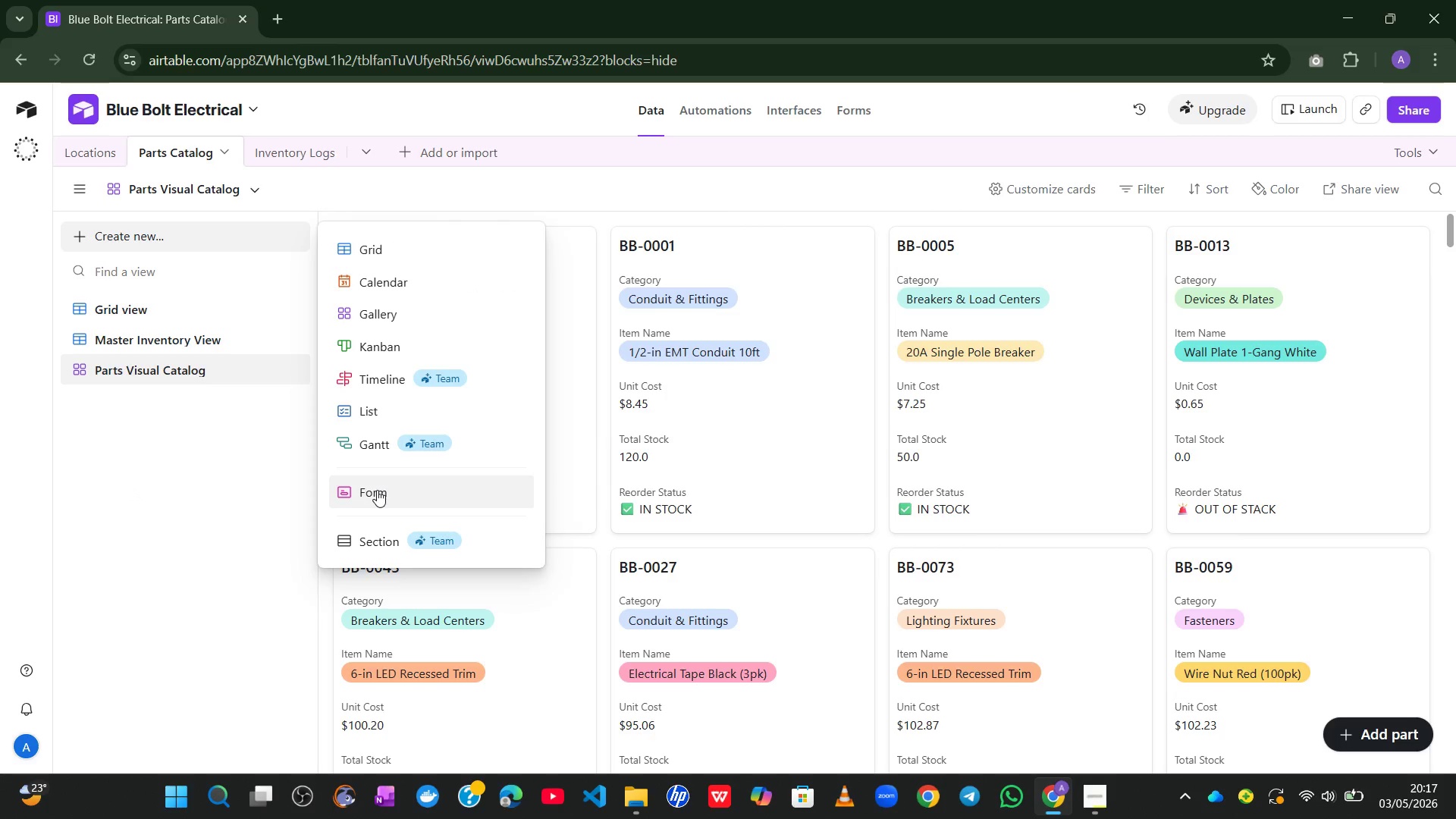 
left_click([377, 490])
 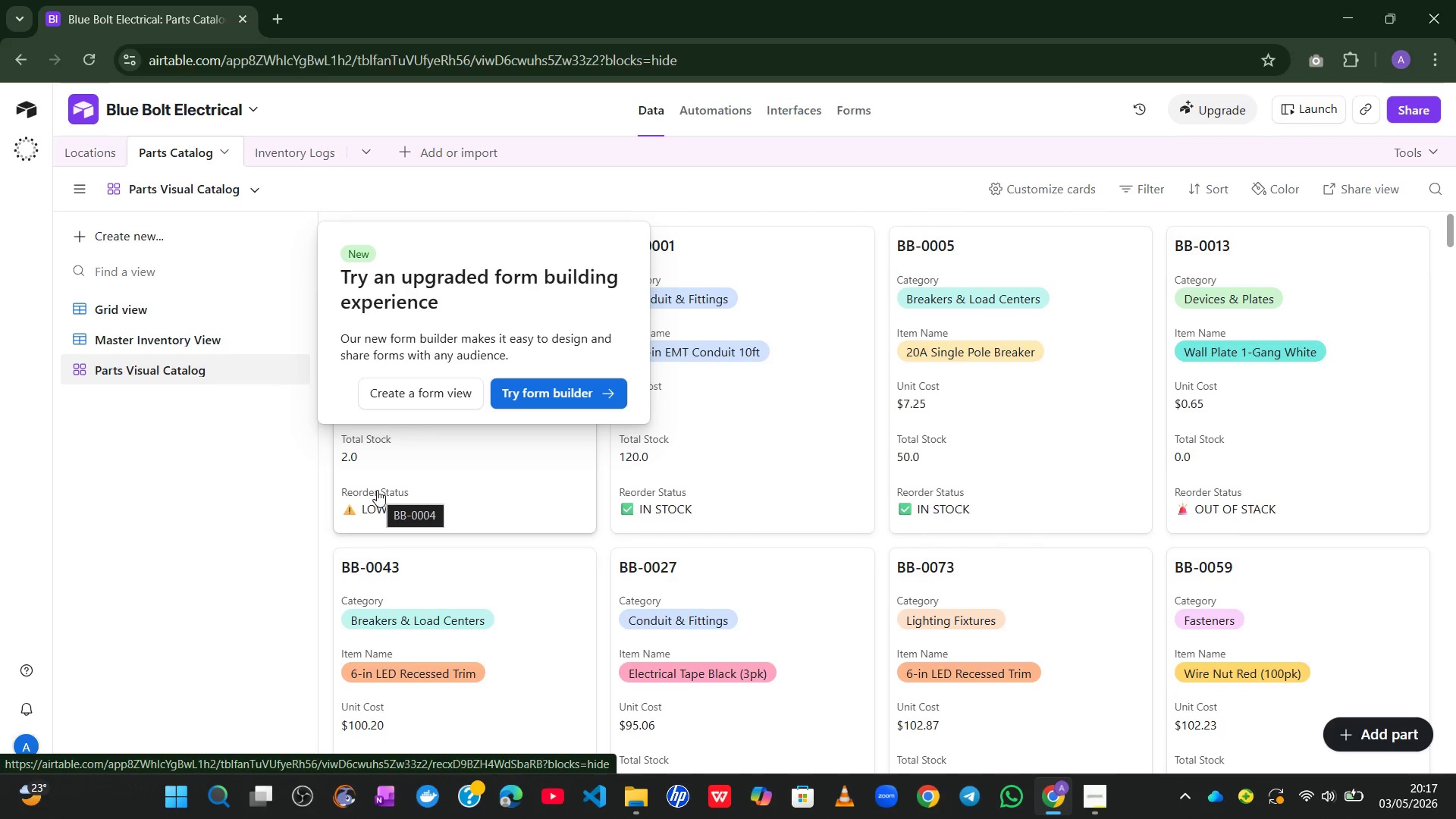 
wait(53.14)
 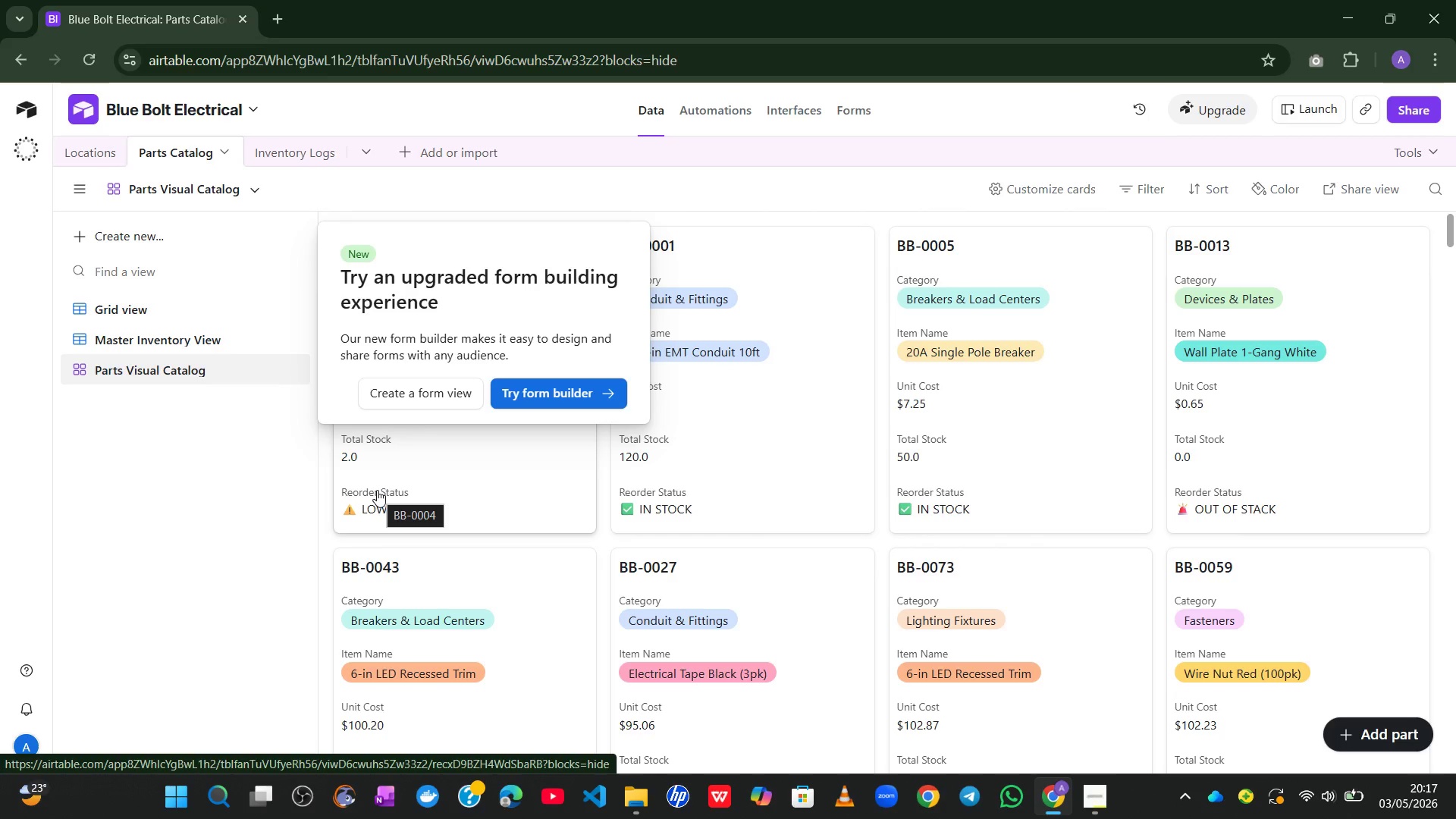 
left_click([408, 392])
 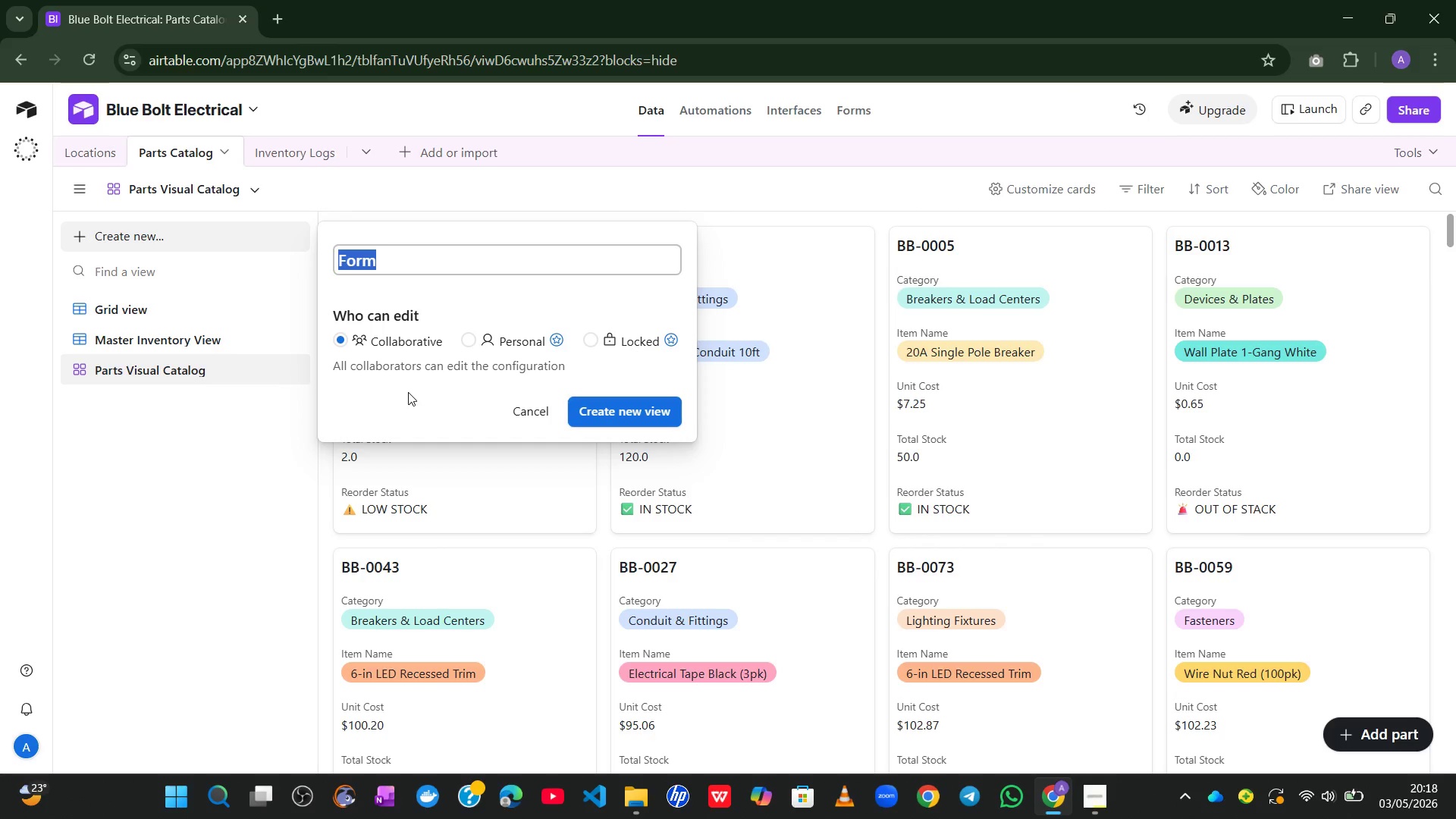 
wait(14.05)
 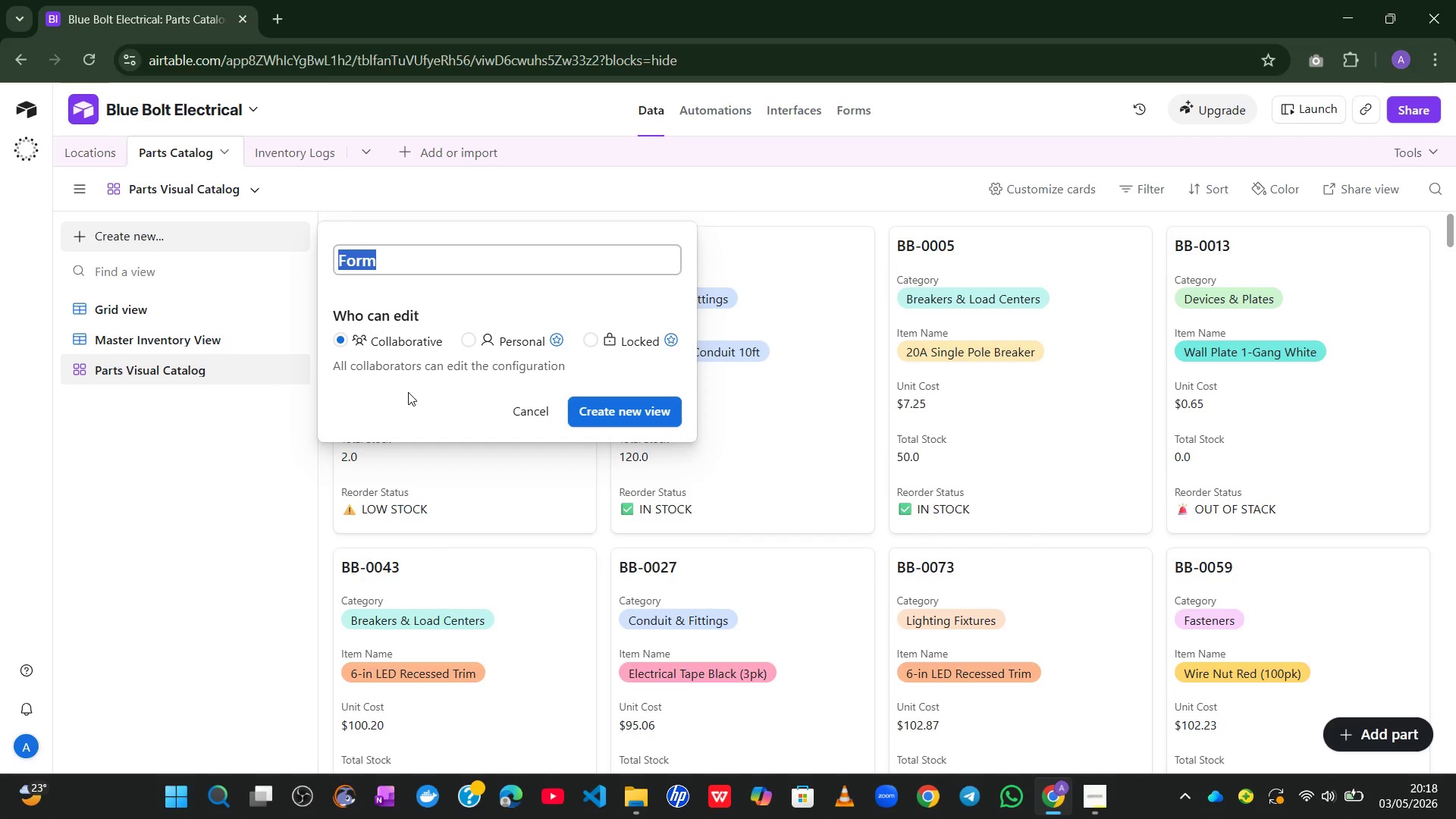 
type(Mobile )
 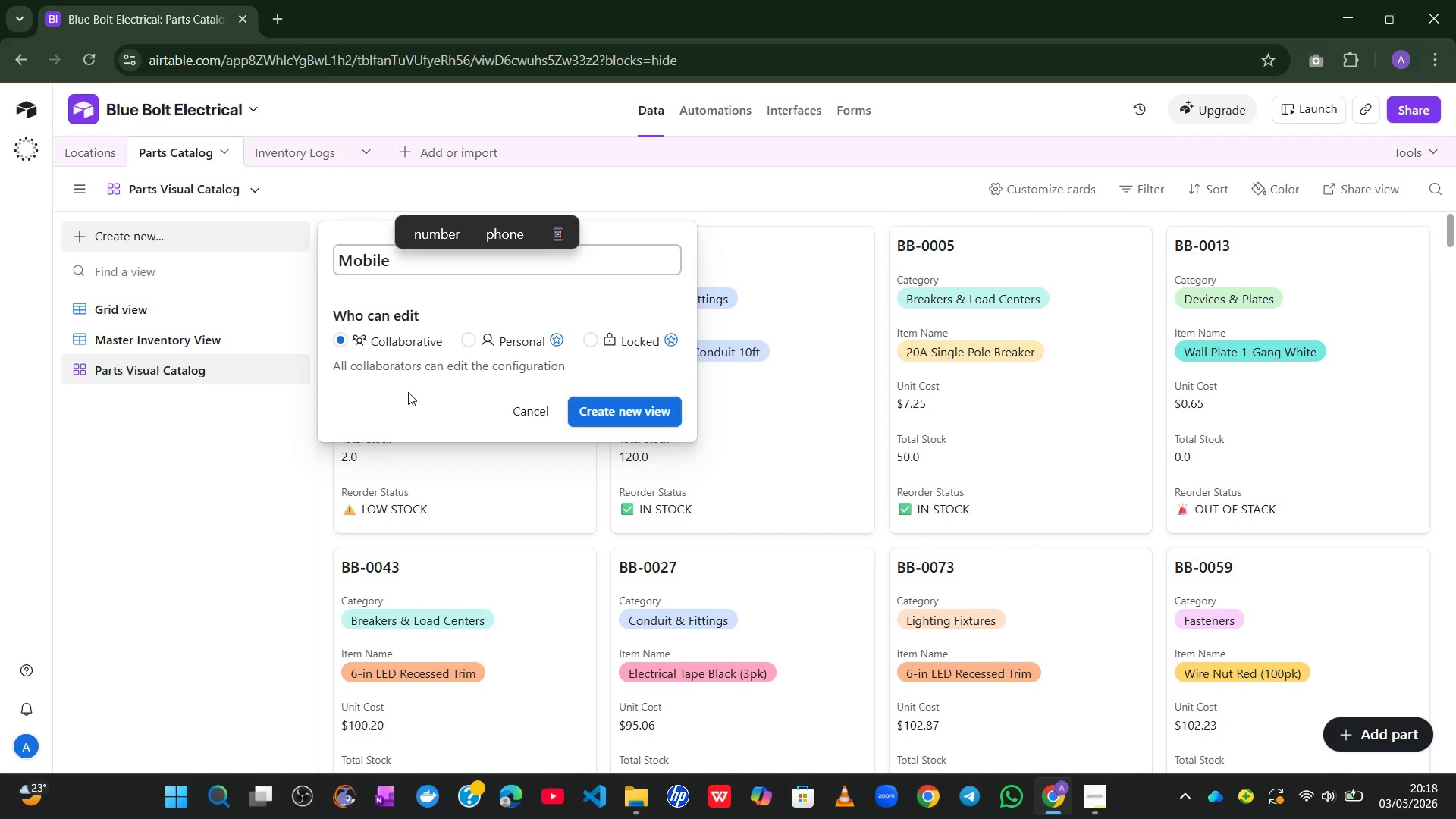 
type(Restock fORM)
 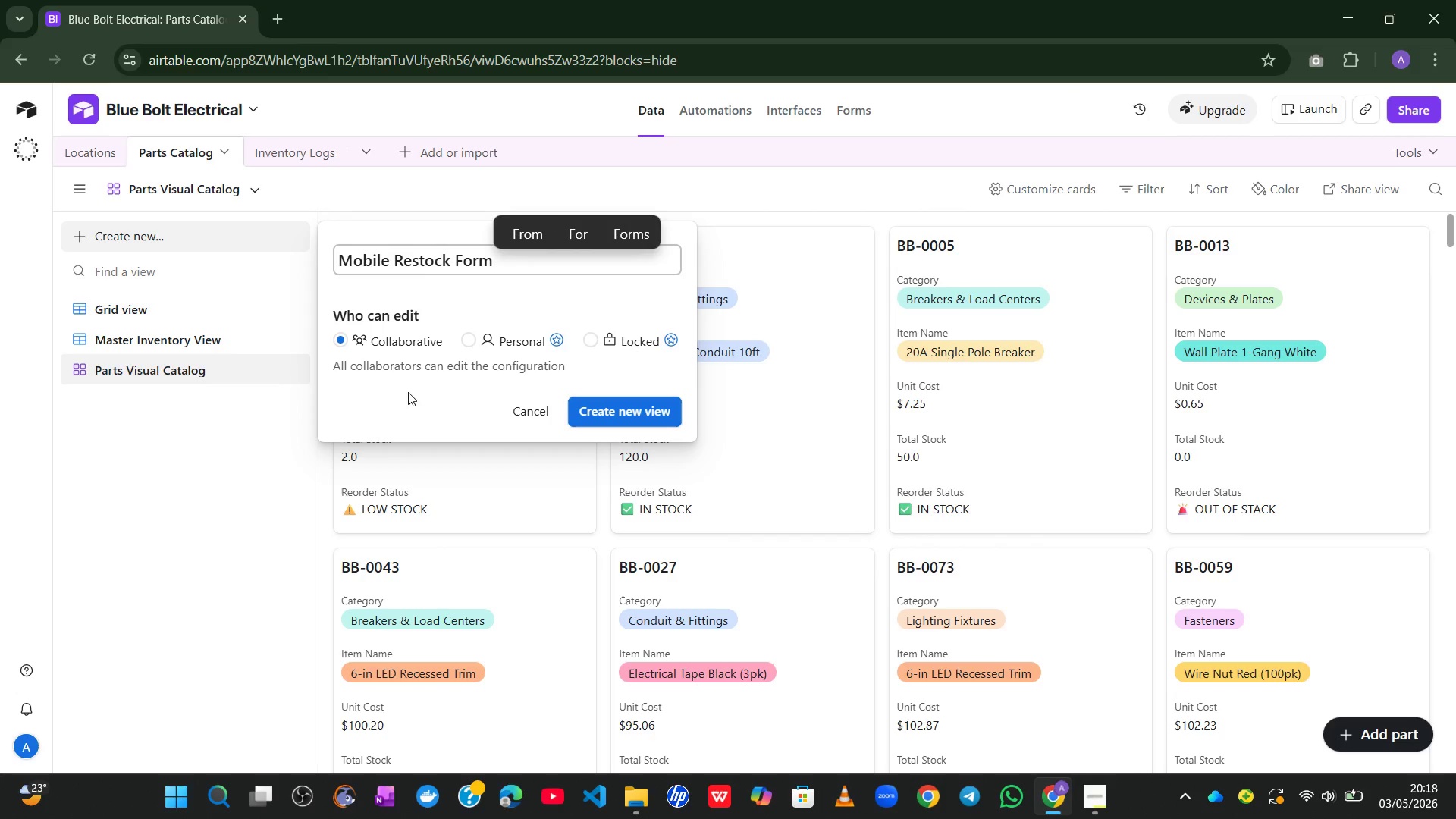 
hold_key(key=CapsLock, duration=0.36)
 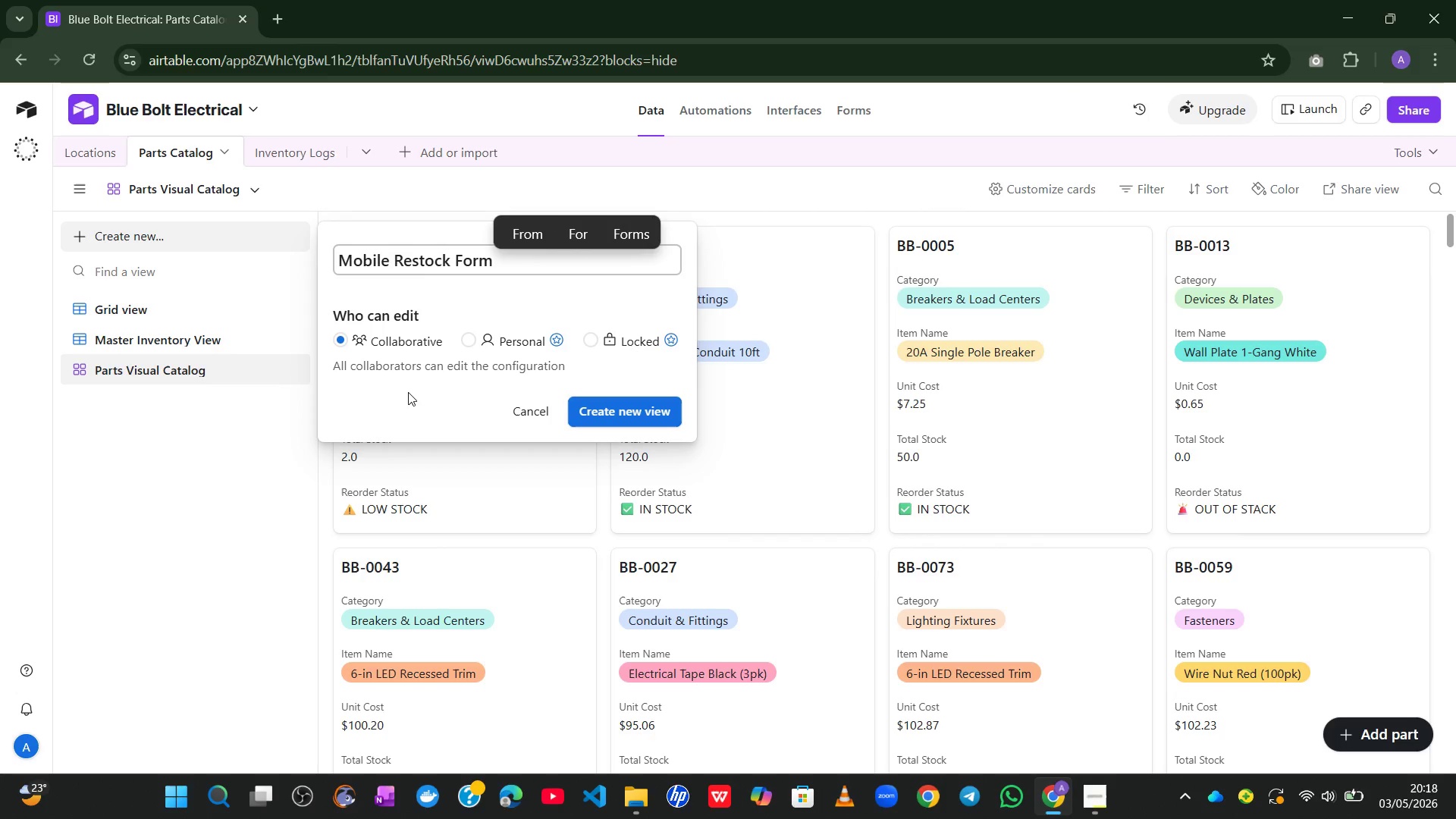 
wait(6.69)
 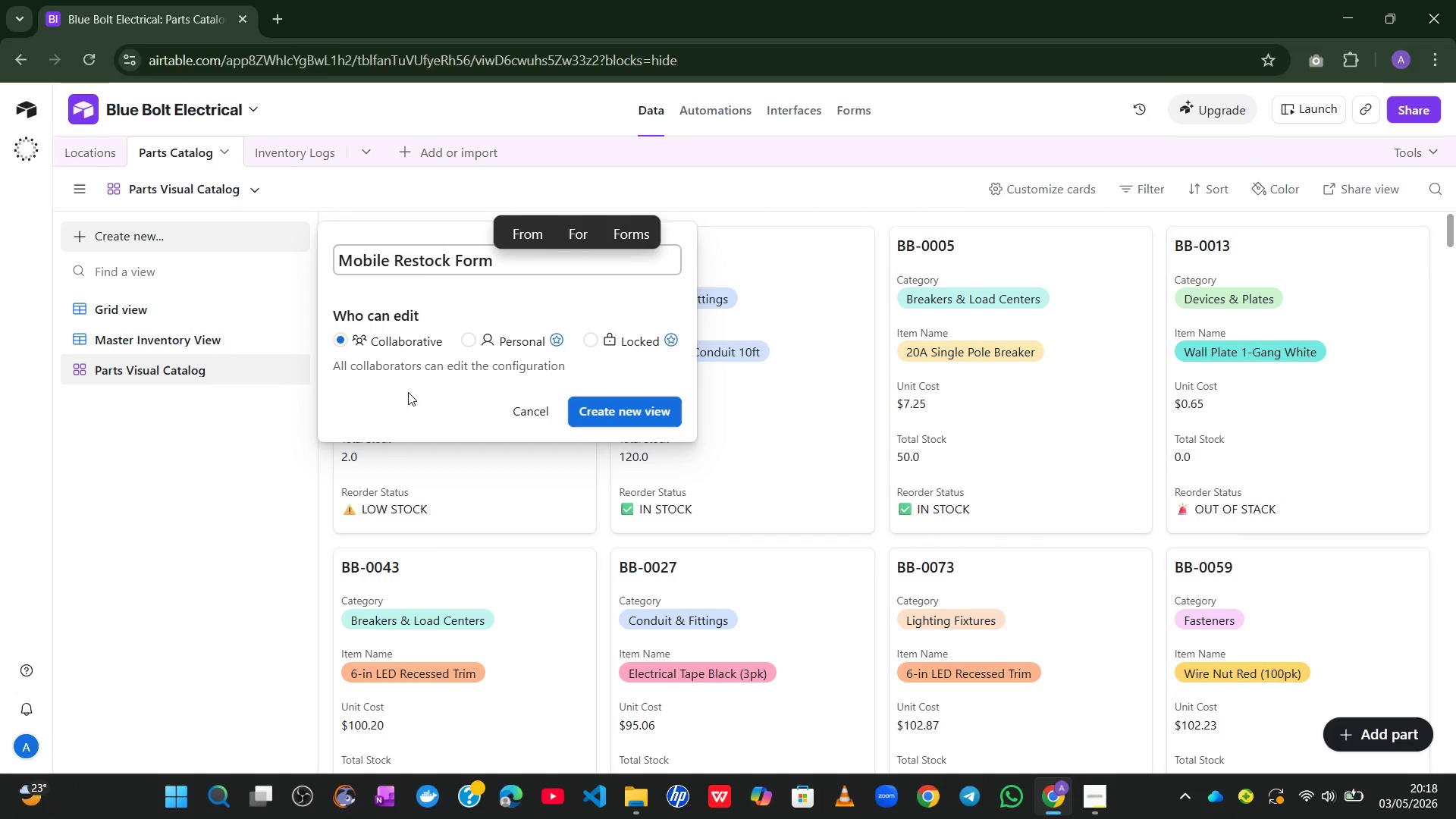 
left_click([621, 412])
 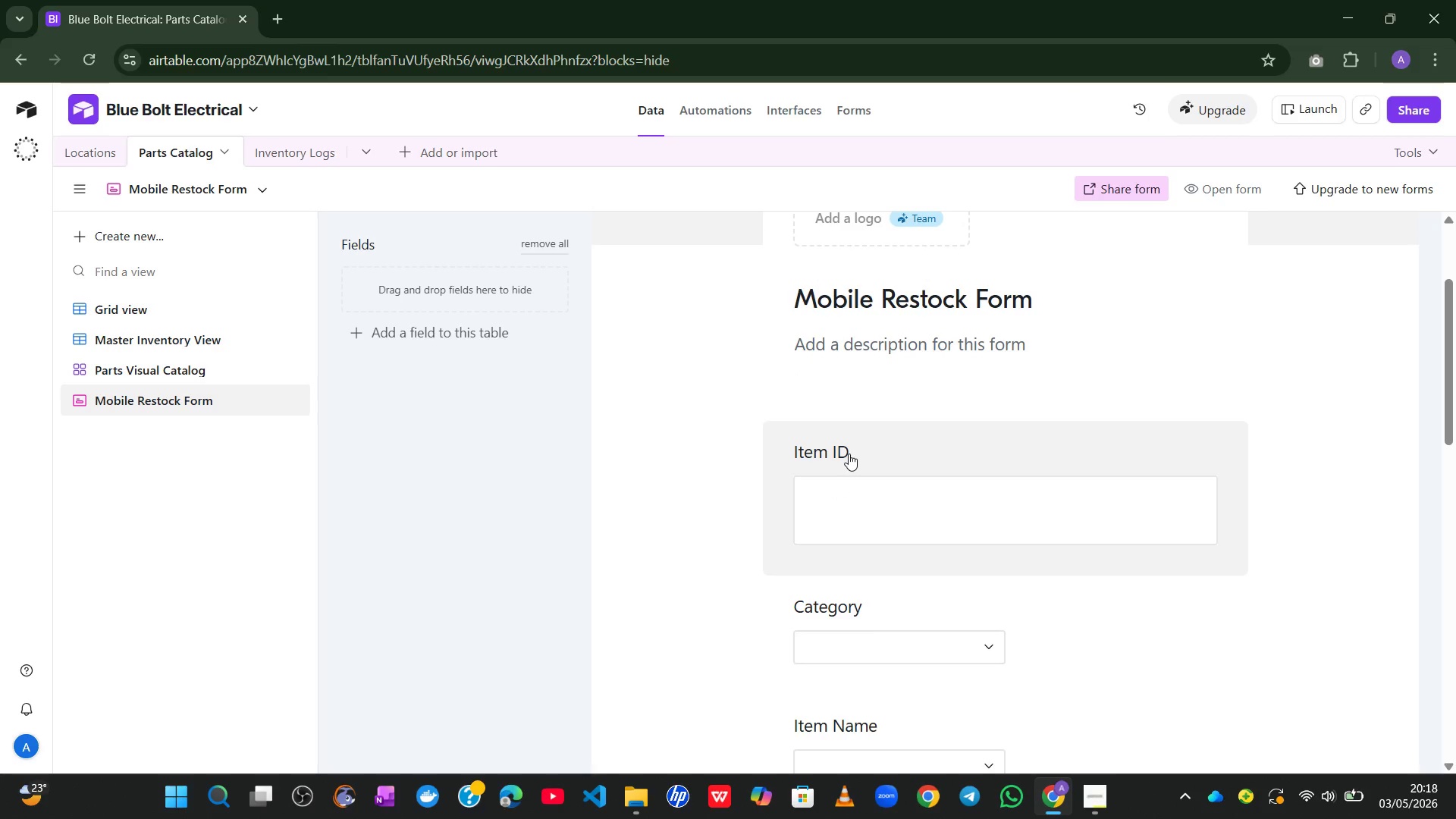 
wait(18.36)
 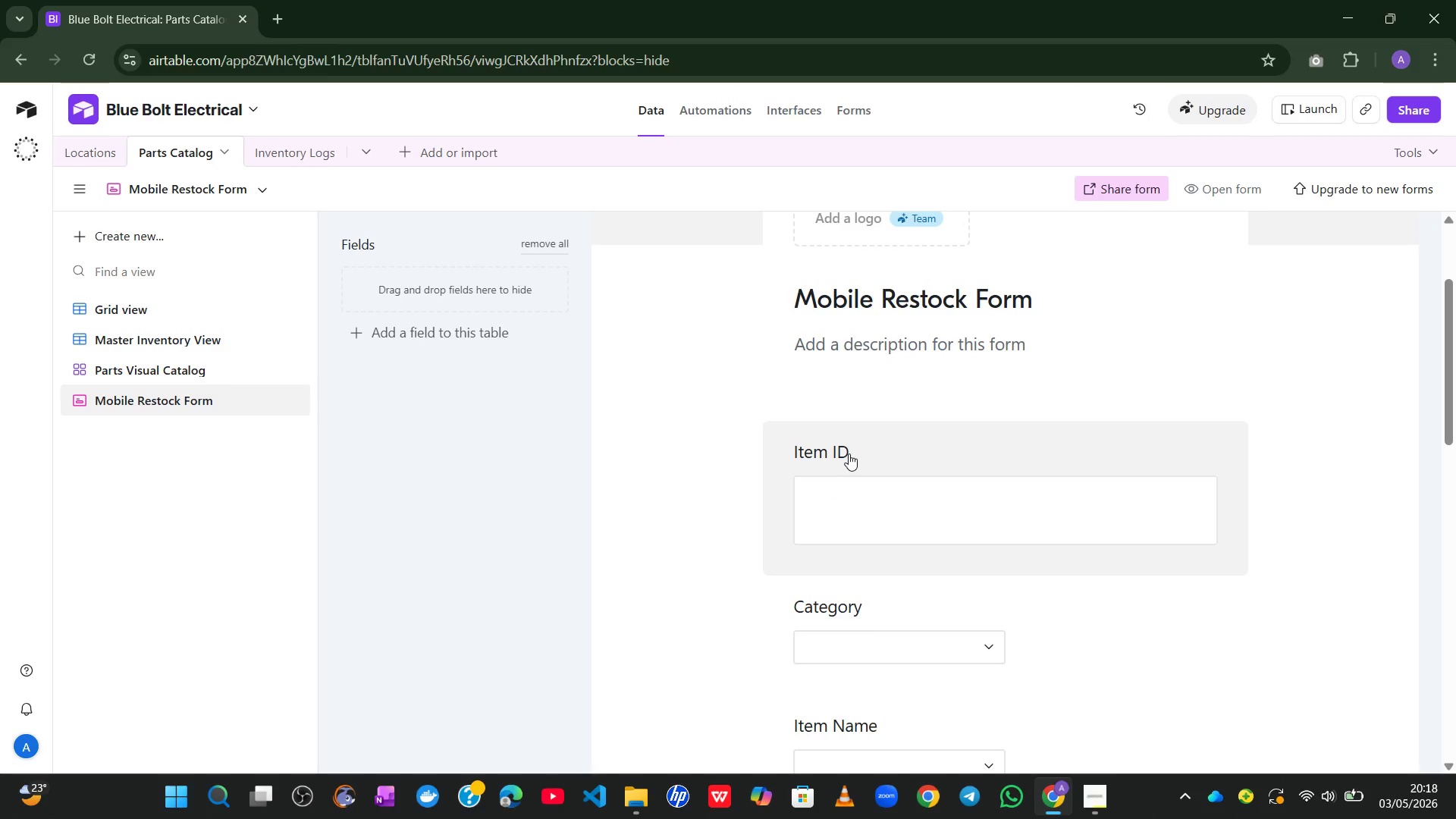 
left_click([989, 450])
 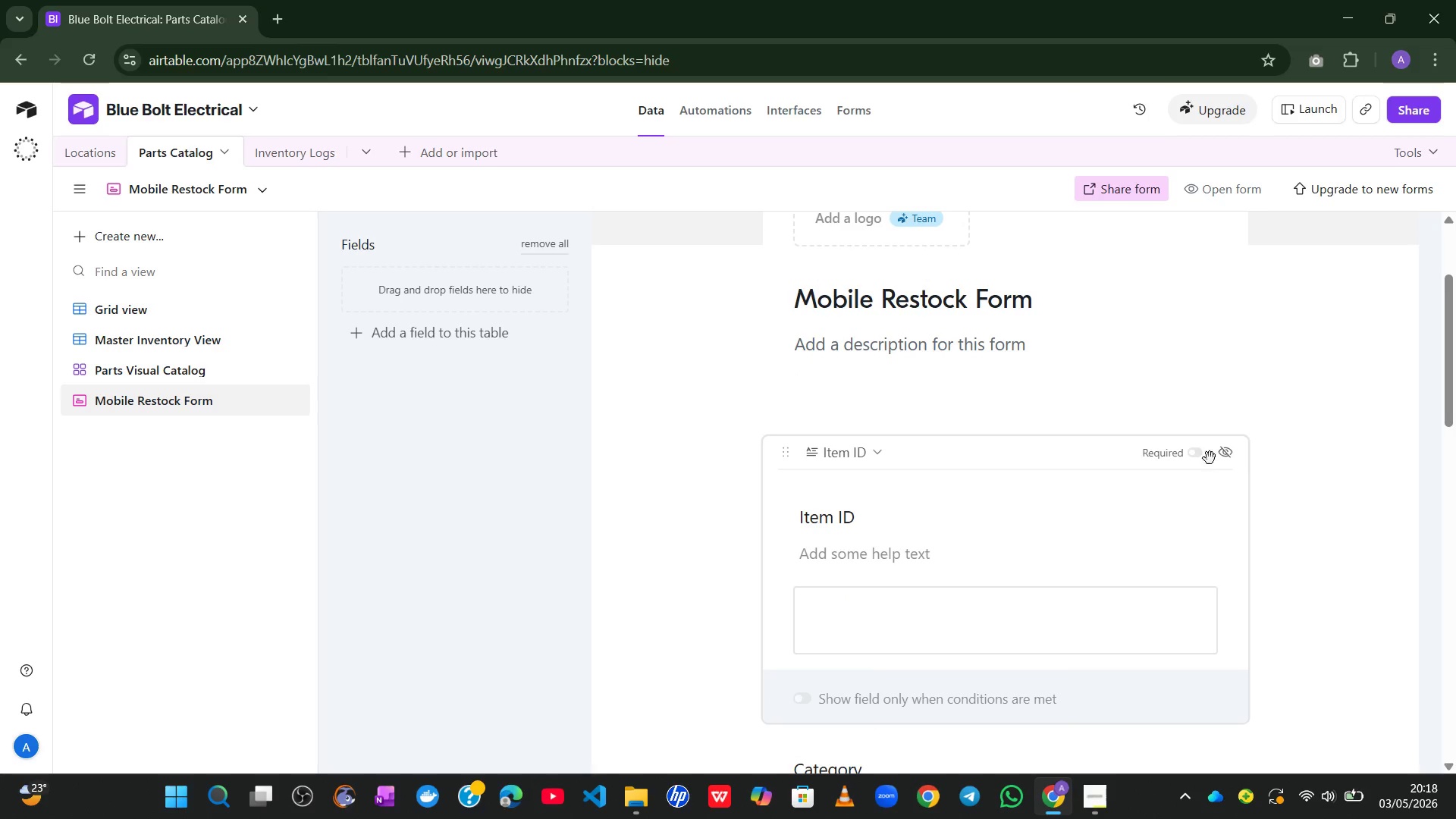 
left_click([1225, 453])
 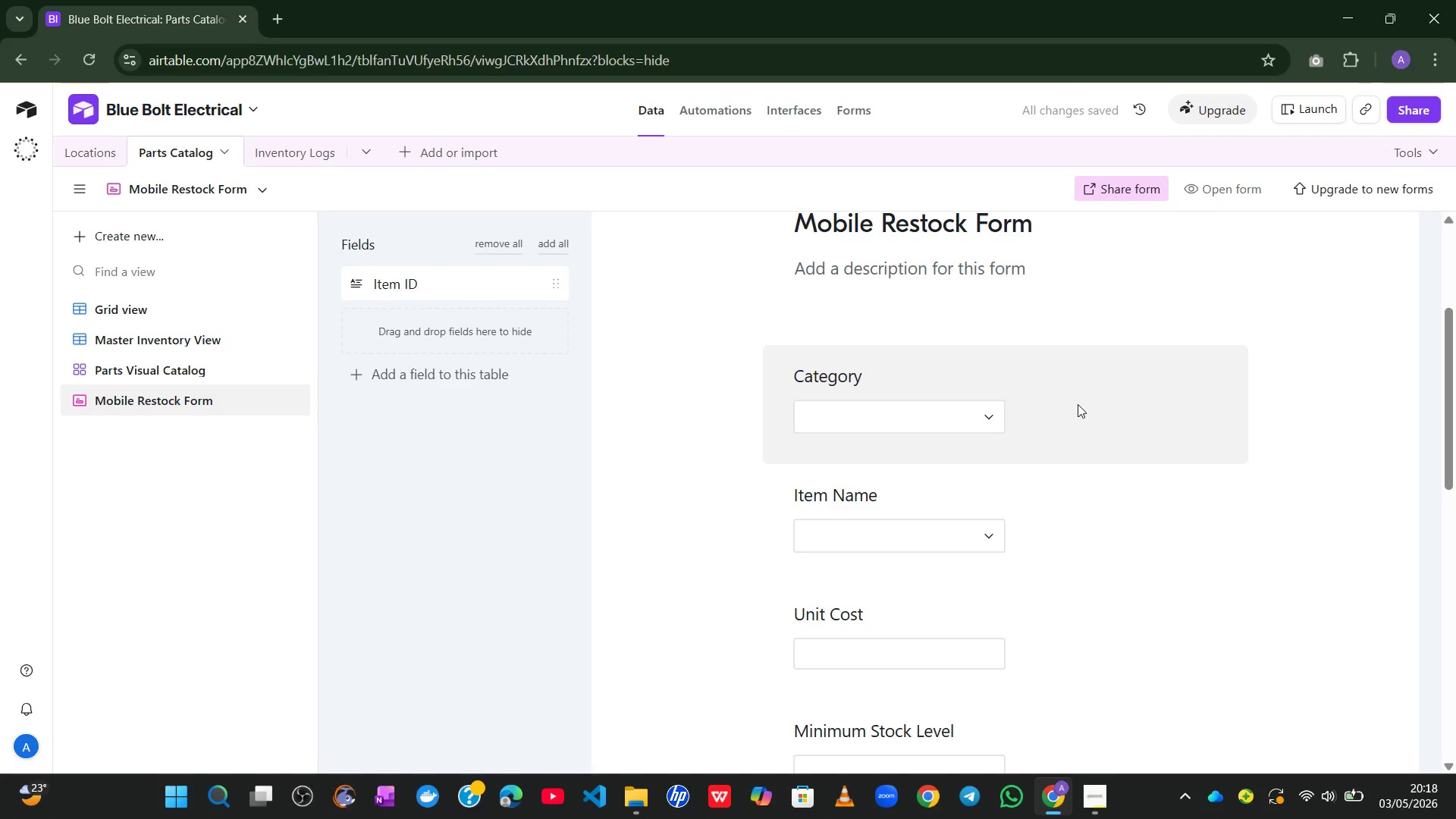 
left_click([1078, 404])
 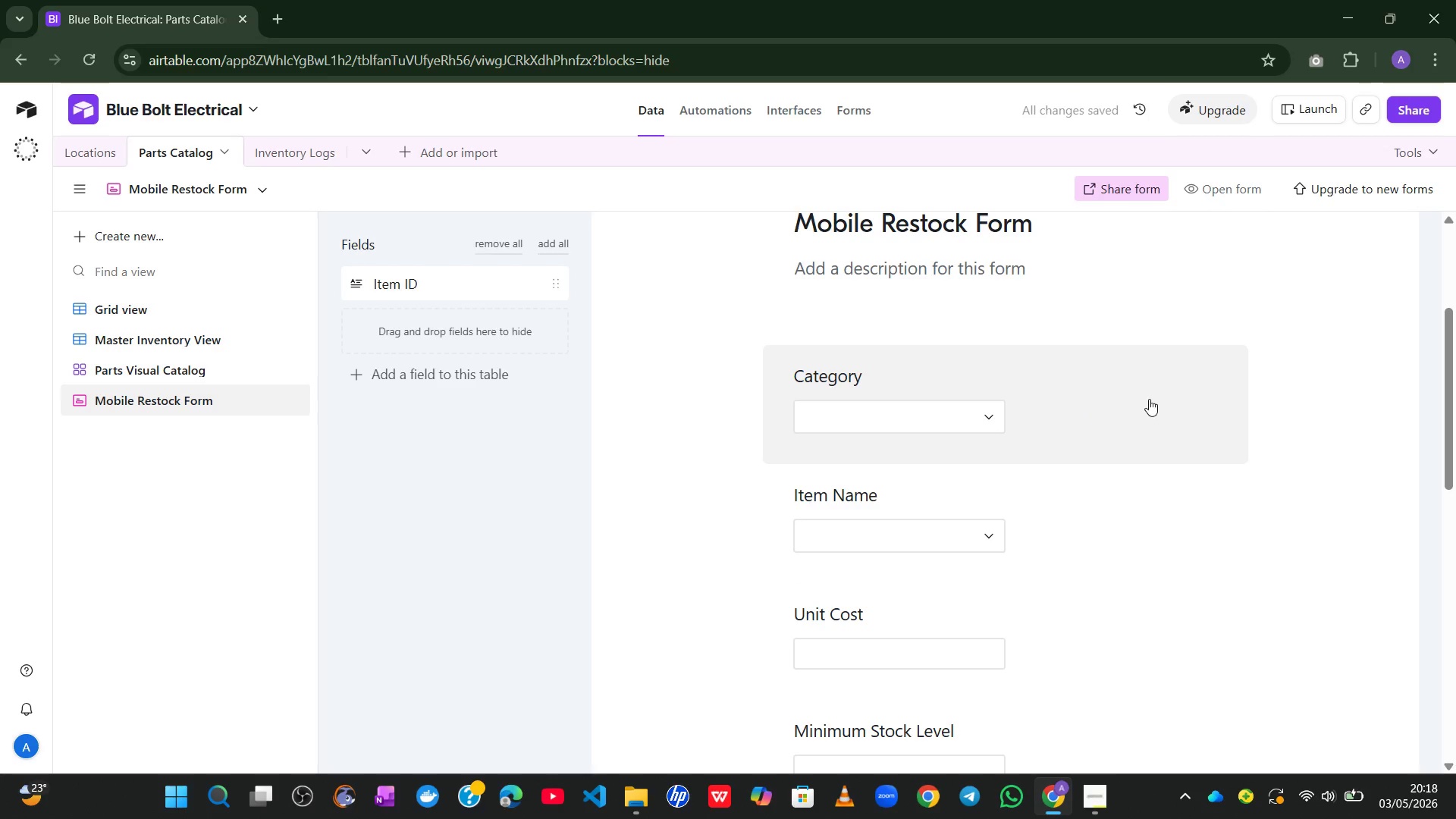 
left_click([1084, 416])
 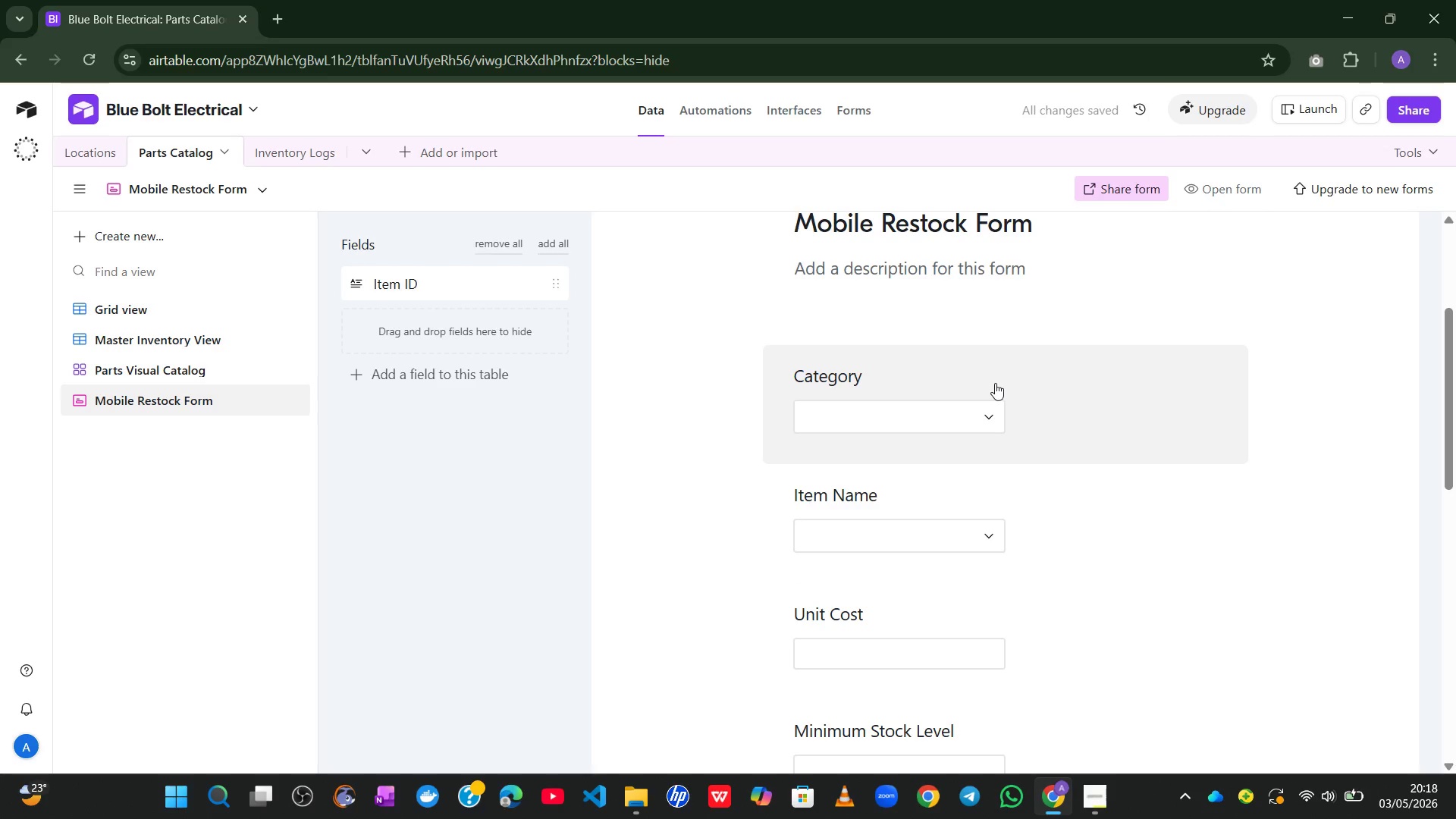 
left_click([995, 383])
 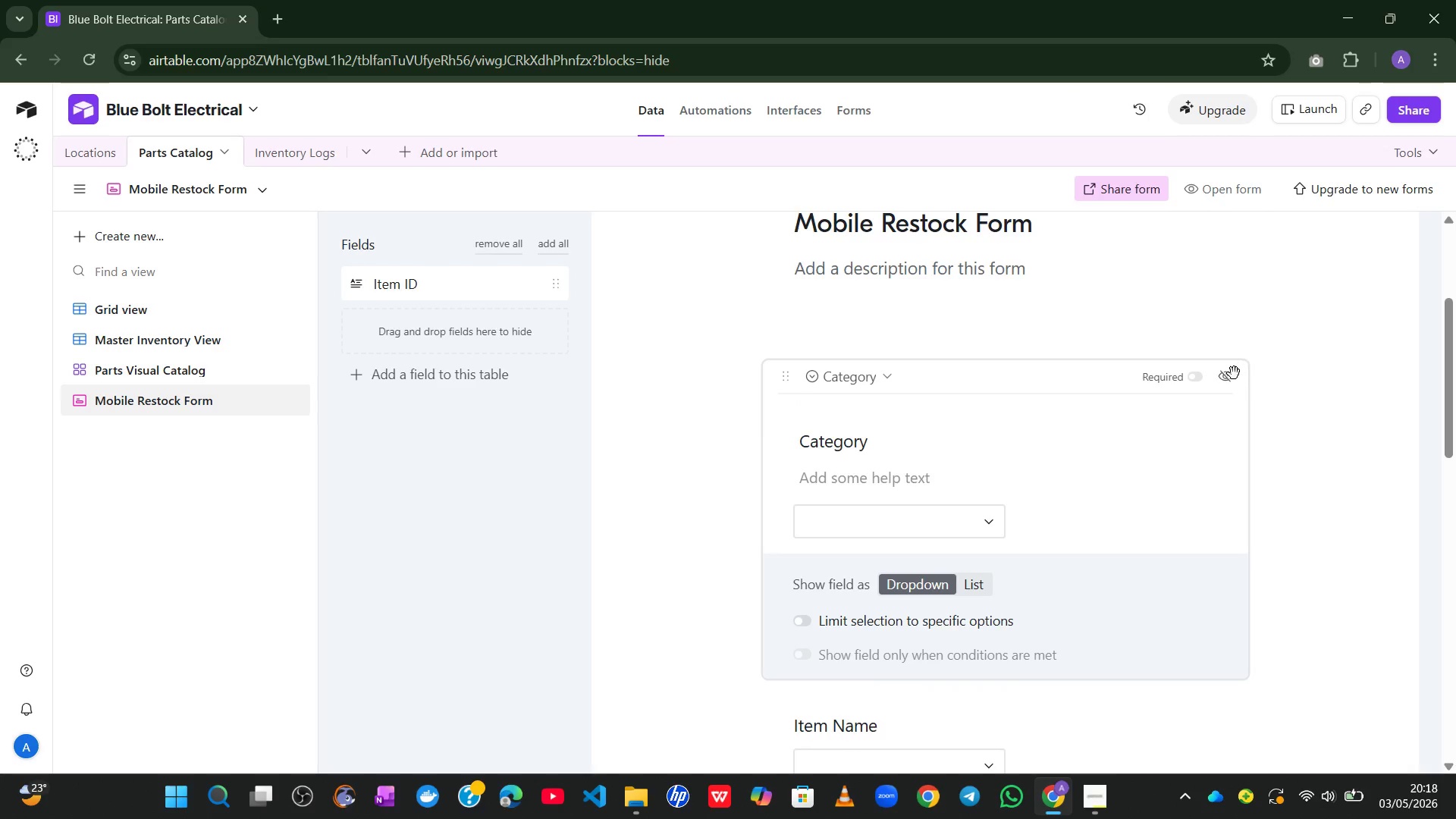 
left_click([1229, 378])
 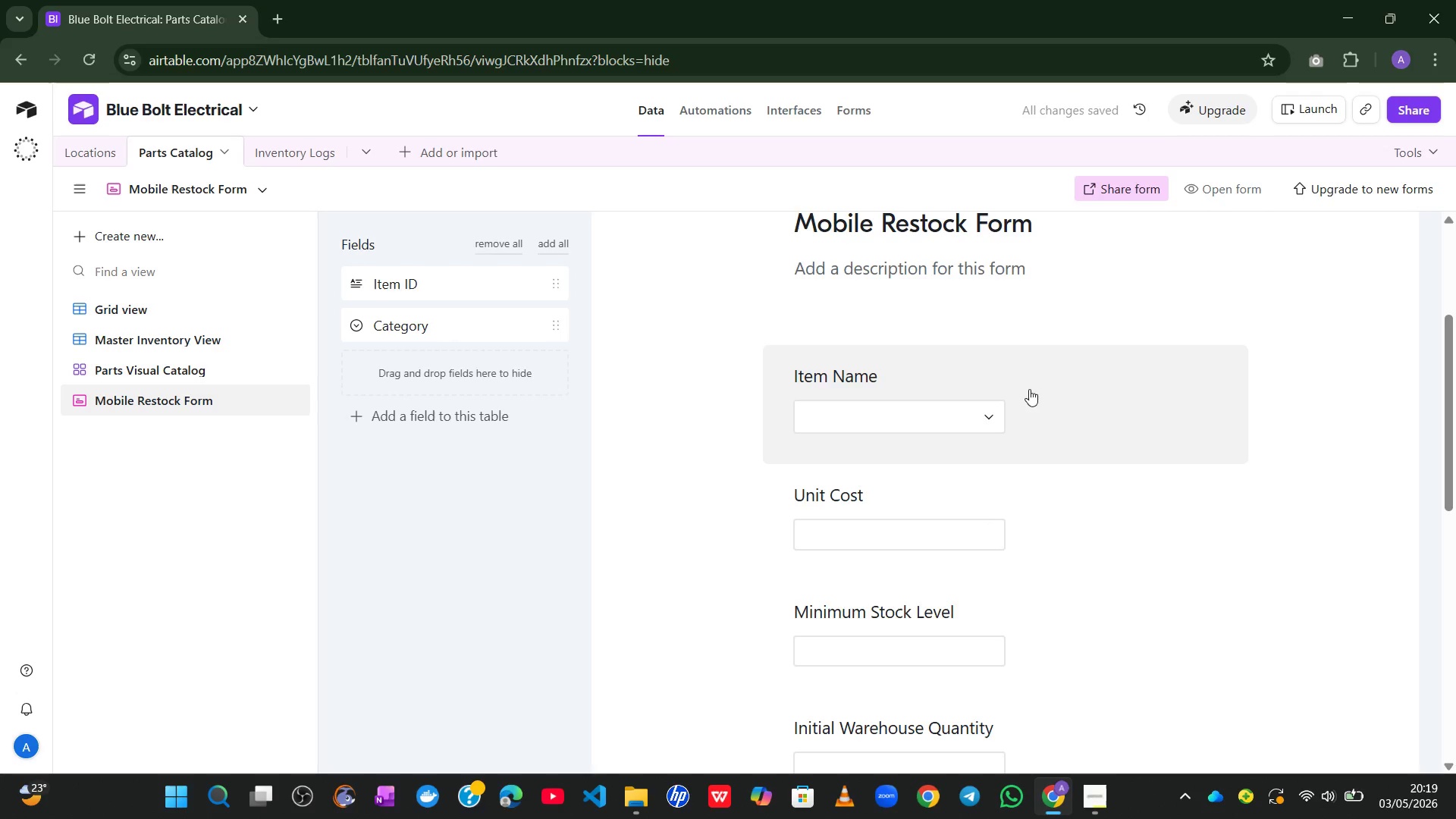 
left_click([1043, 385])
 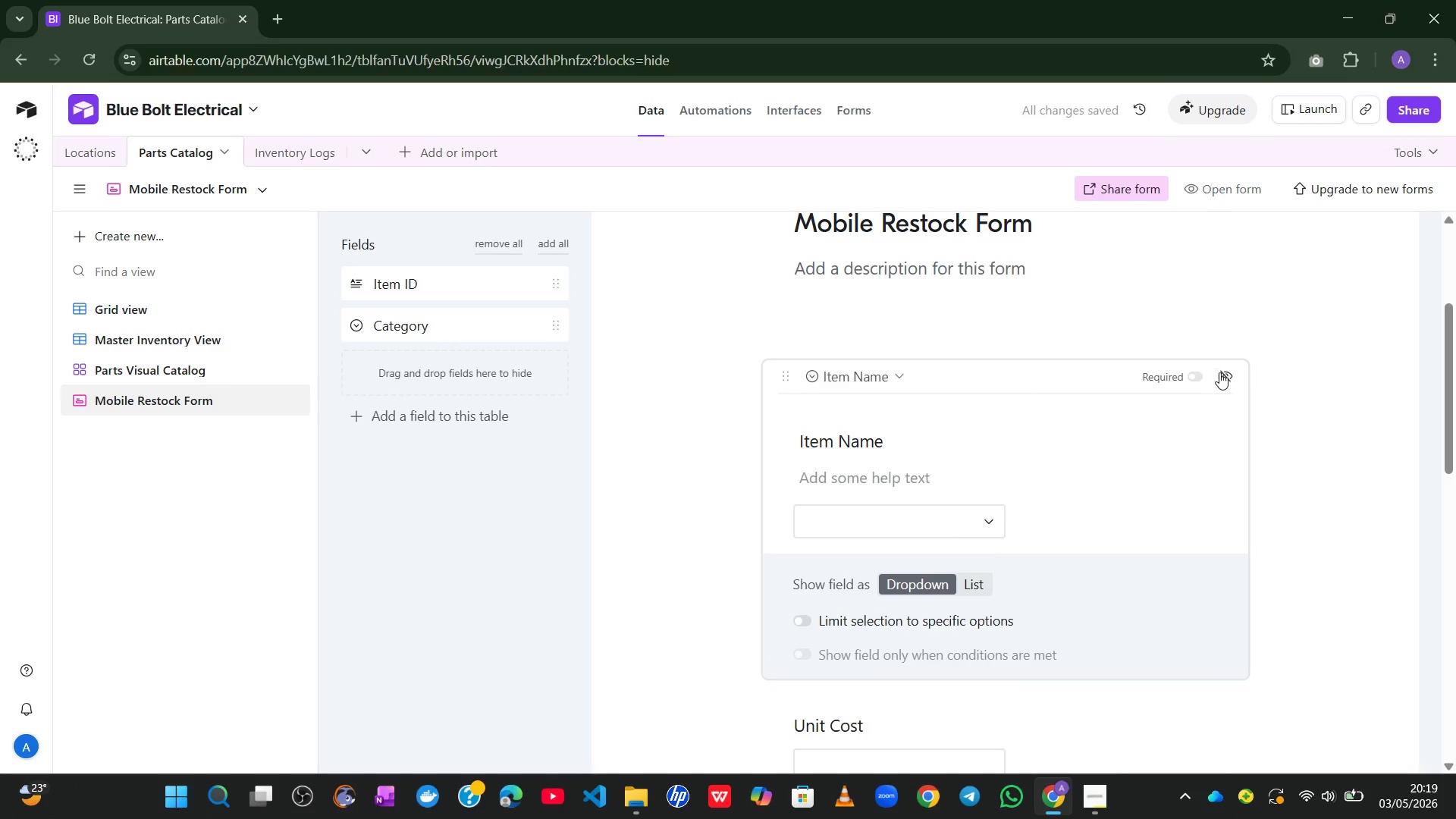 
left_click([1223, 372])
 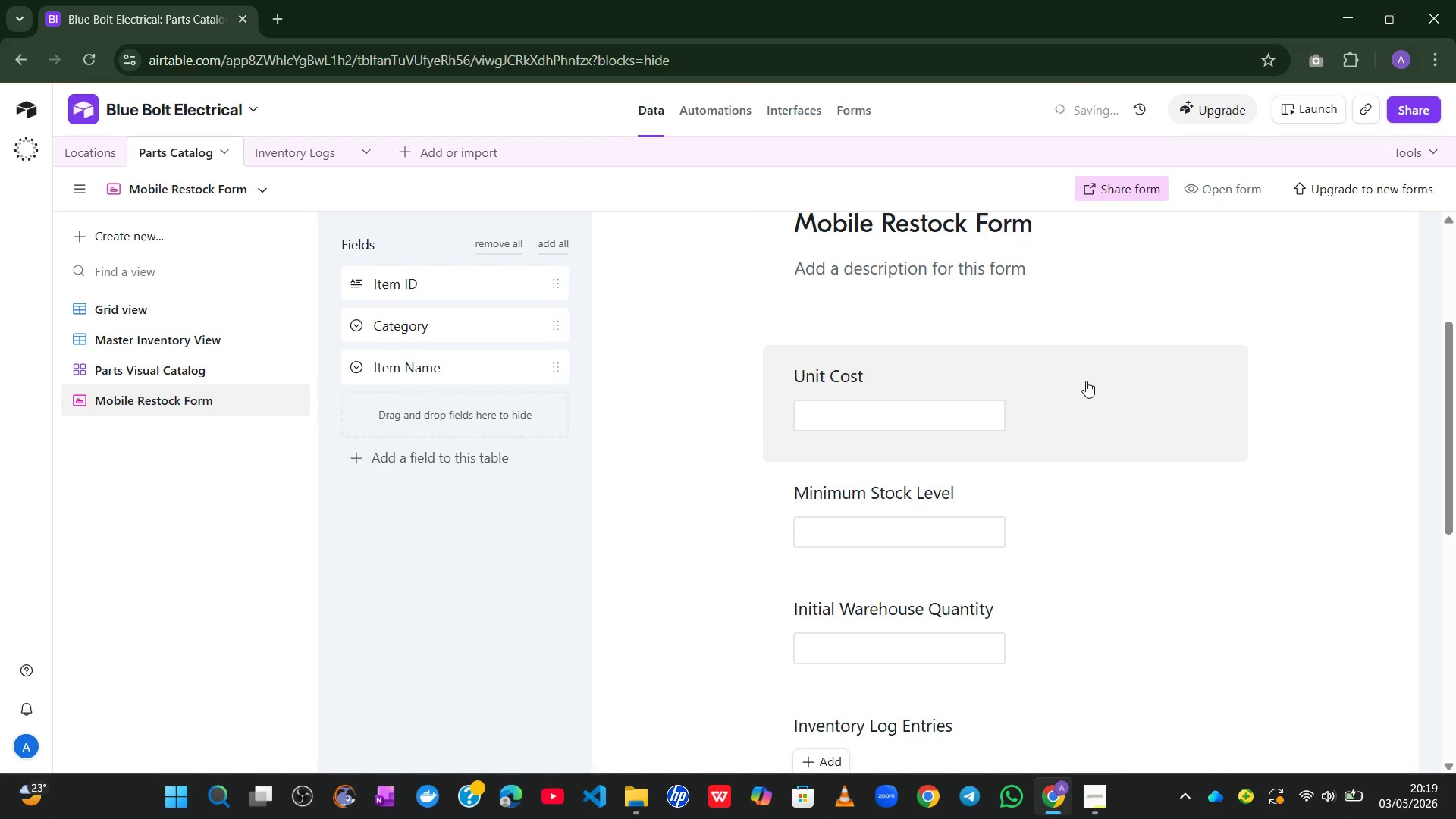 
left_click([1086, 381])
 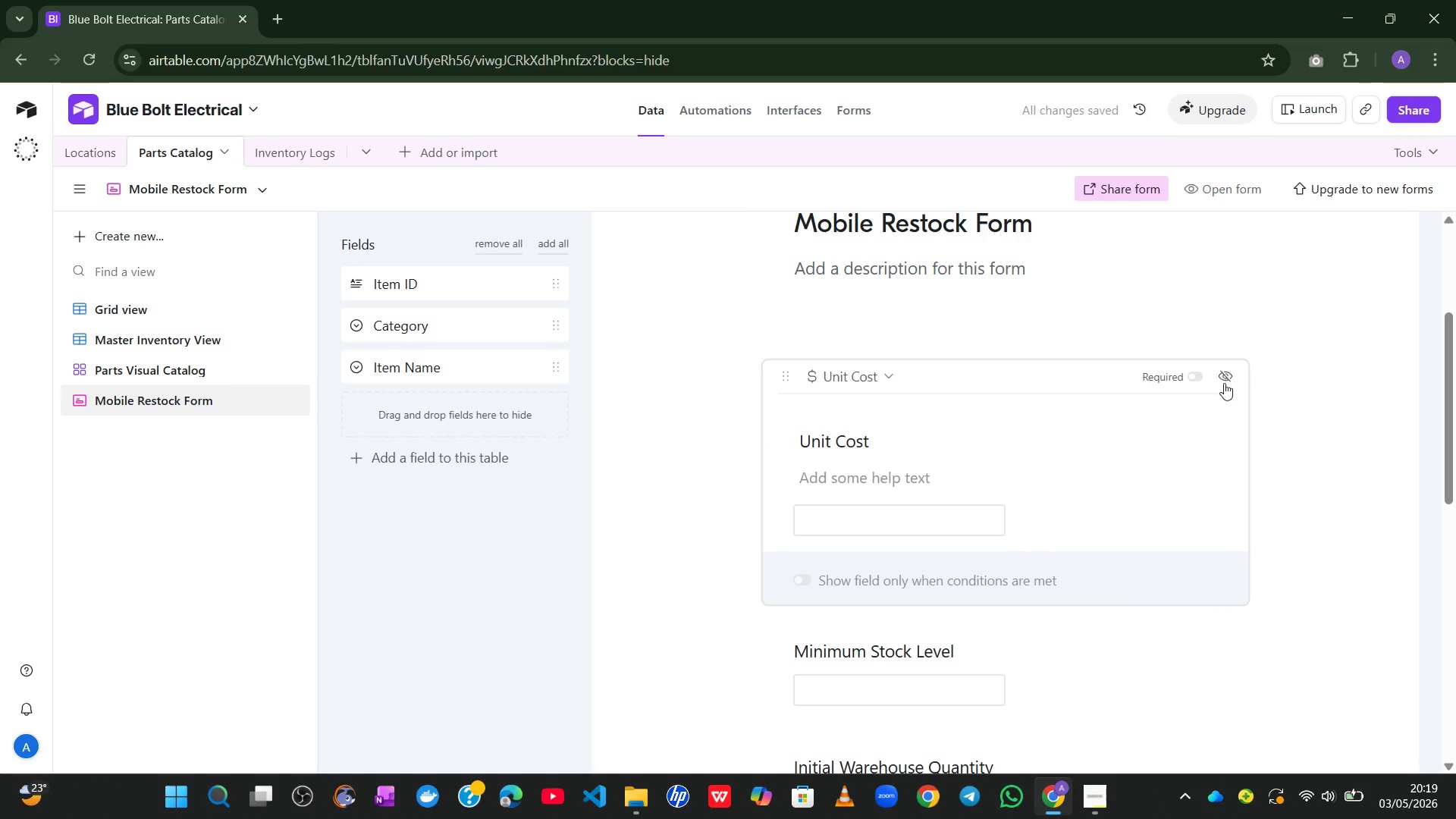 
left_click([1226, 381])
 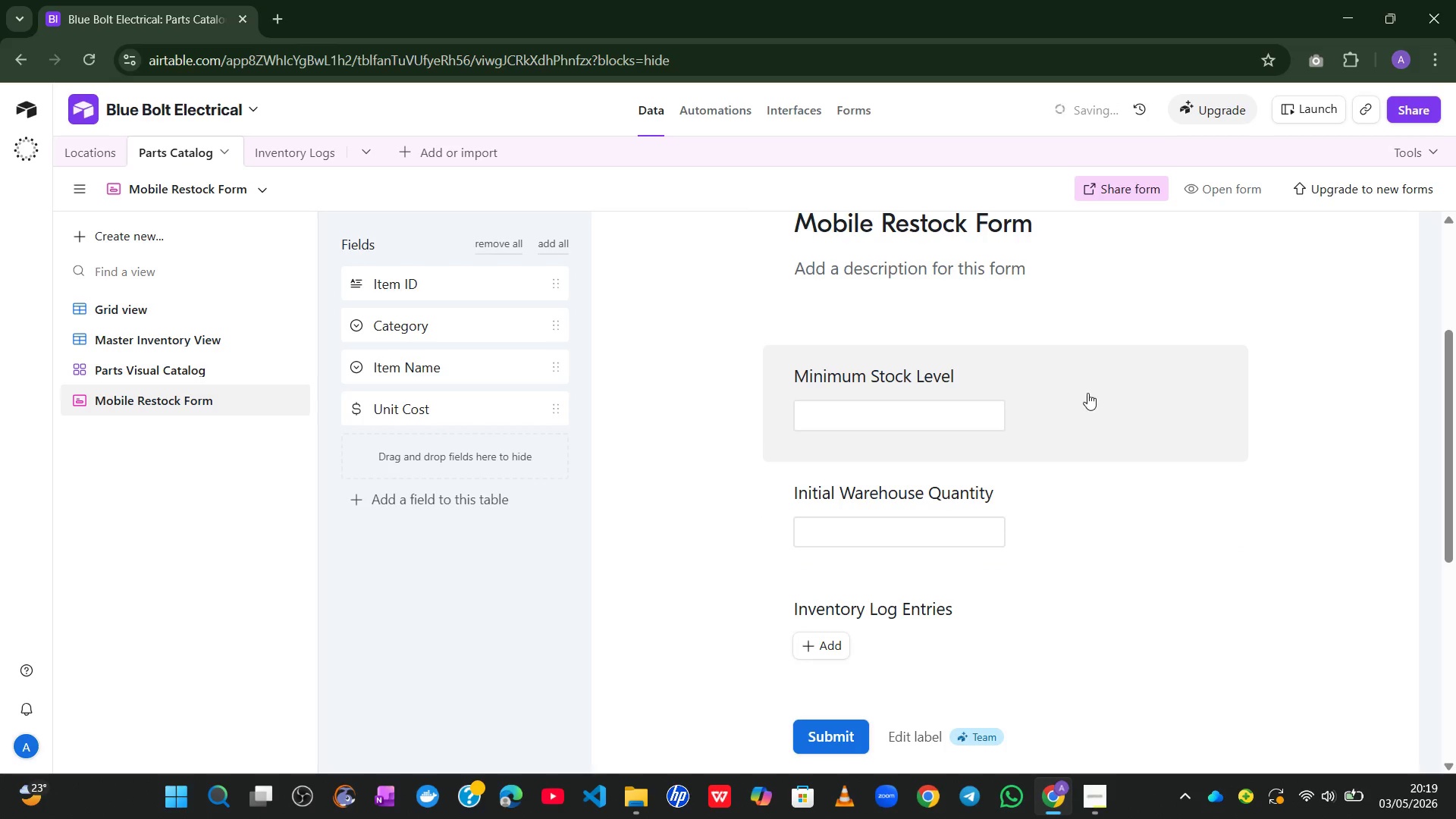 
left_click([1085, 393])
 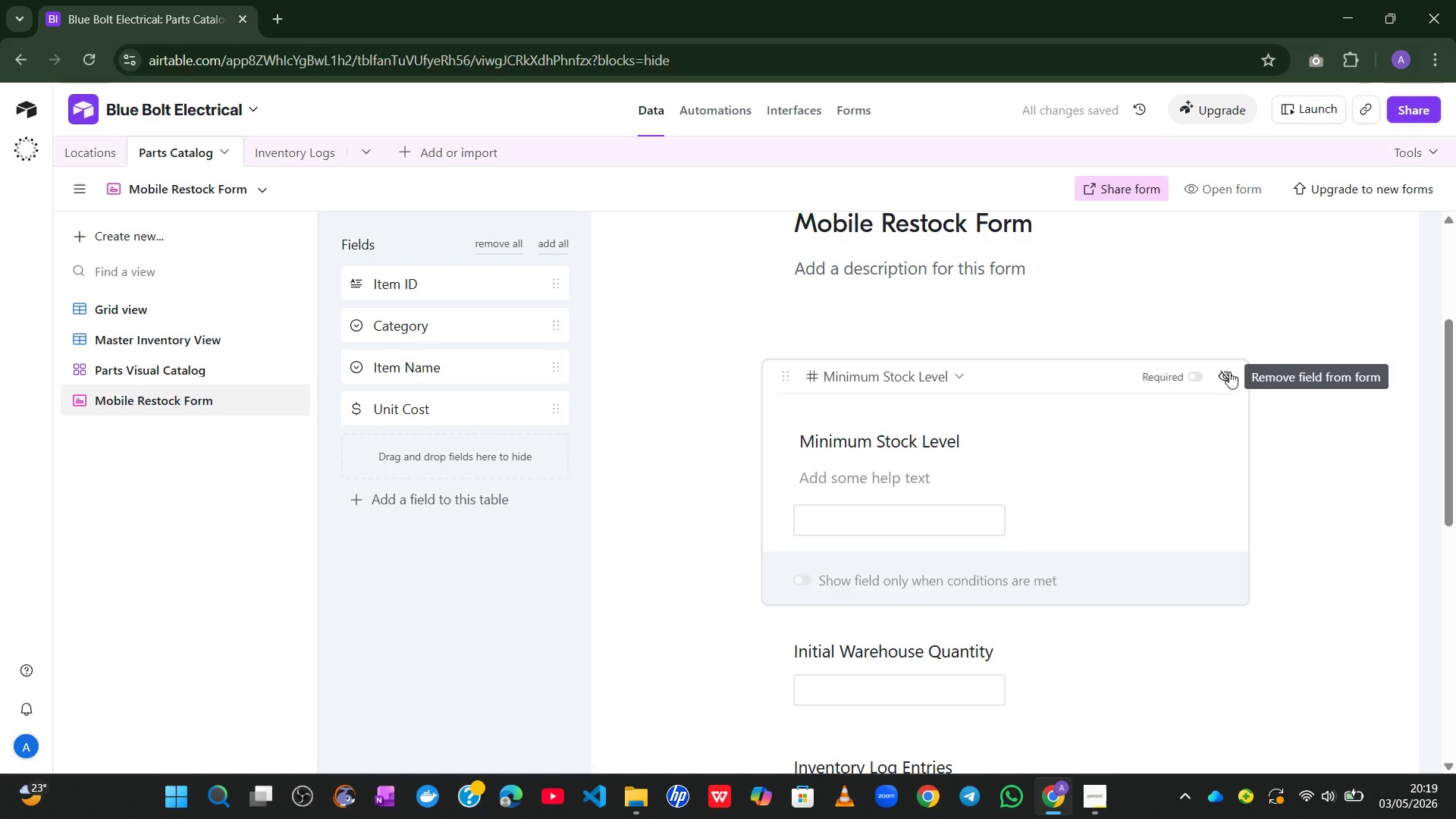 
left_click([1234, 372])
 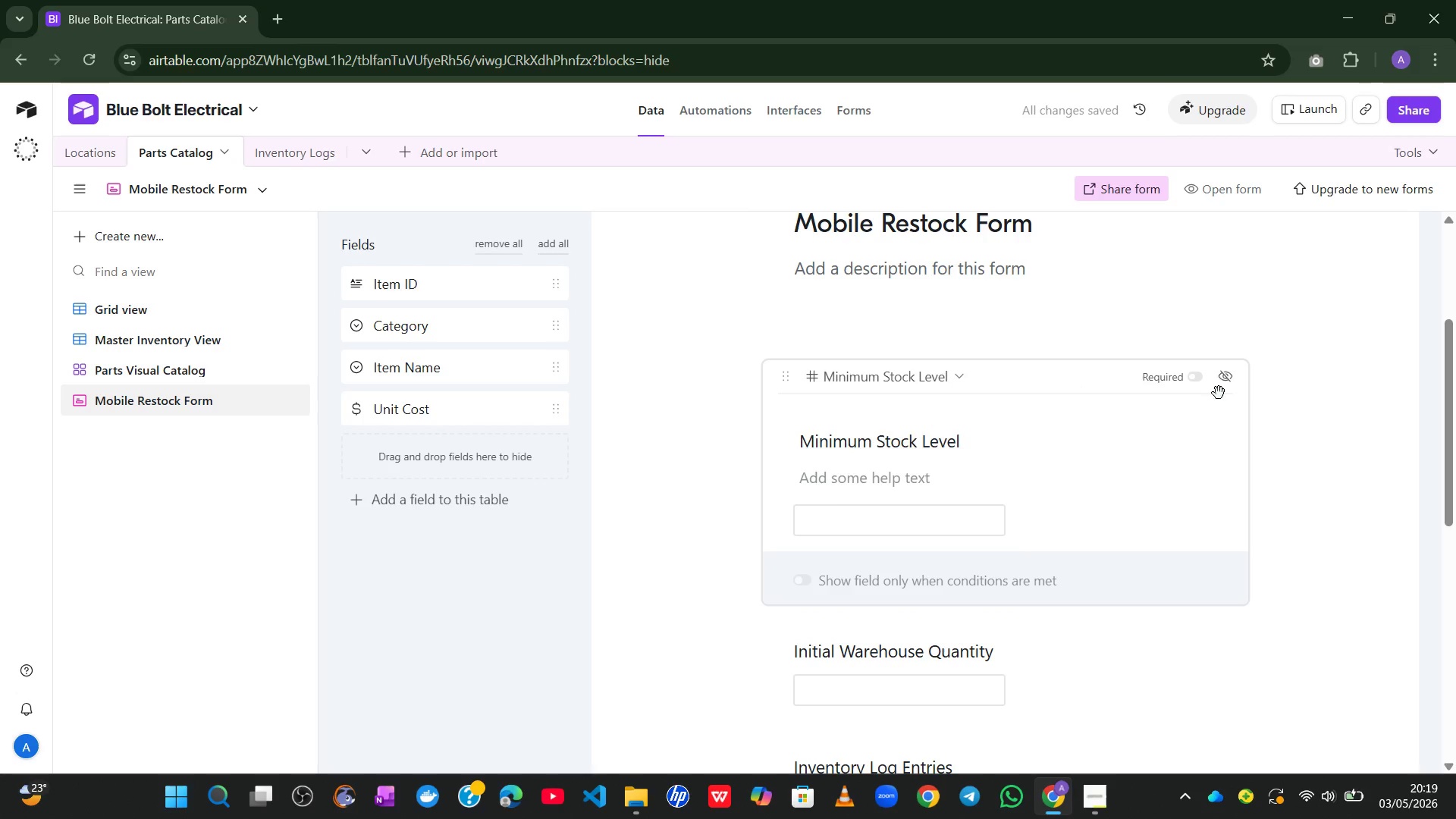 
left_click([1229, 388])
 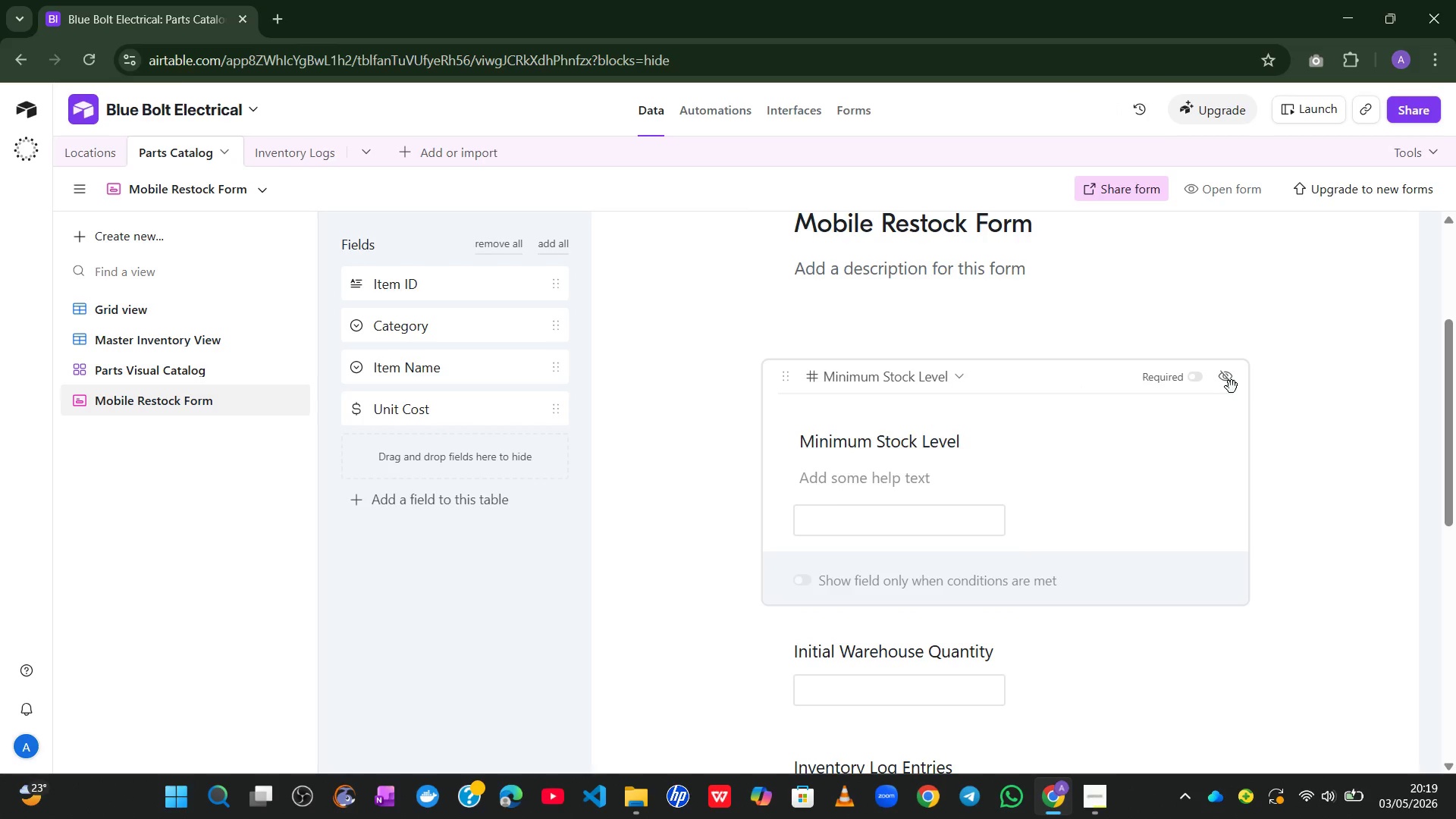 
left_click([1232, 386])
 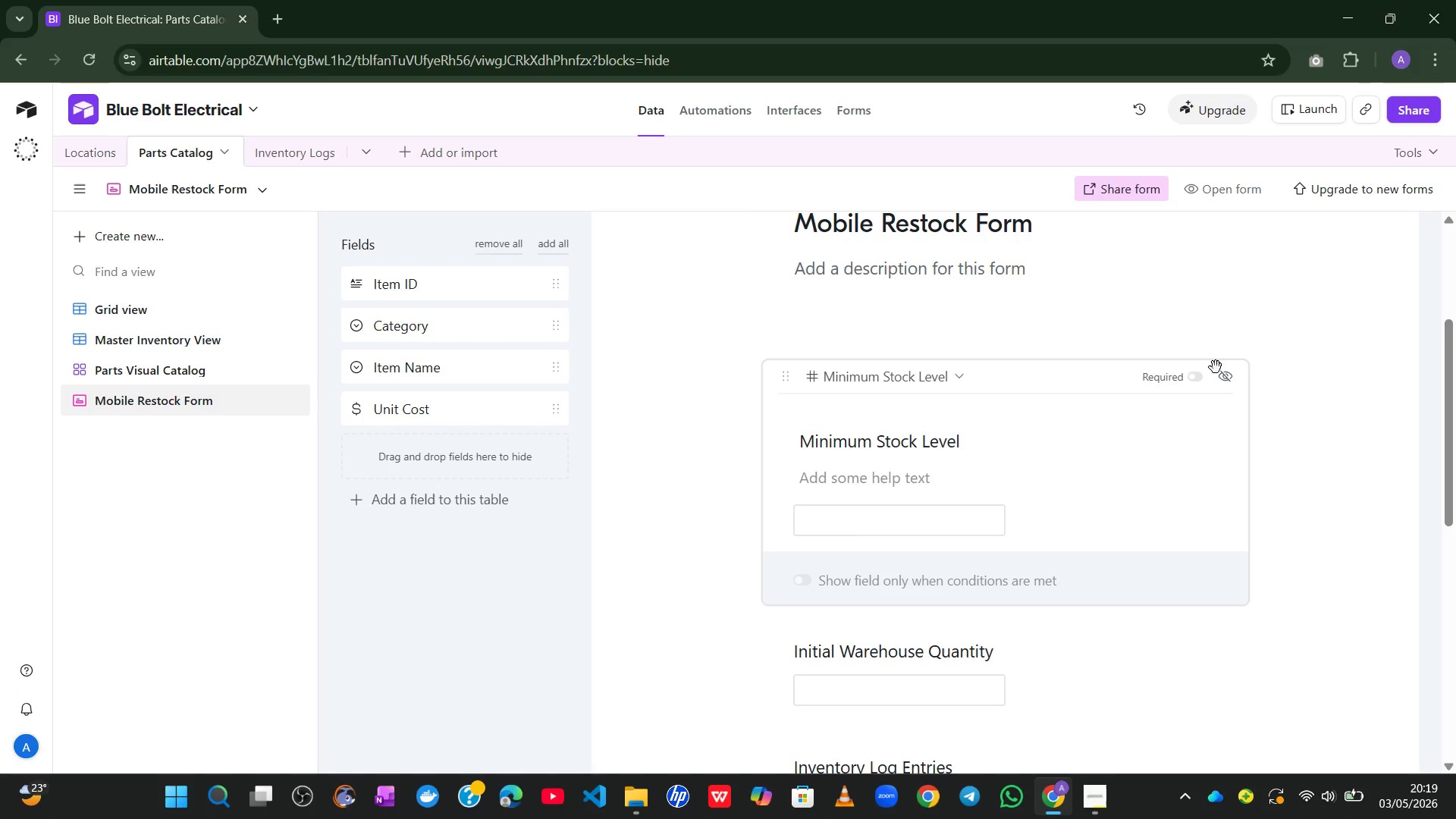 
left_click([1227, 376])
 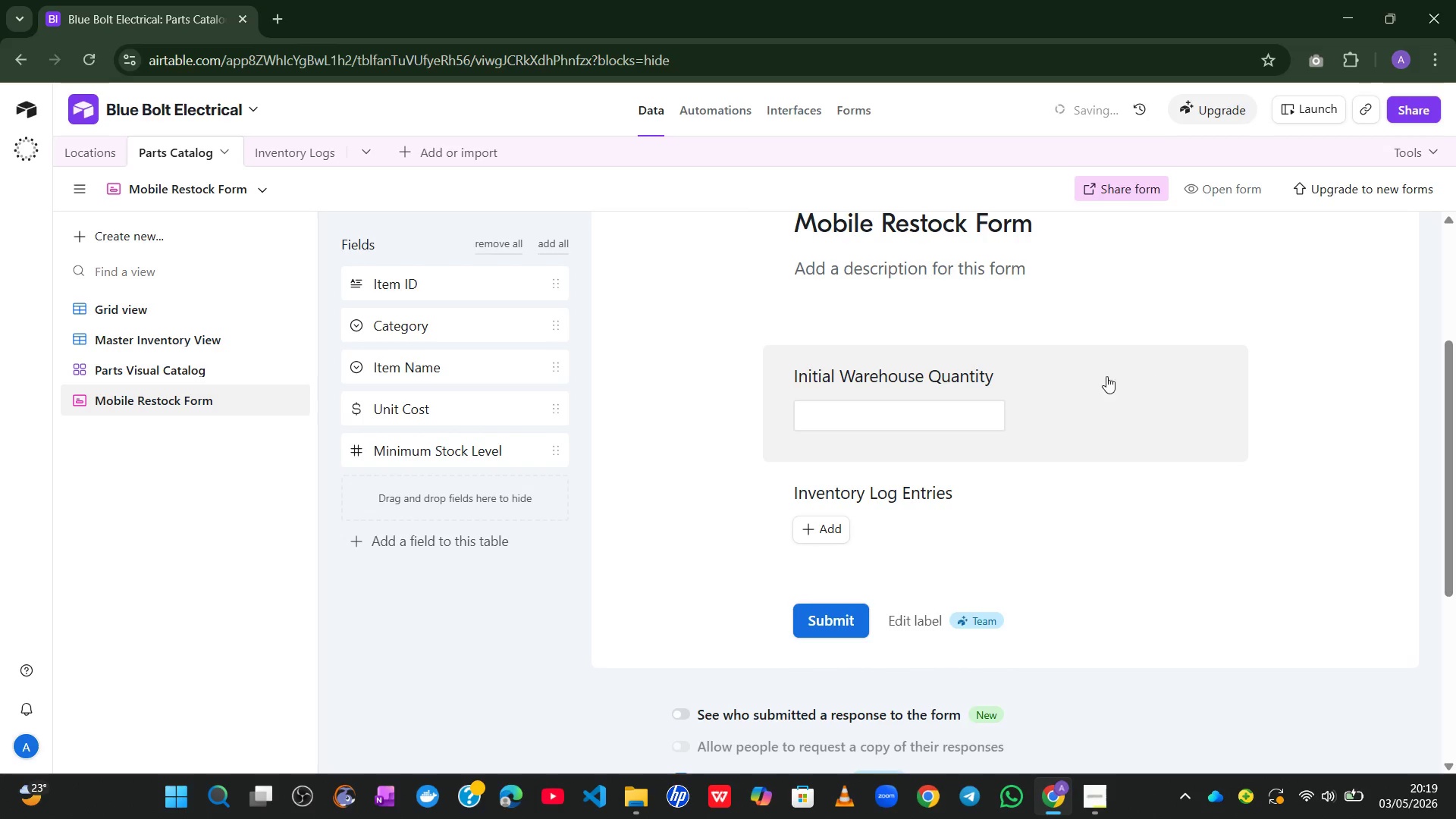 
left_click([1084, 385])
 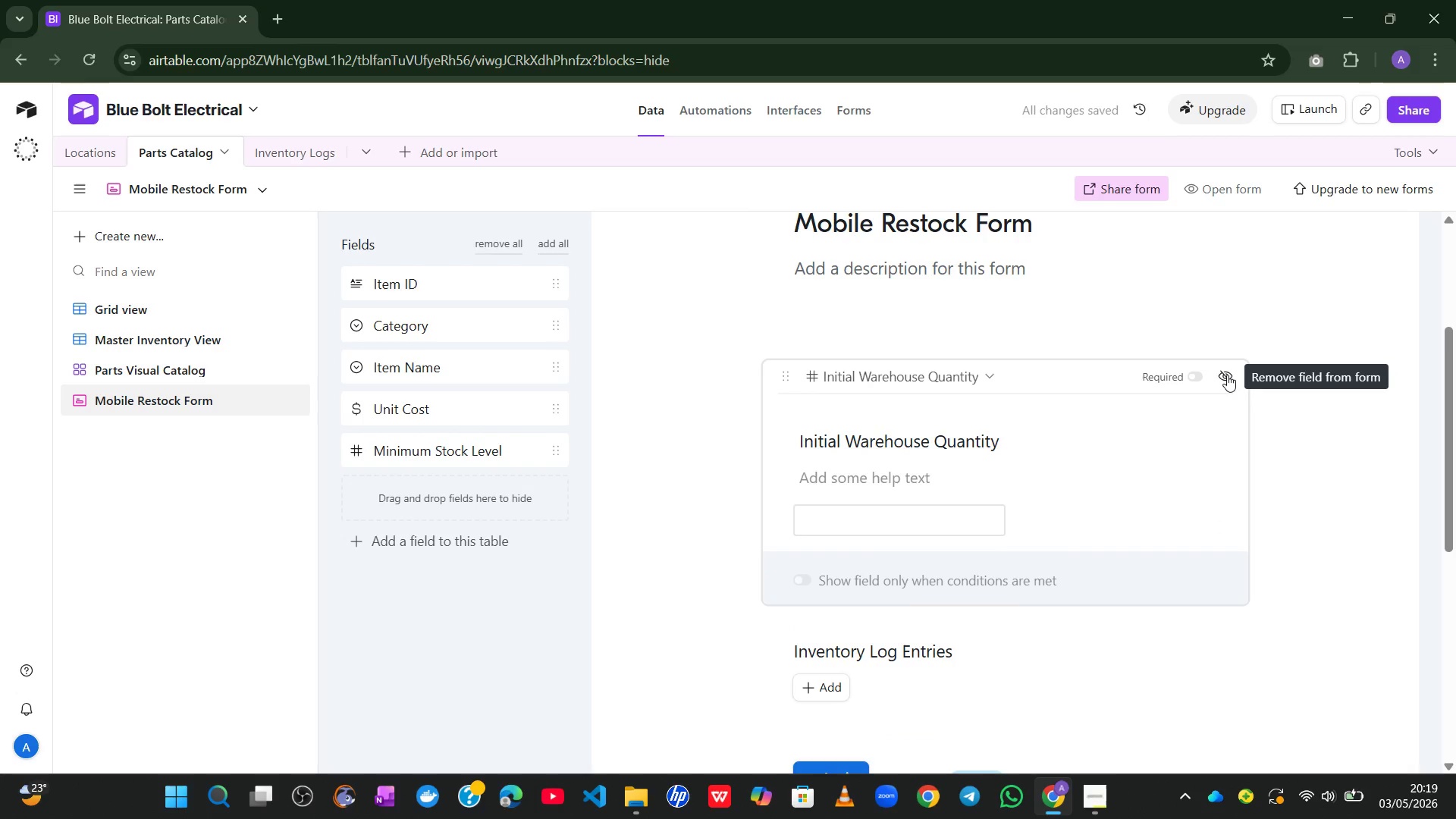 
left_click([1228, 374])
 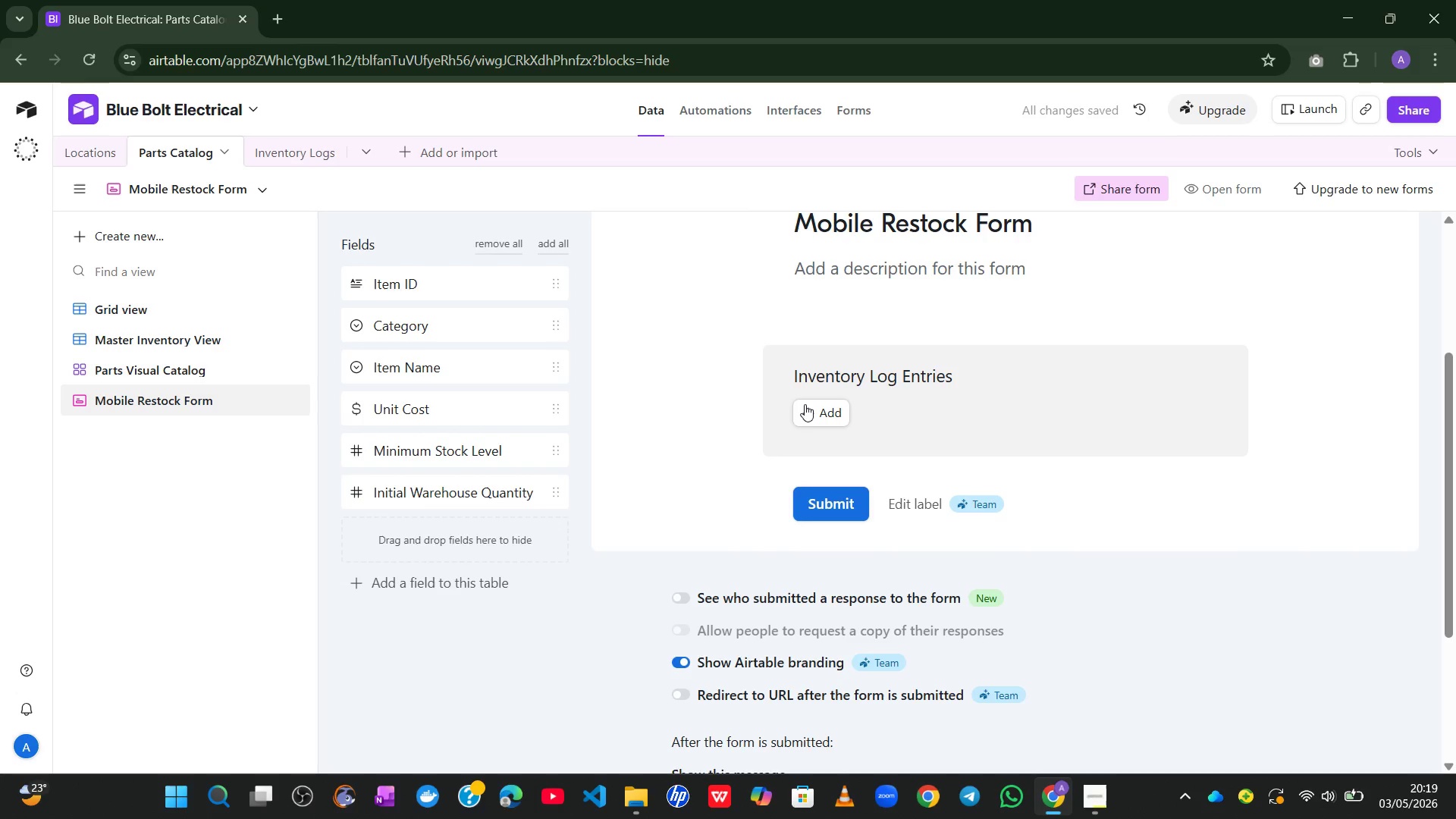 
left_click([808, 407])
 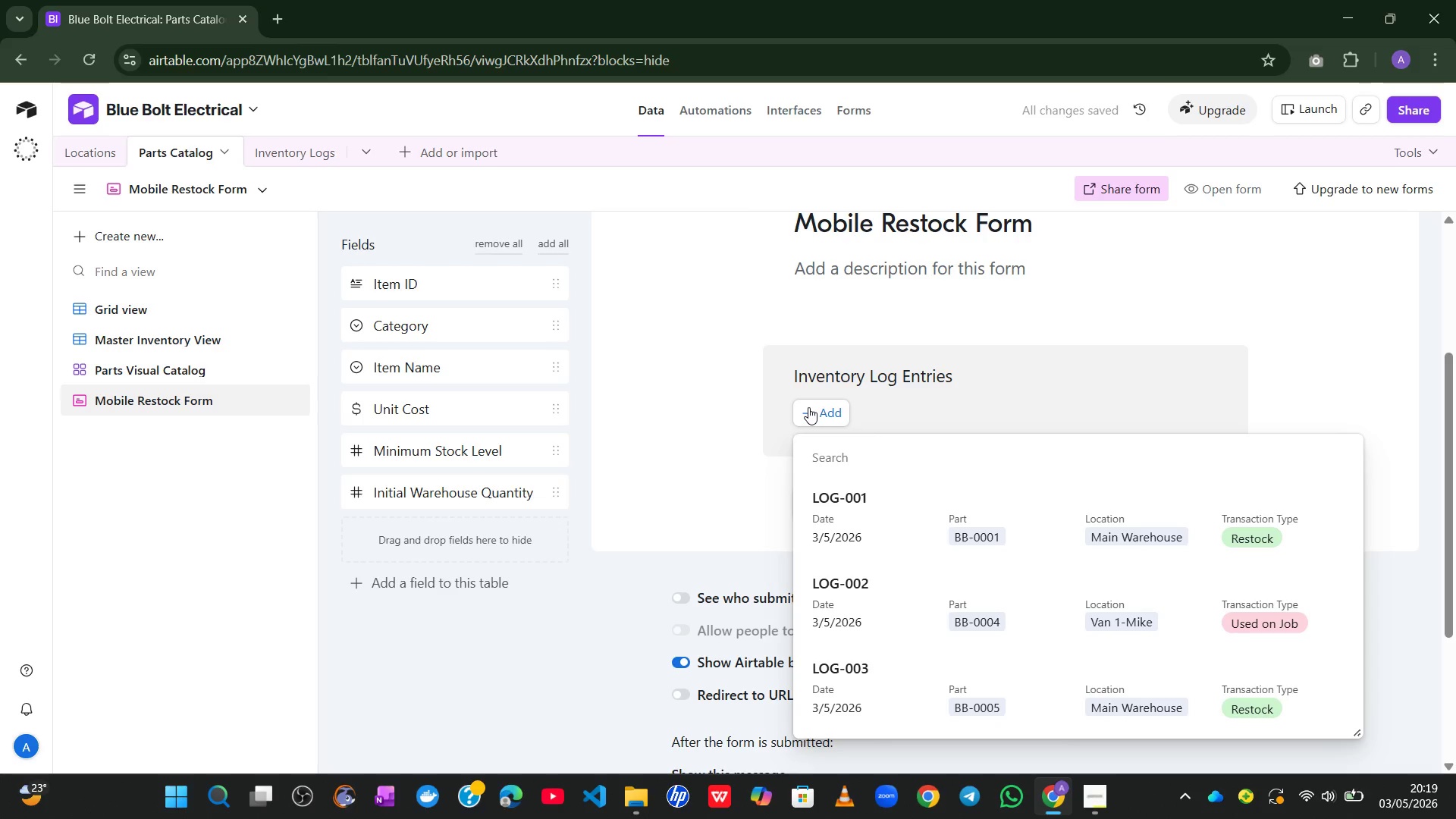 
left_click([693, 427])
 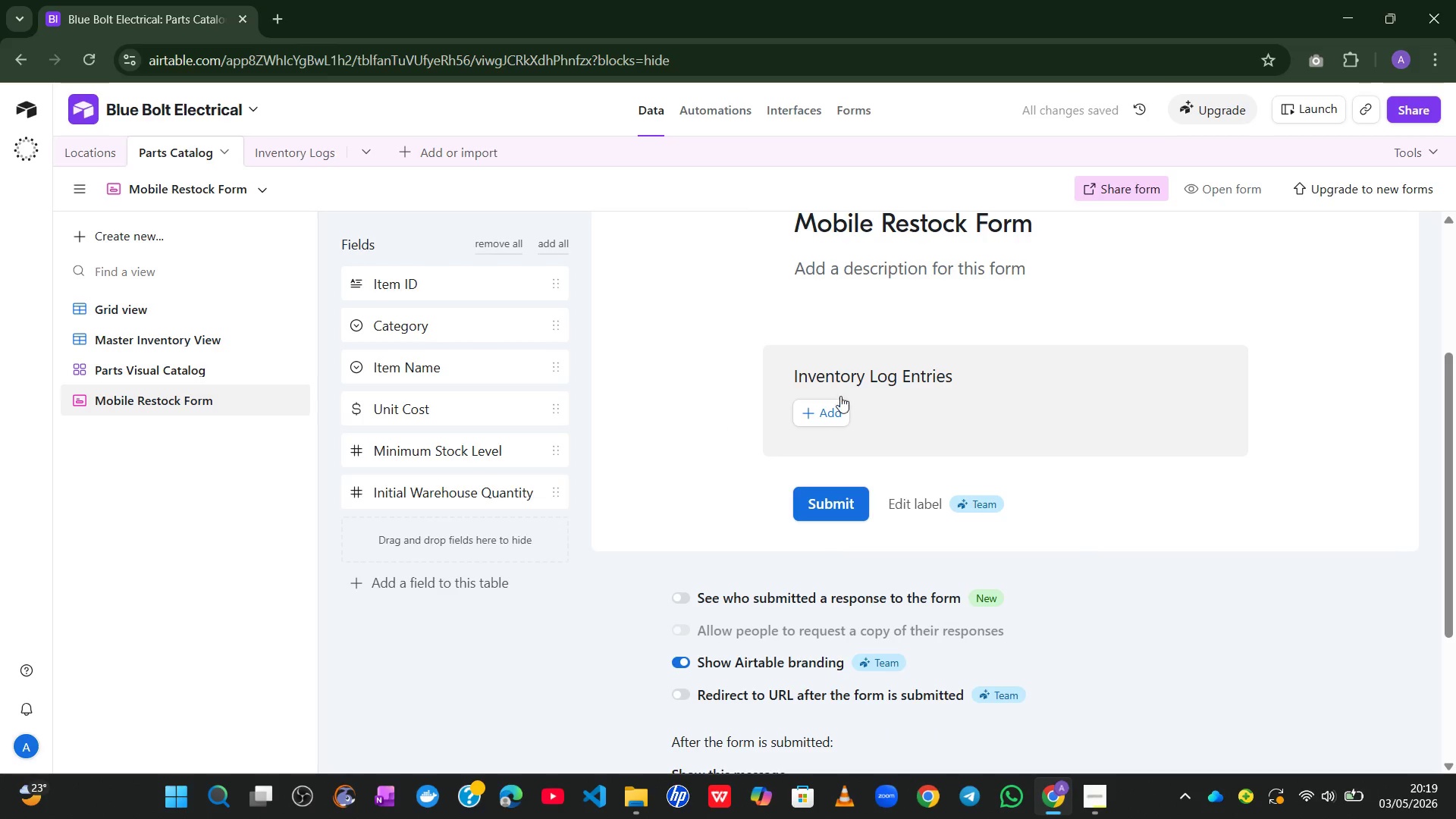 
left_click([837, 396])
 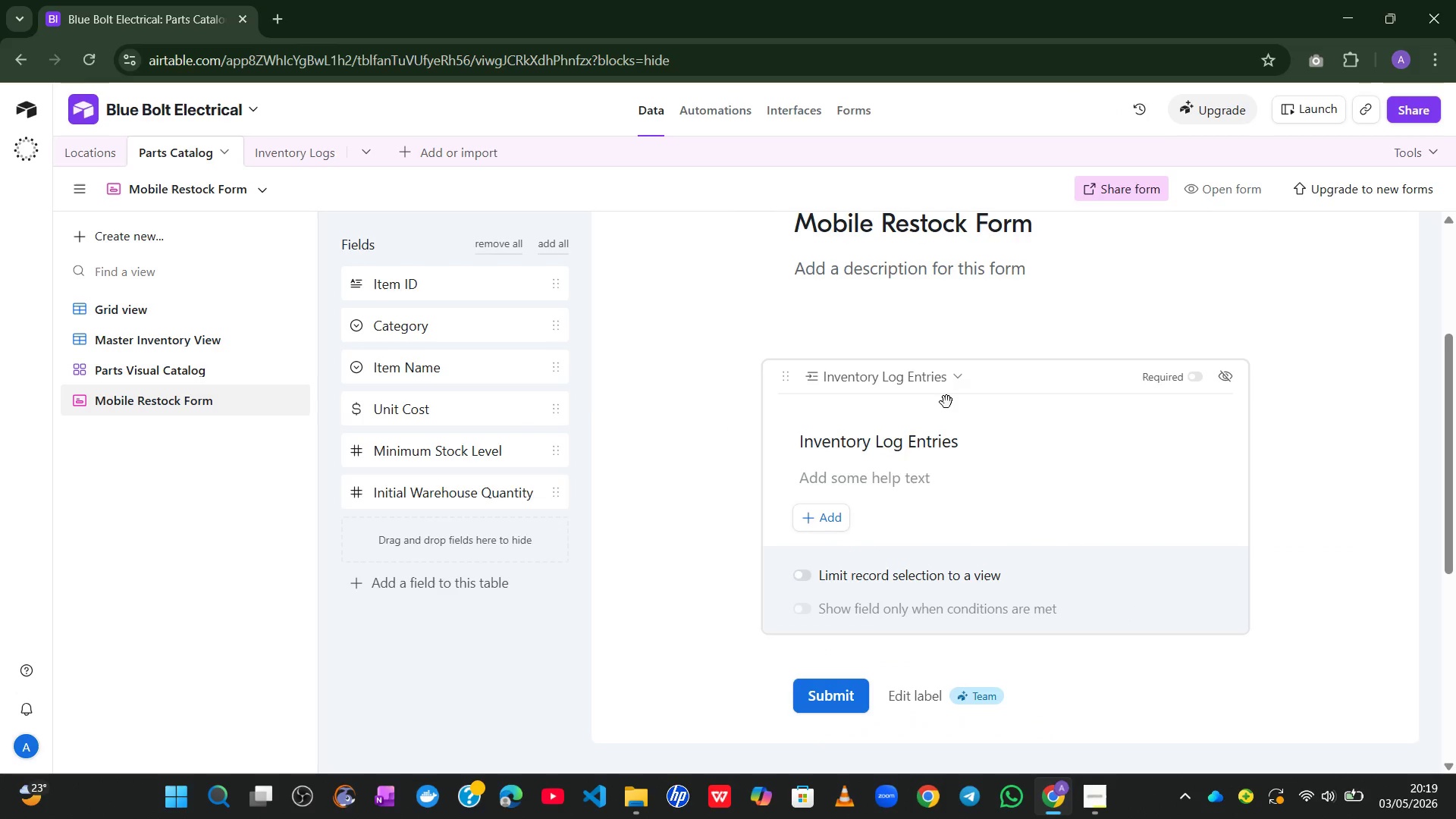 
left_click([957, 381])
 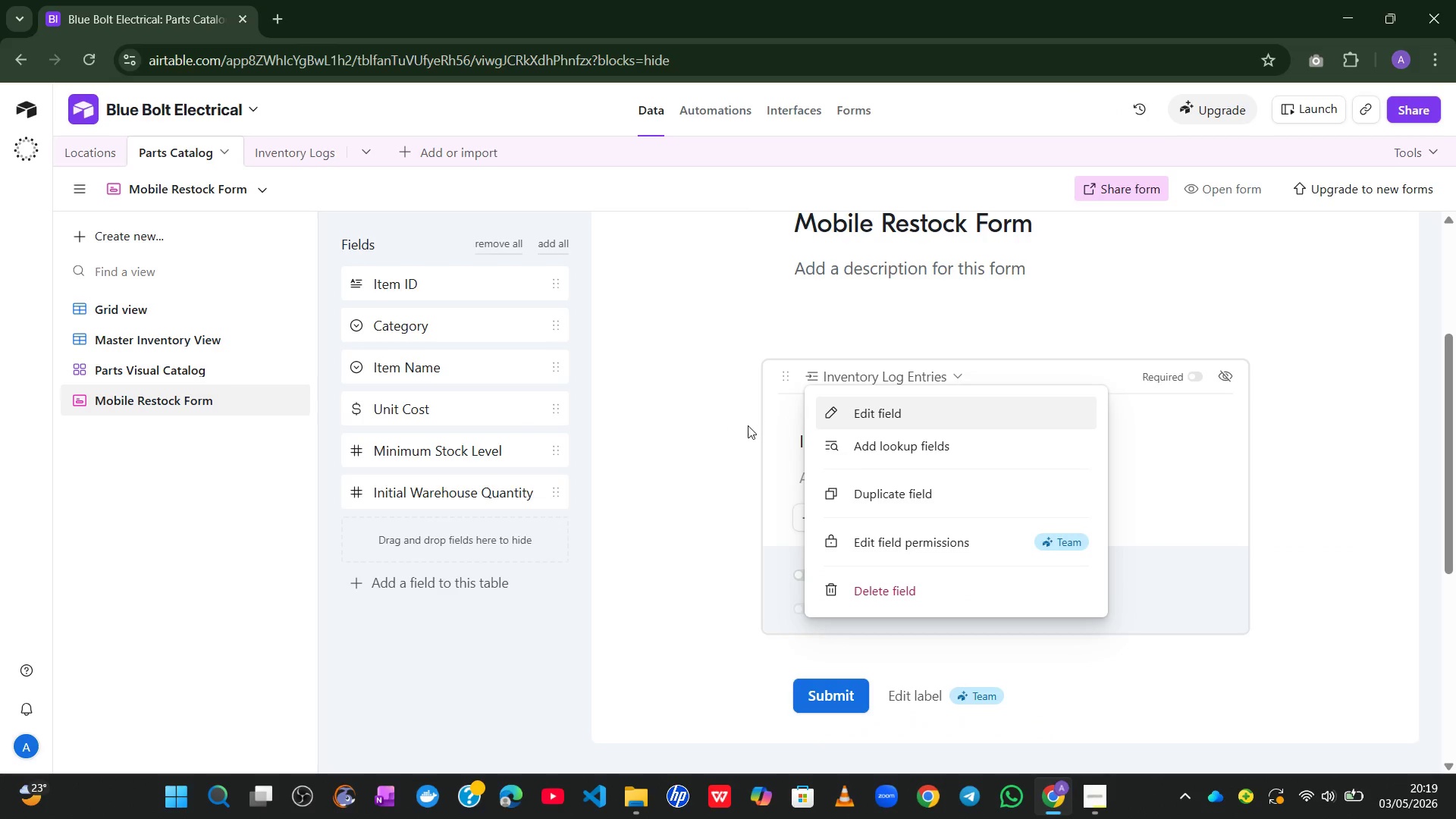 
left_click([727, 428])
 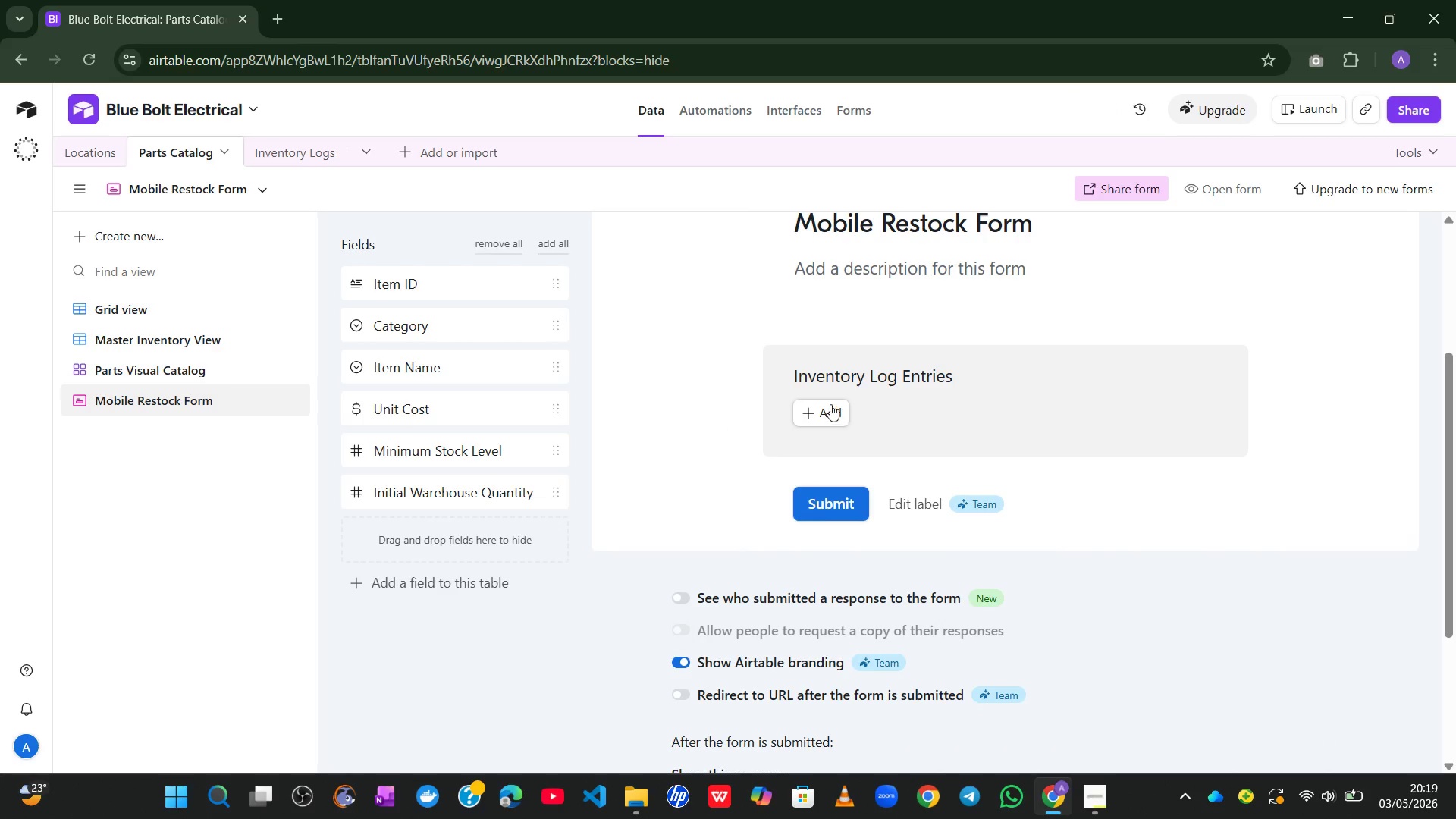 
left_click([828, 403])
 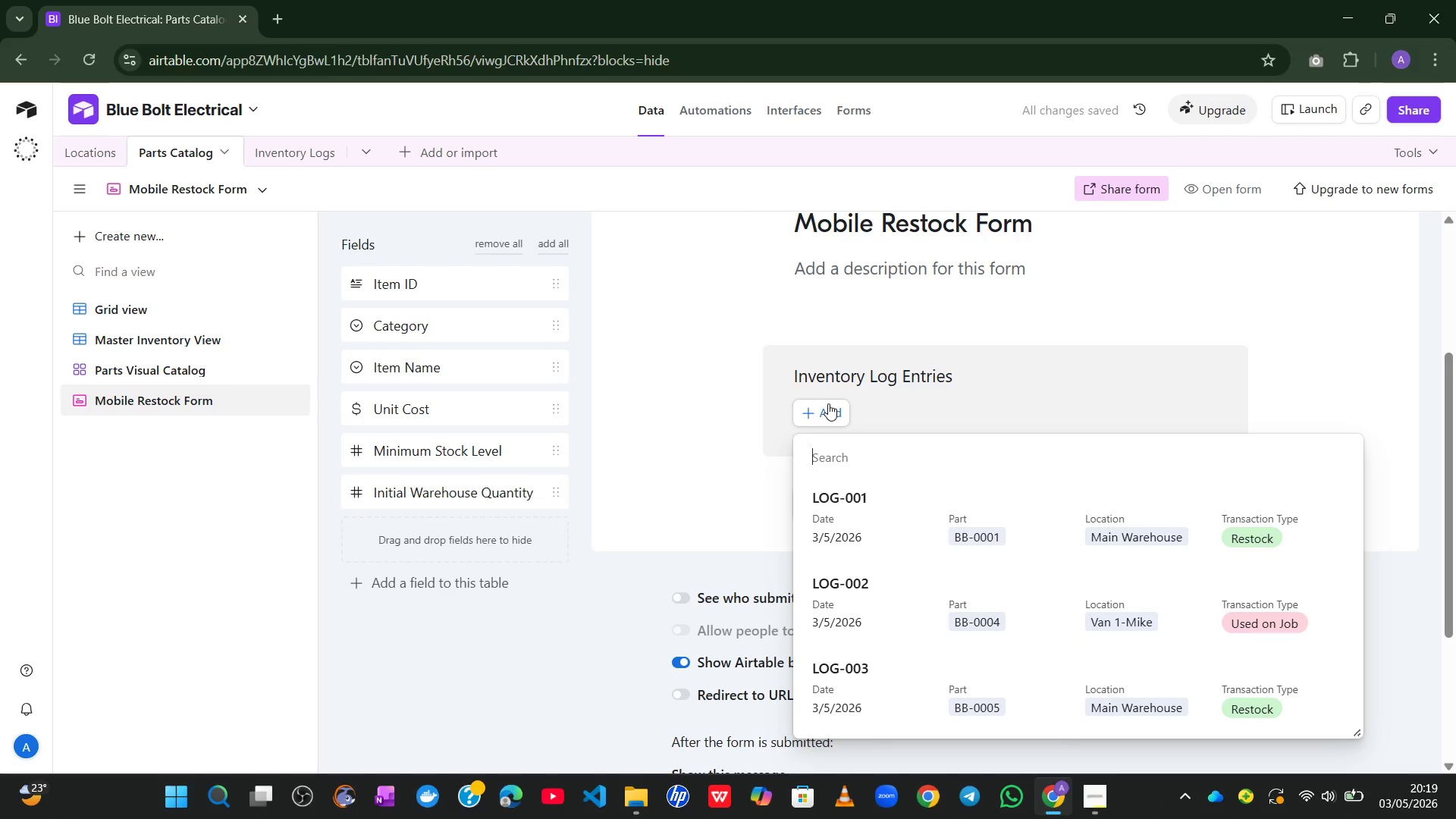 
type(dat)
key(Backspace)
key(Backspace)
key(Backspace)
 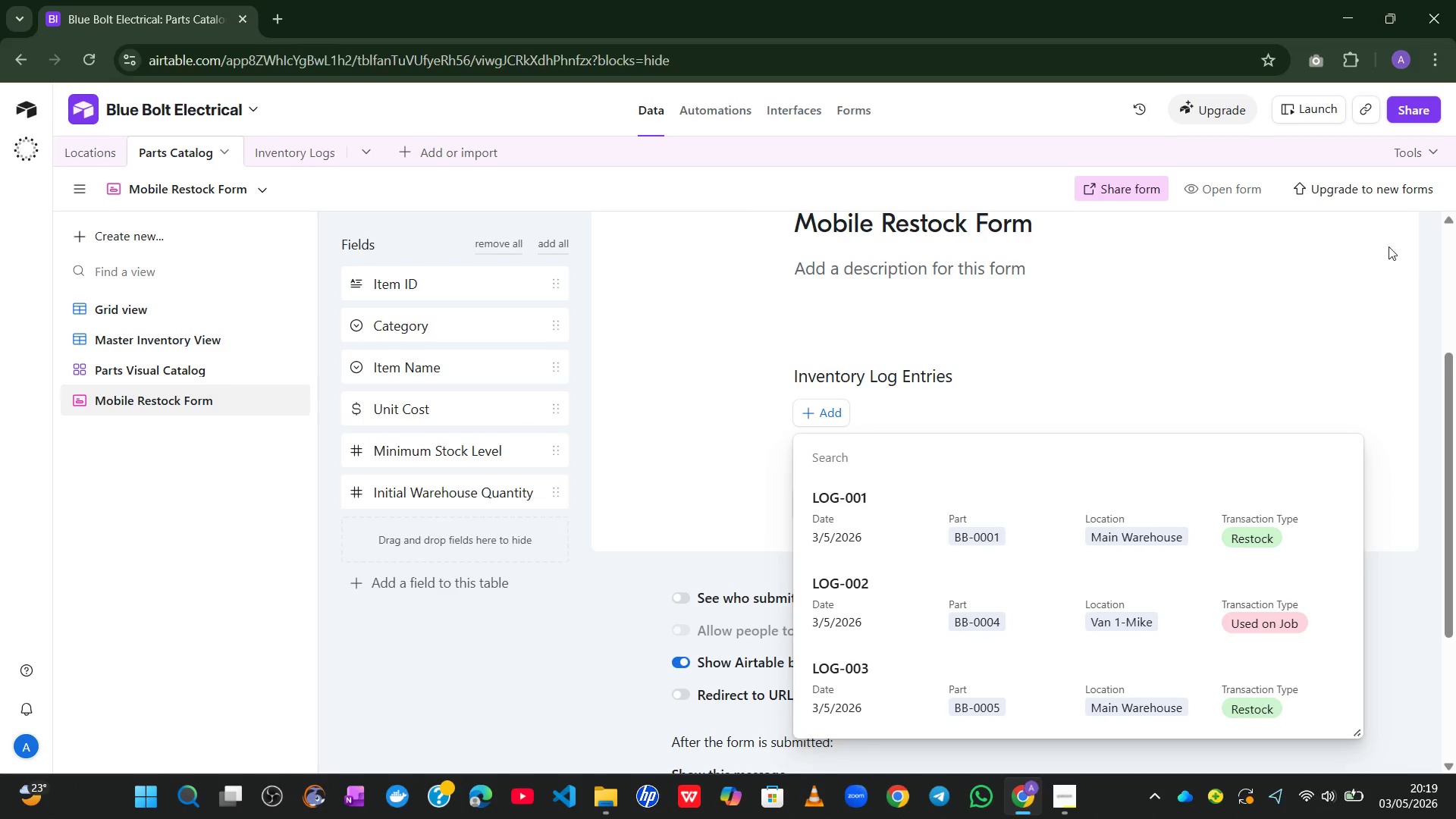 
left_click([1237, 196])
 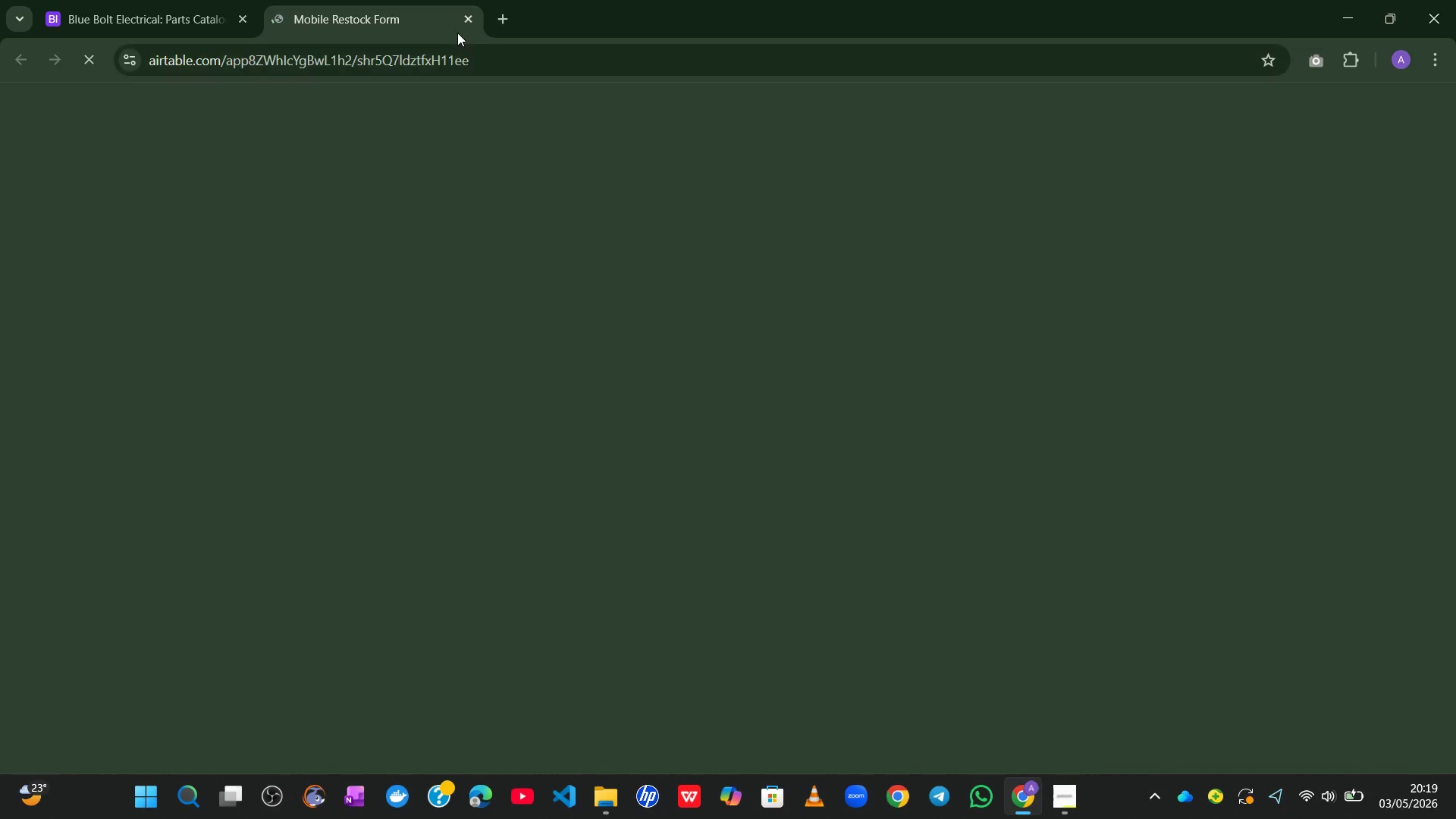 
left_click([462, 15])
 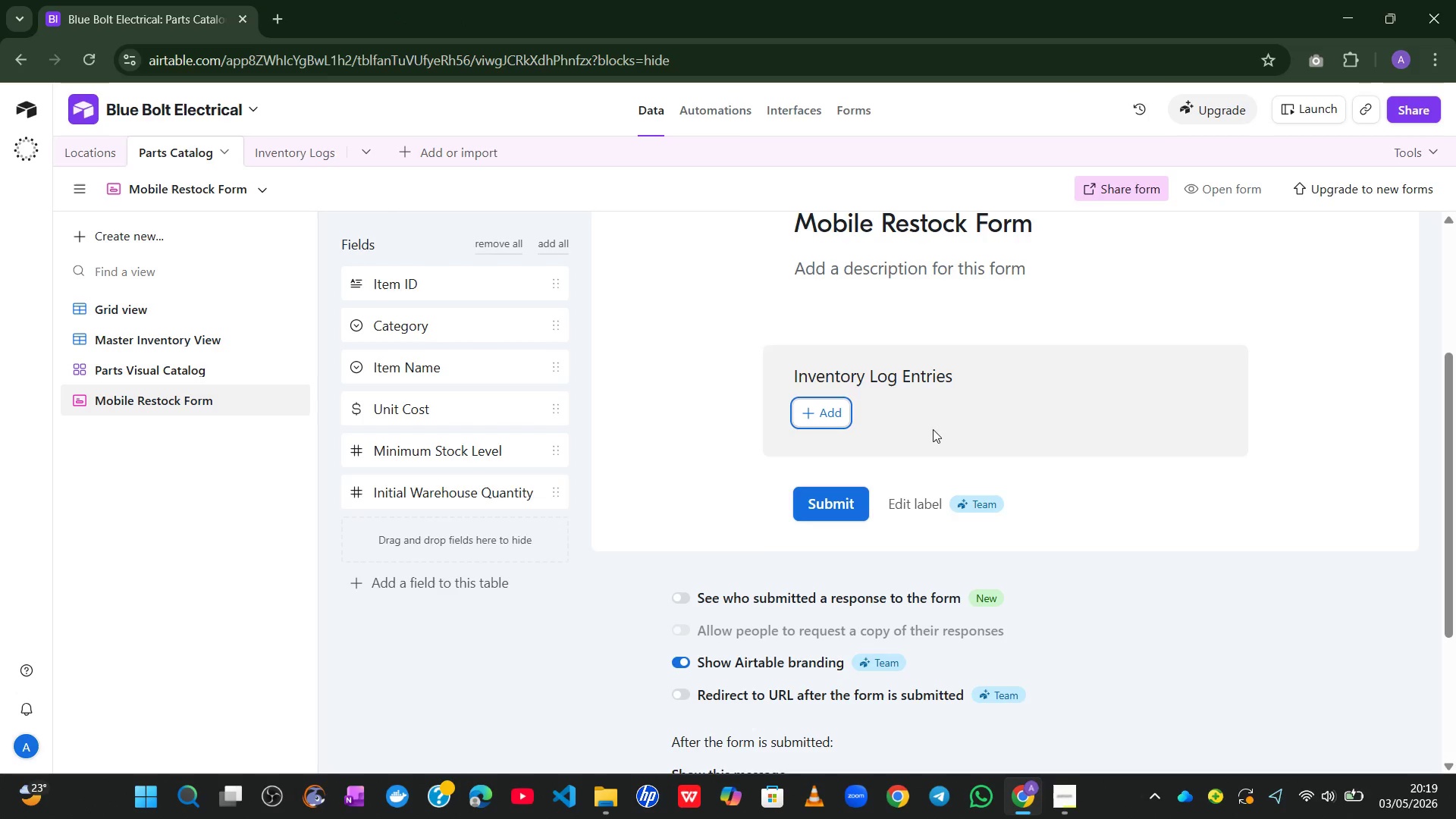 
key(Control+Z)
 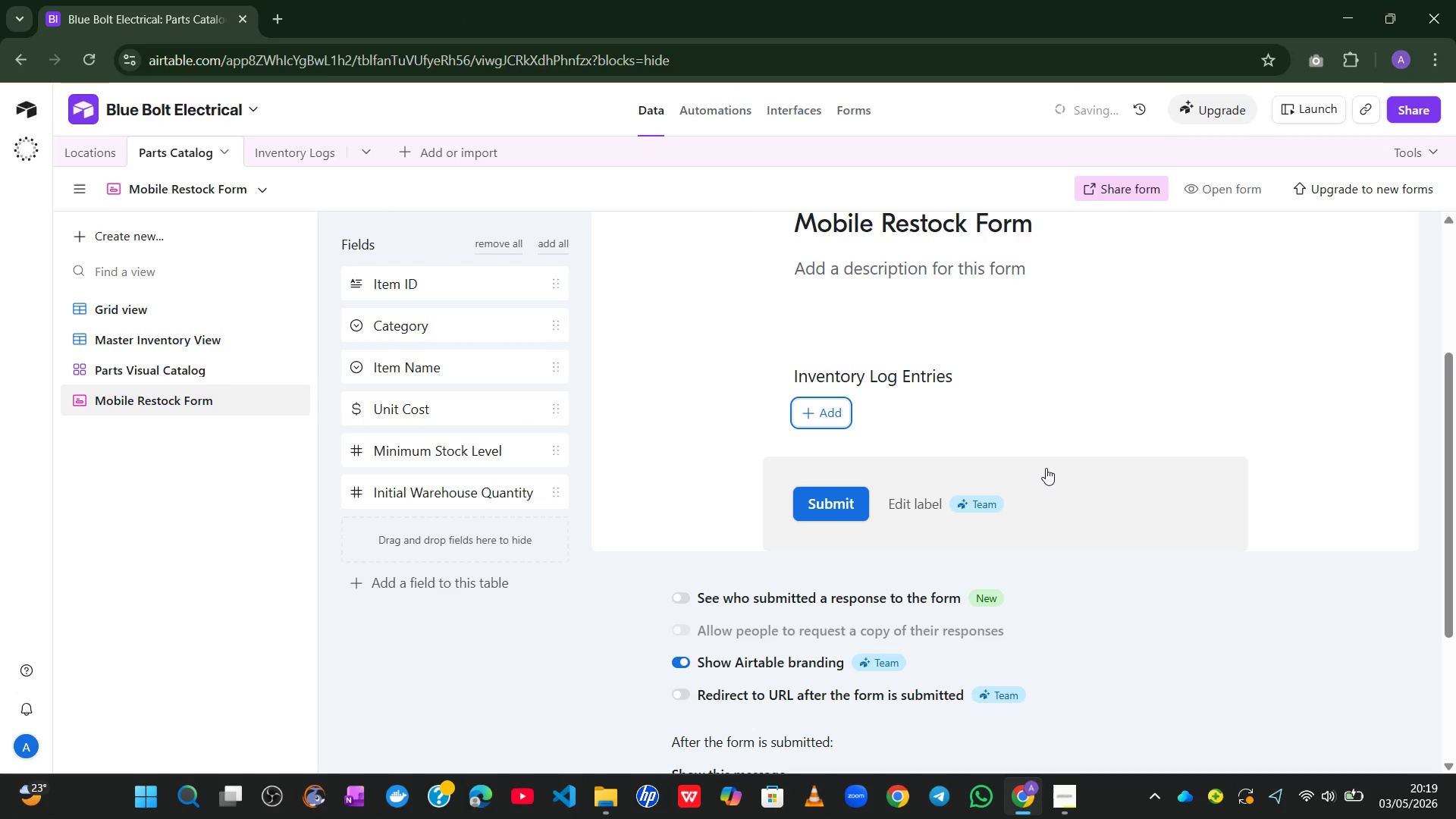 
key(Control+Z)
 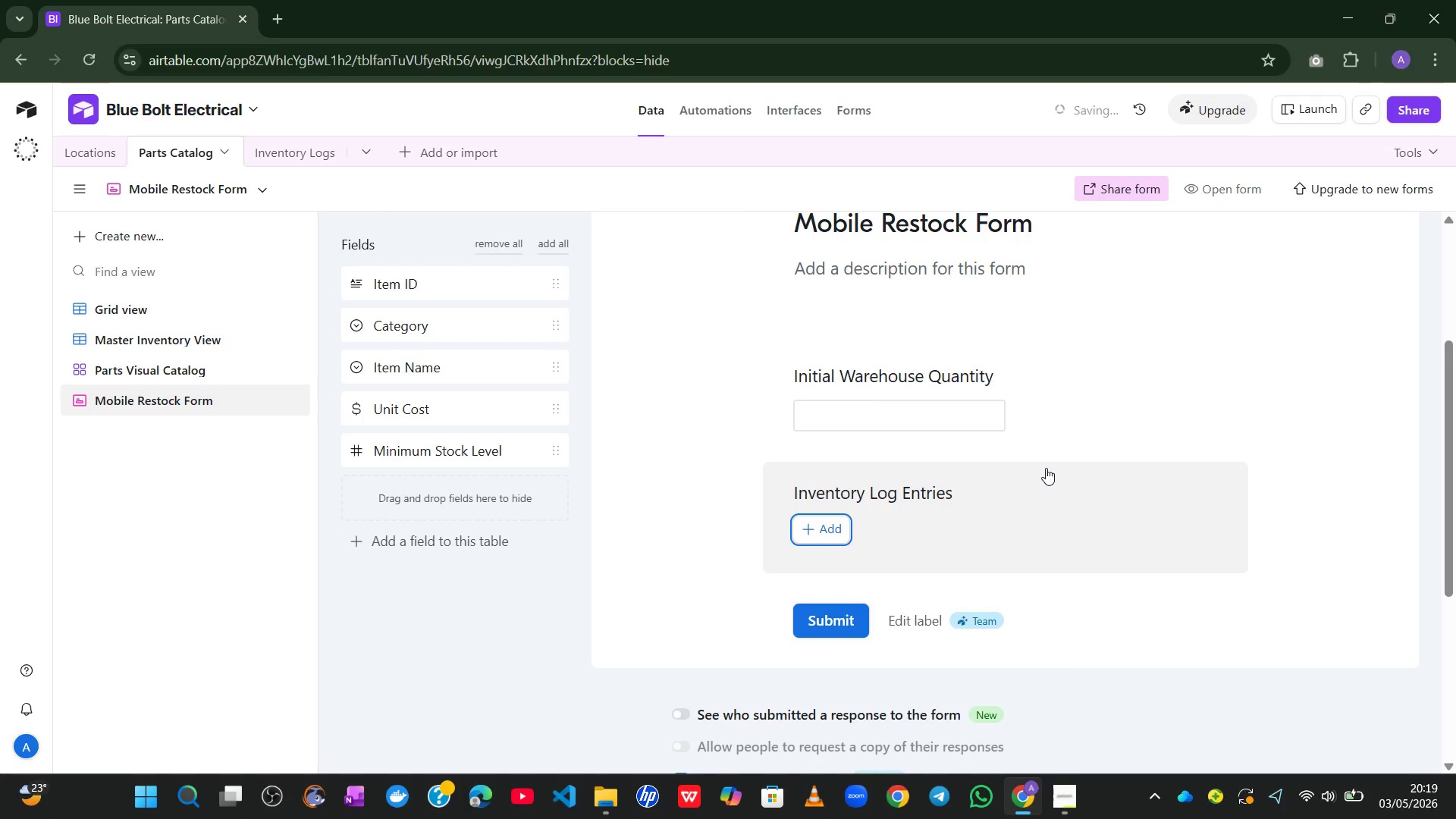 
key(Control+Z)
 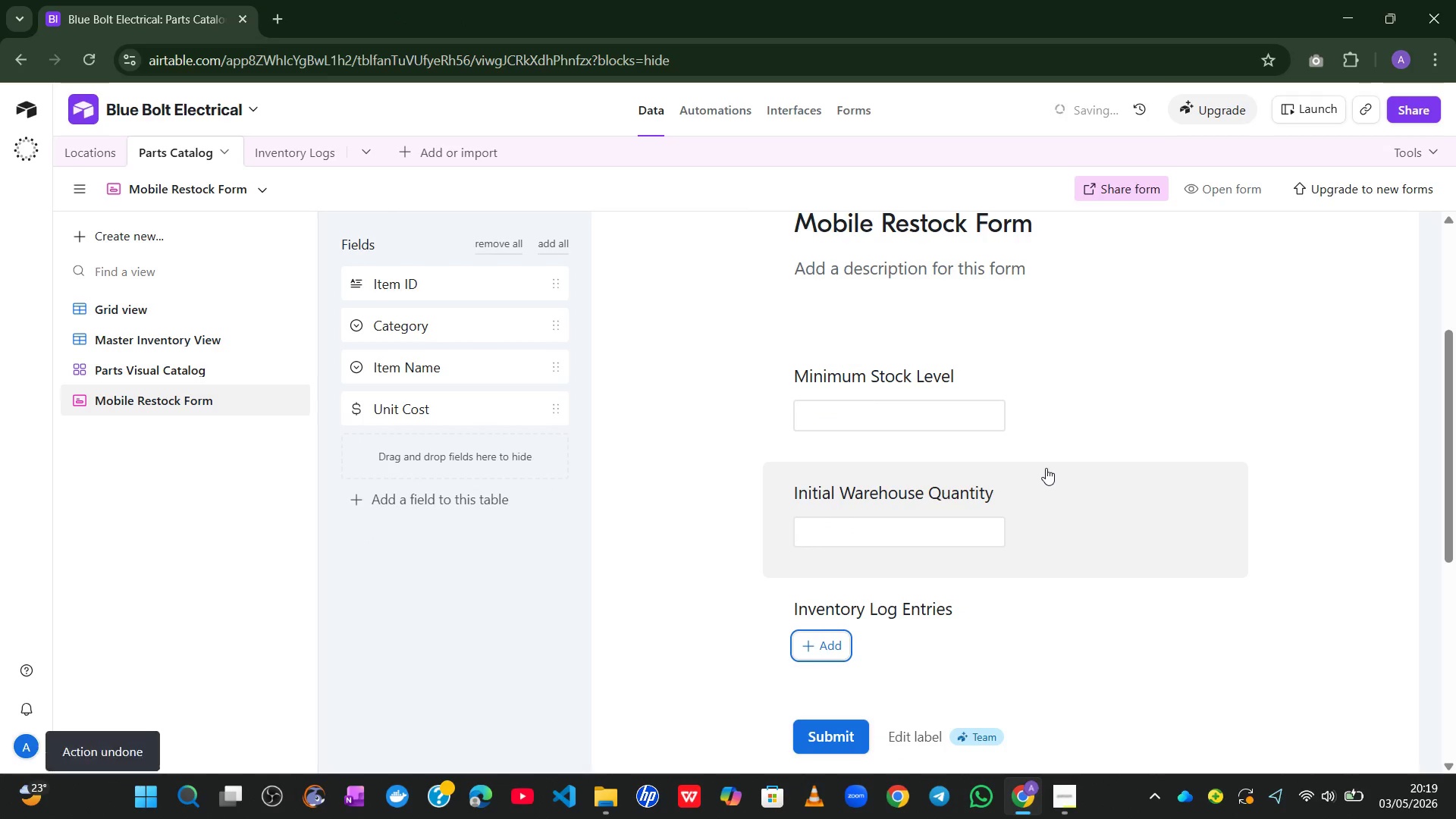 
key(Control+Z)
 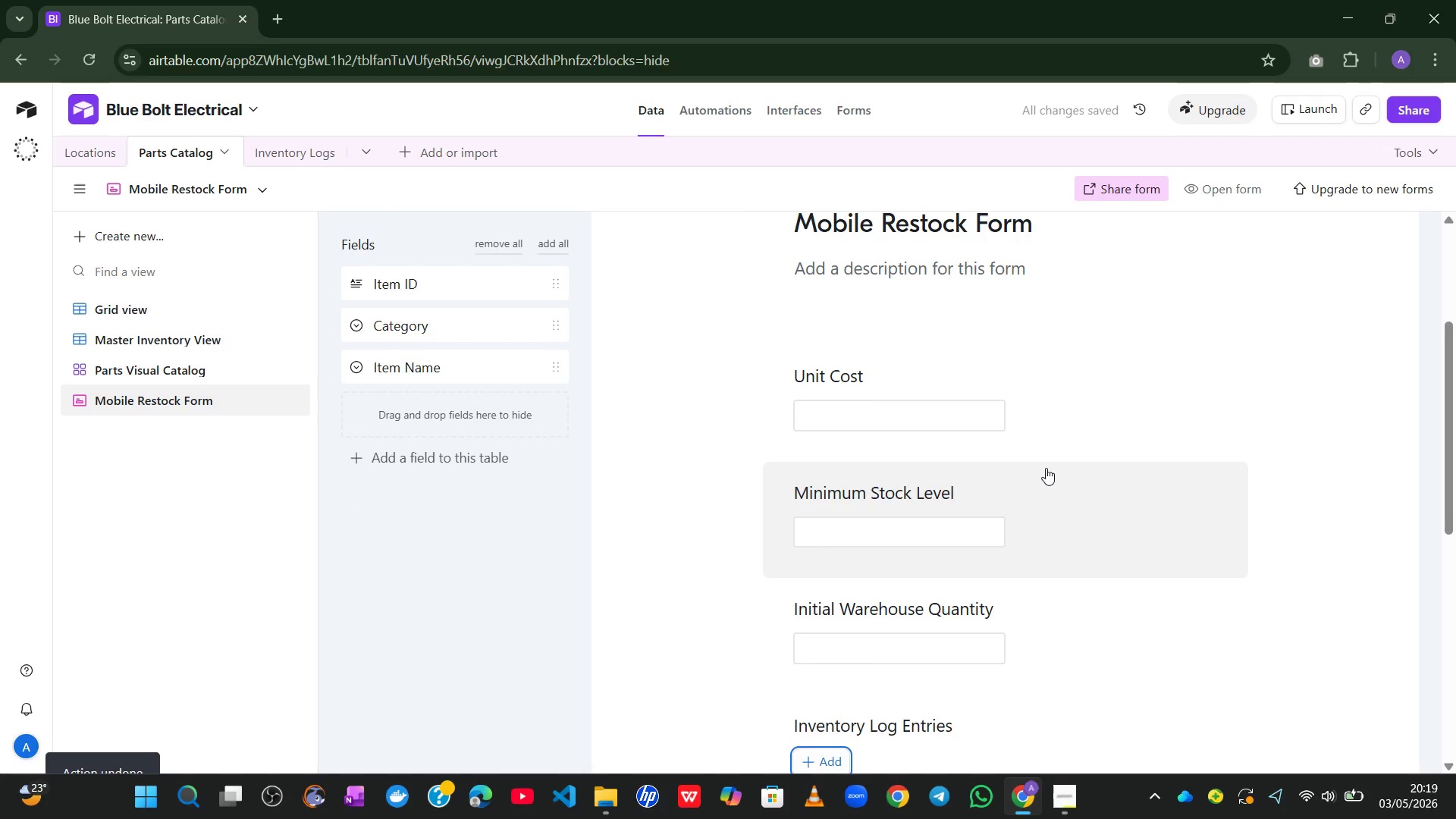 
key(Control+Z)
 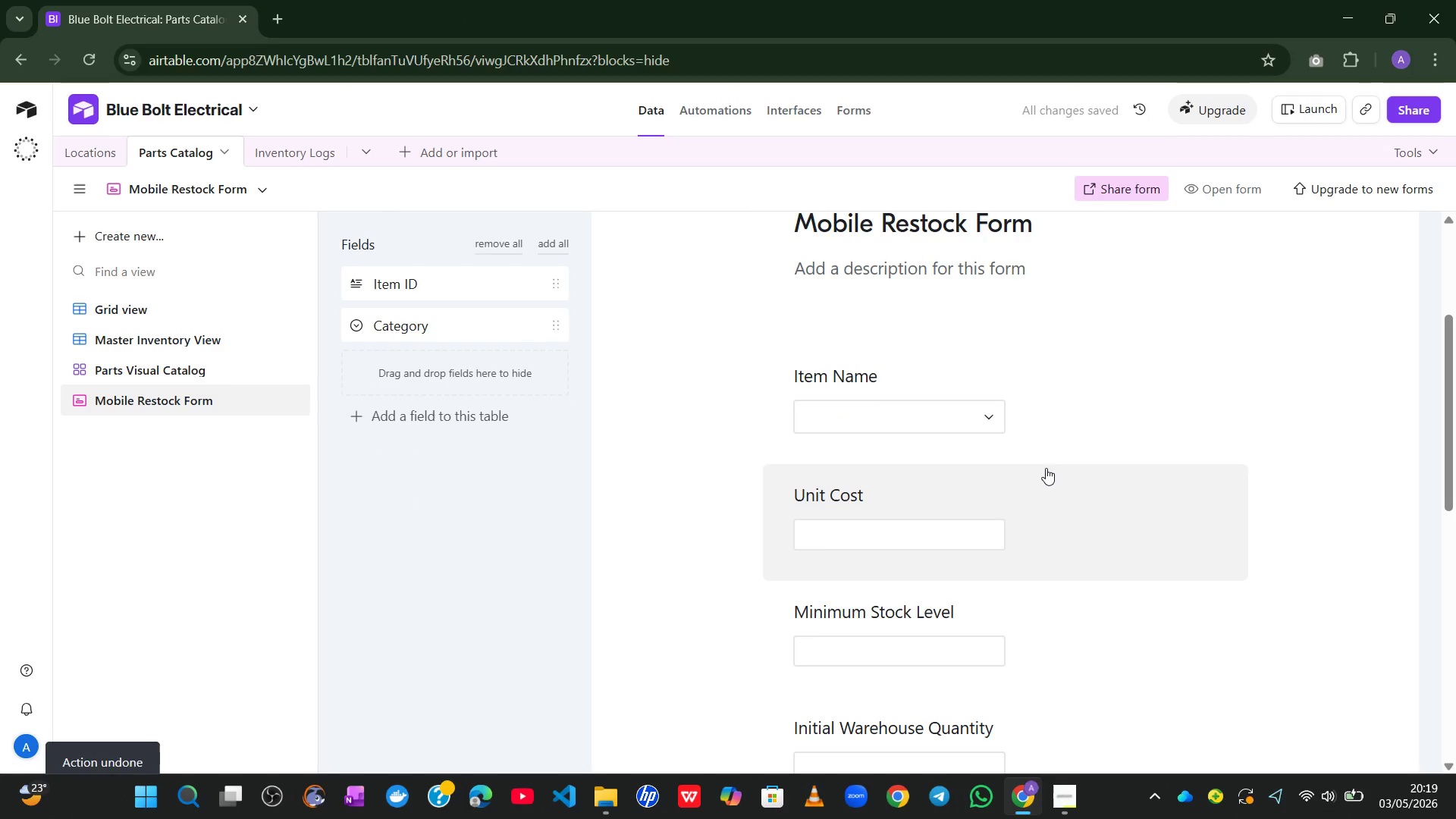 
key(Control+Z)
 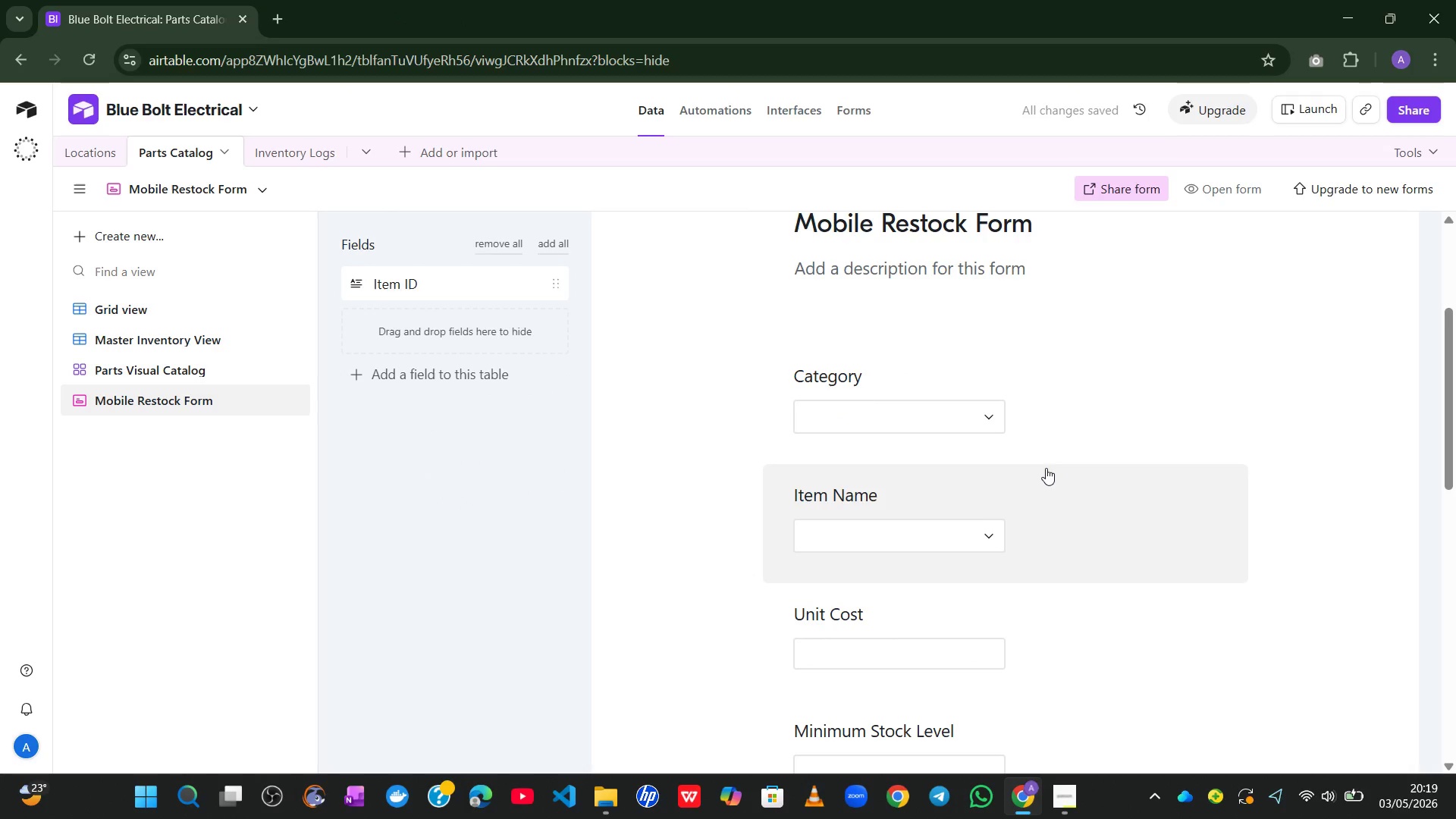 
key(Control+Z)
 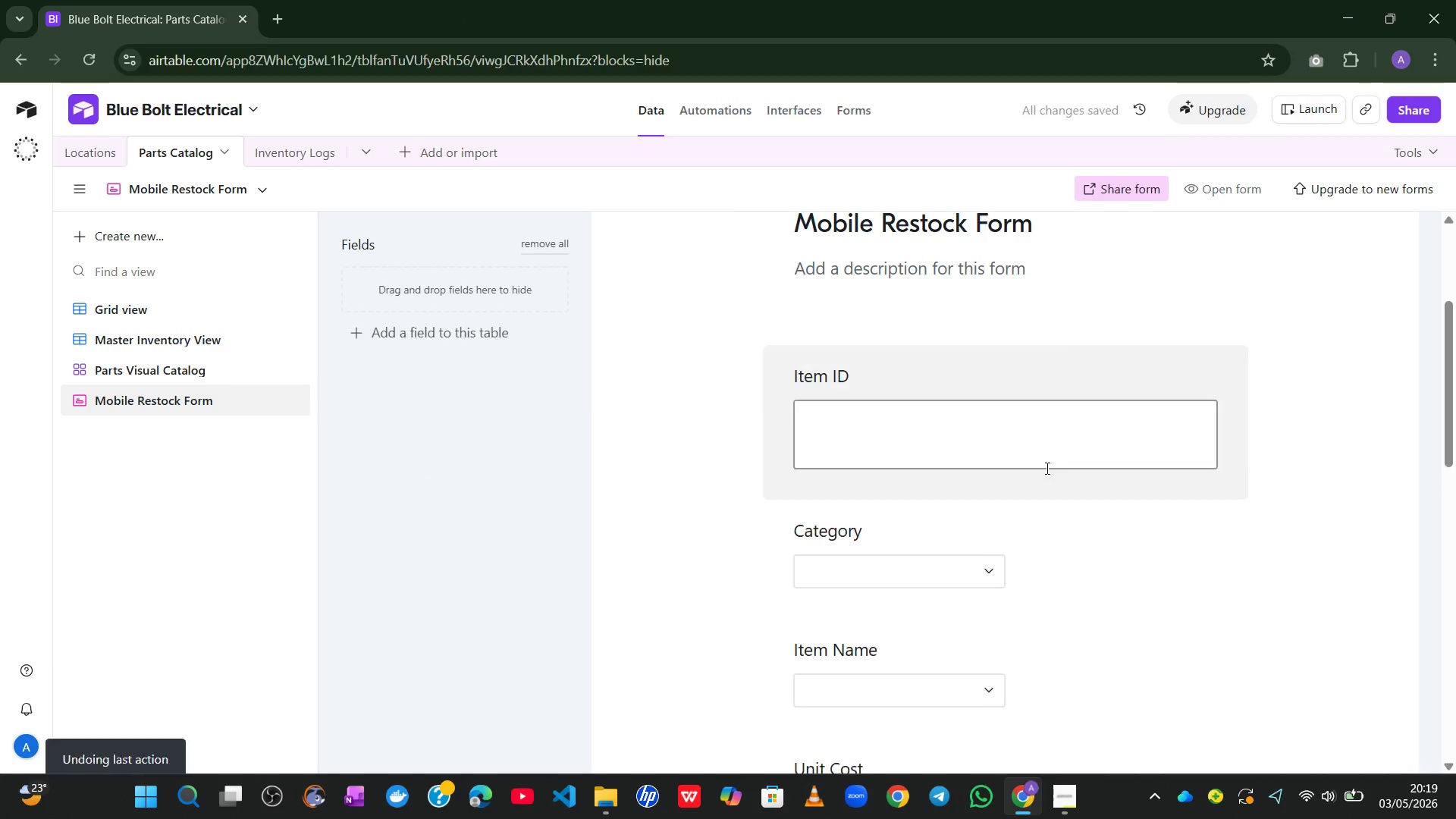 
key(Control+Z)
 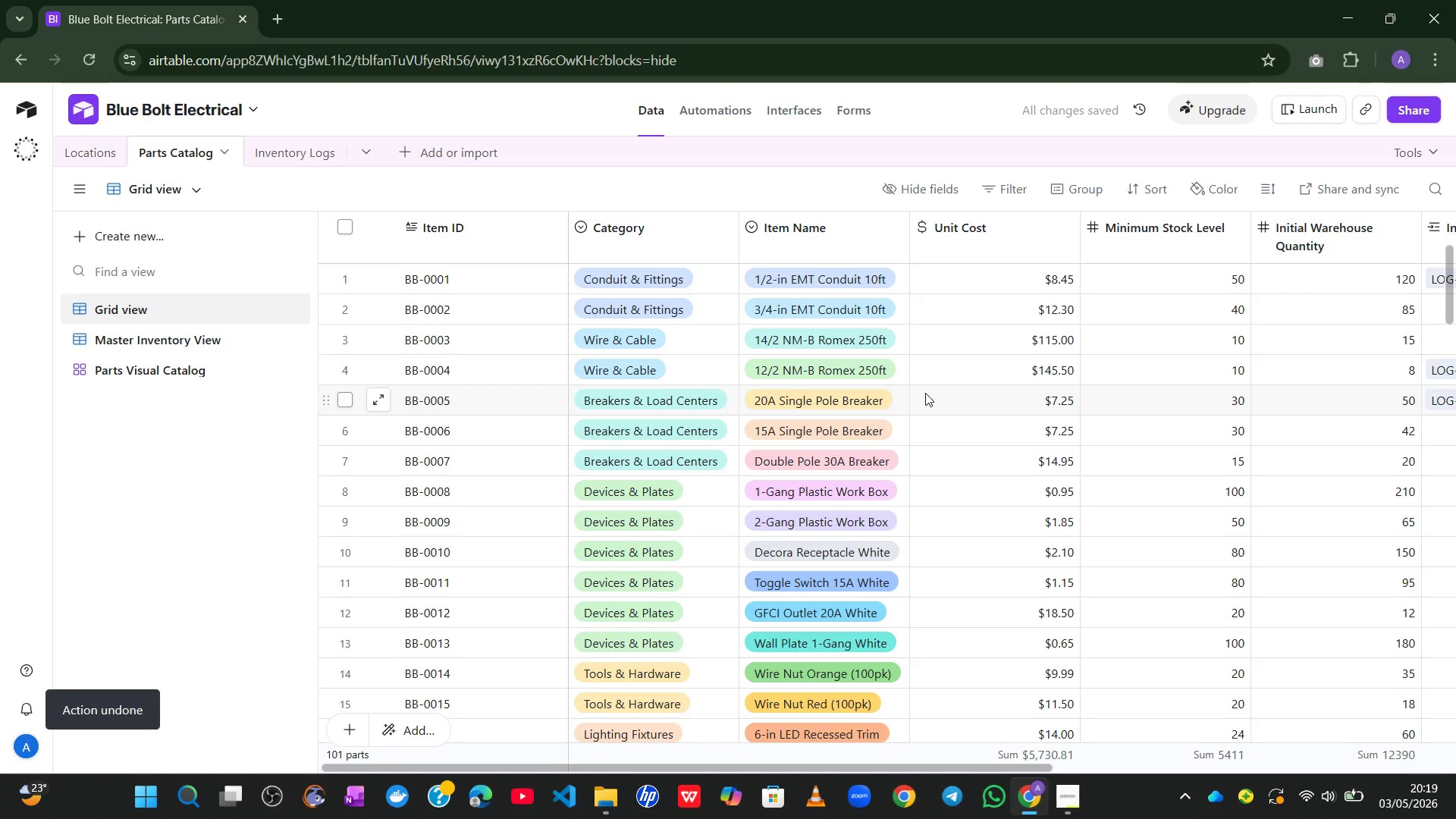 
key(Control+Y)
 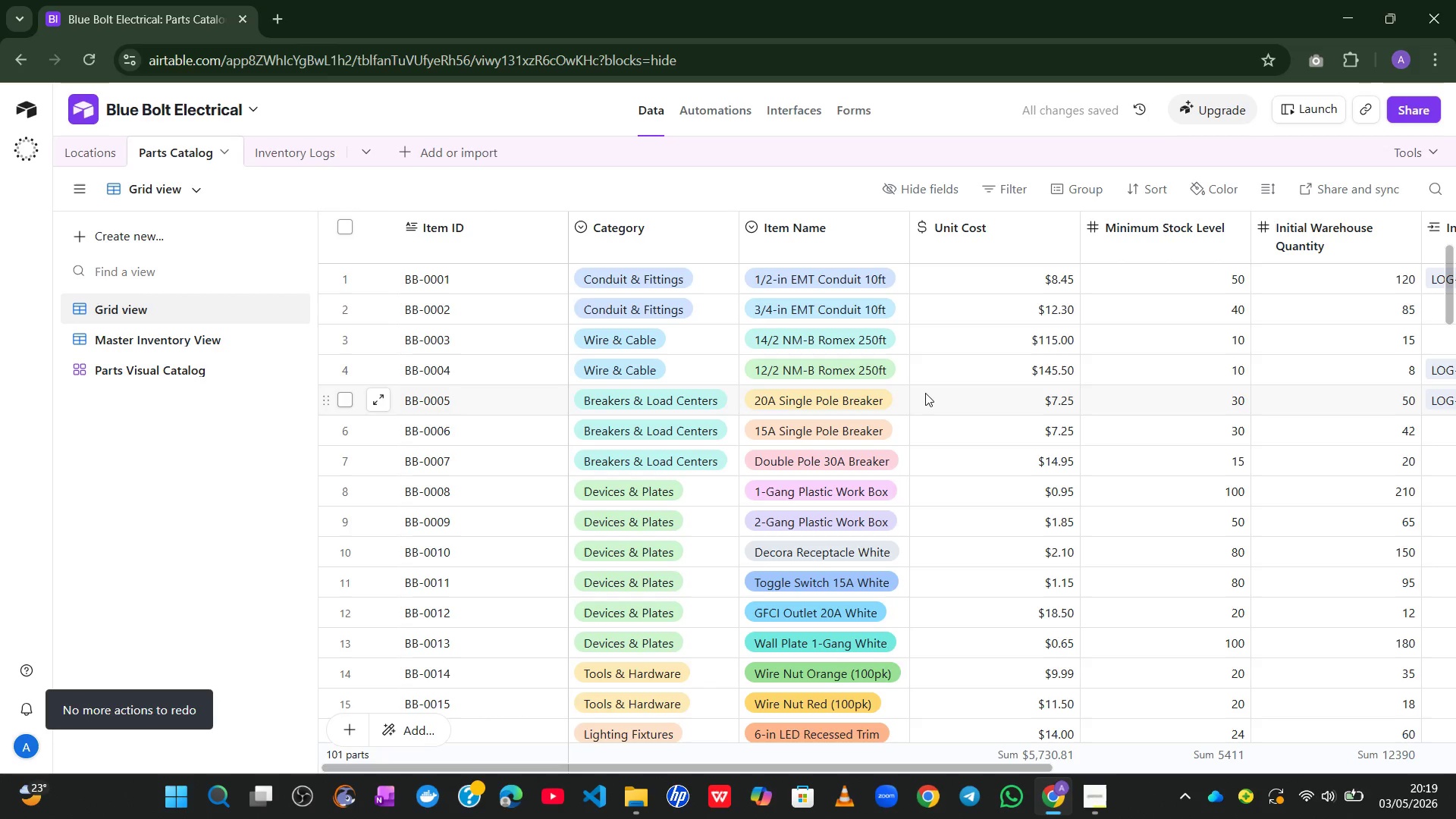 
key(Control+Y)
 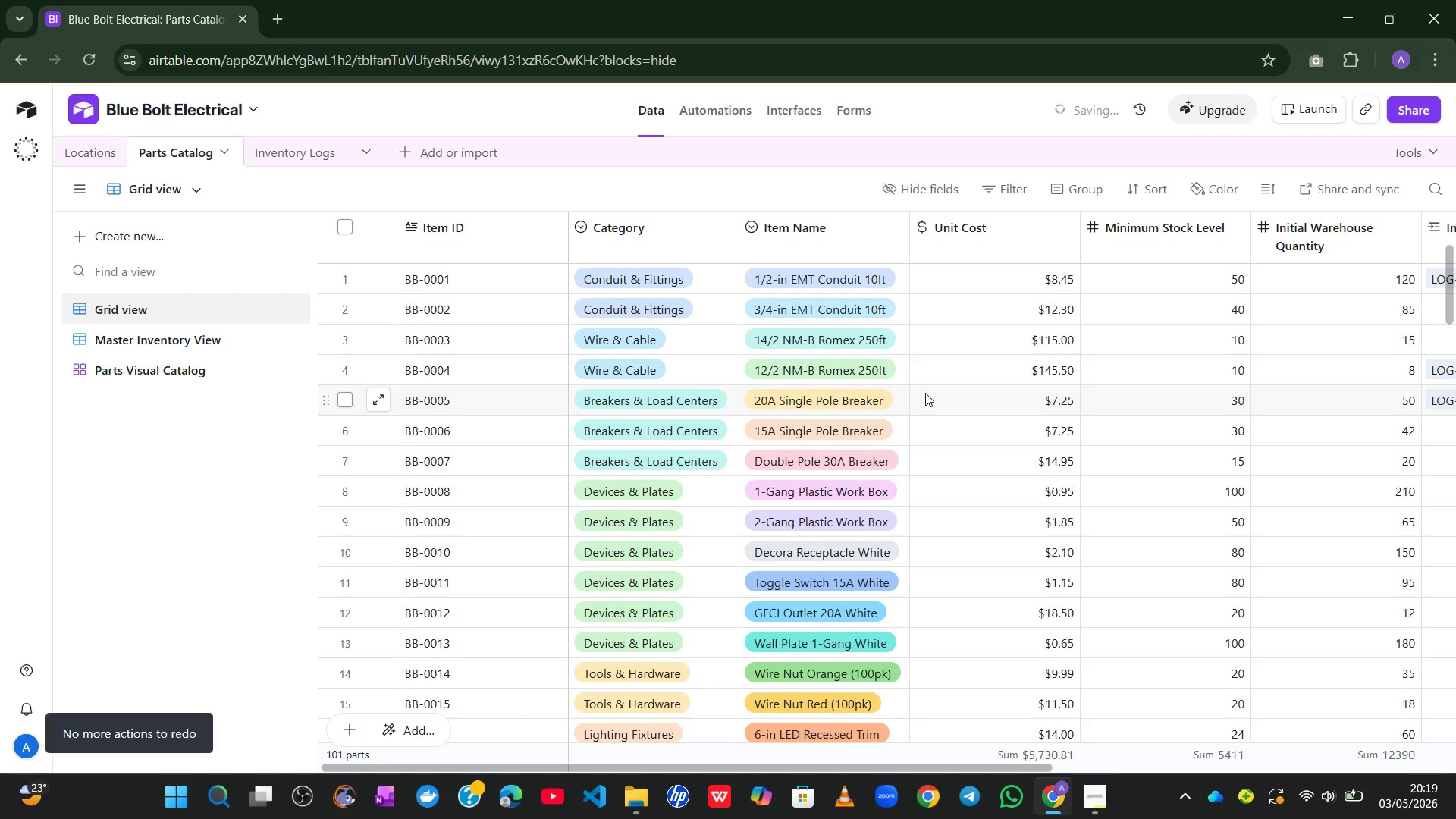 
key(Control+Y)
 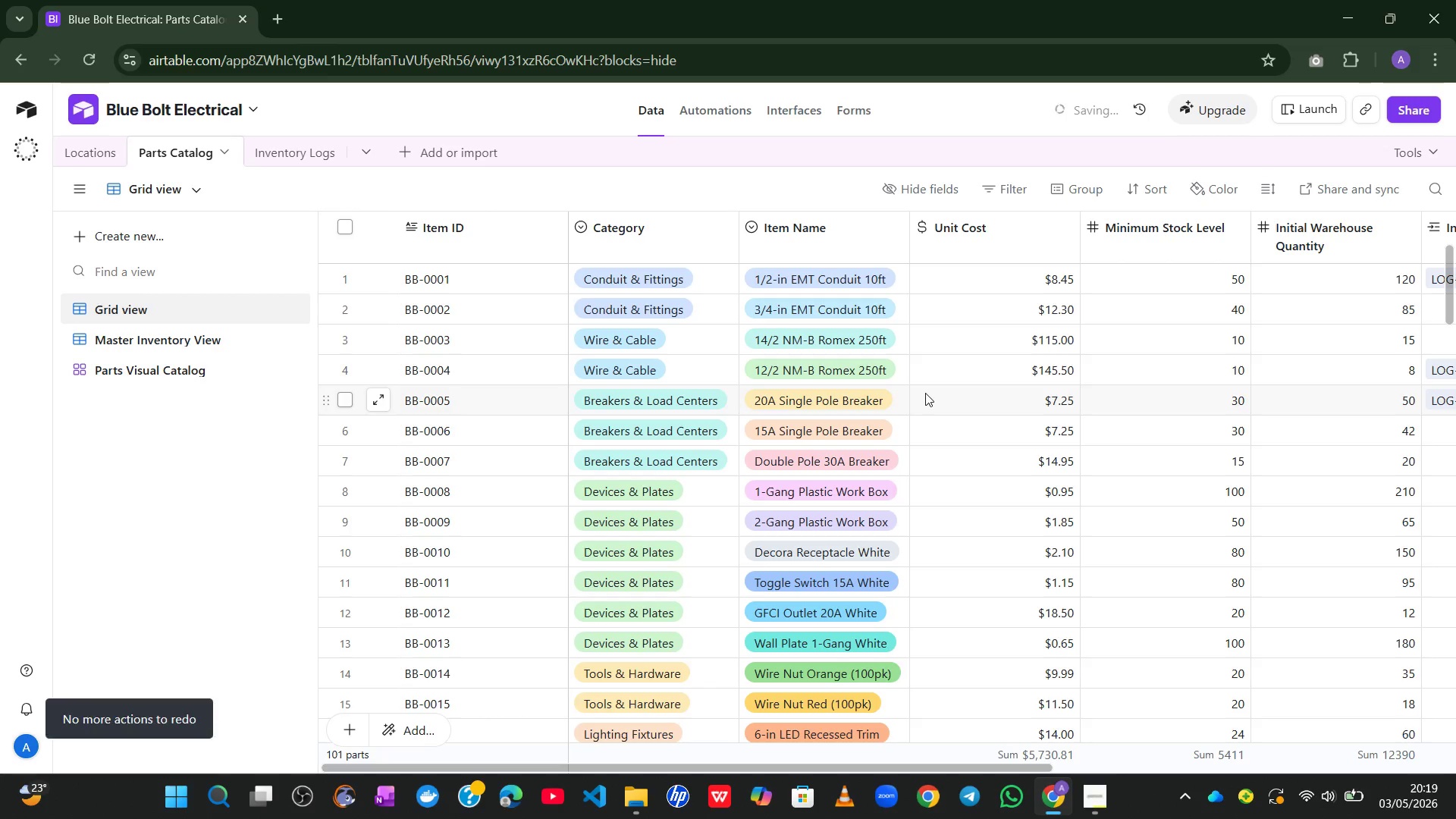 
key(Control+Y)
 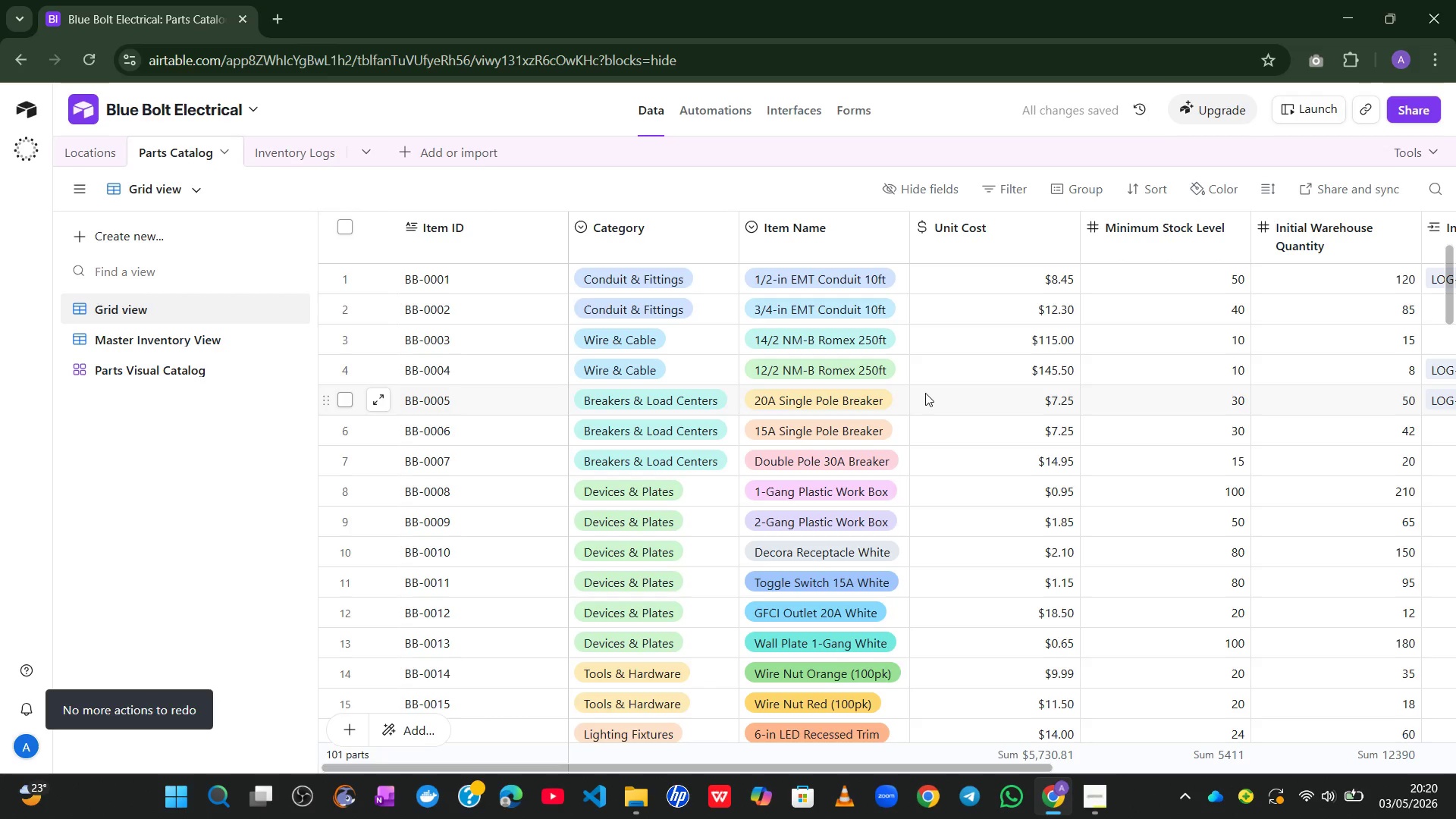 
key(Control+Y)
 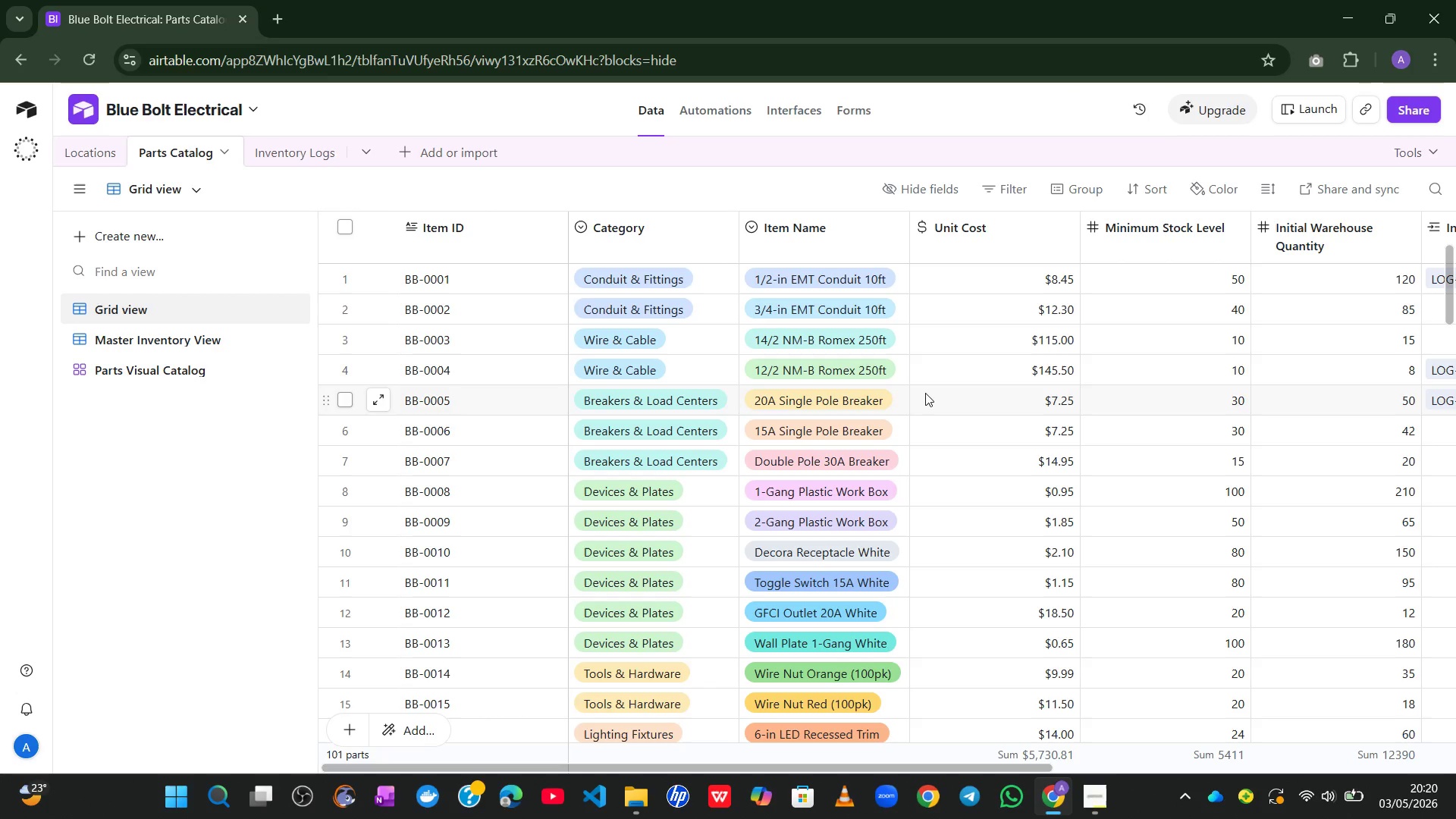 
wait(12.94)
 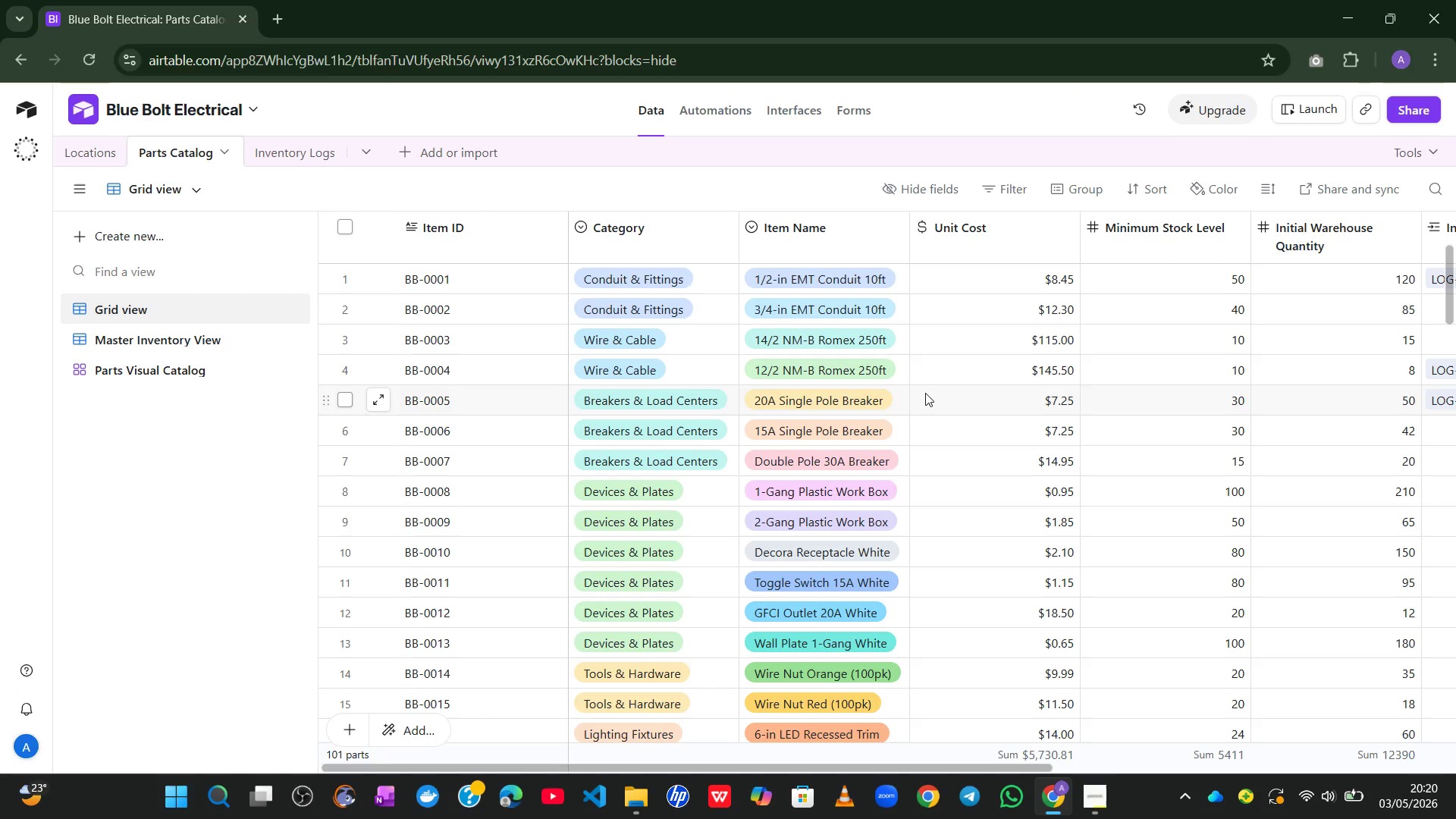 
left_click([134, 340])
 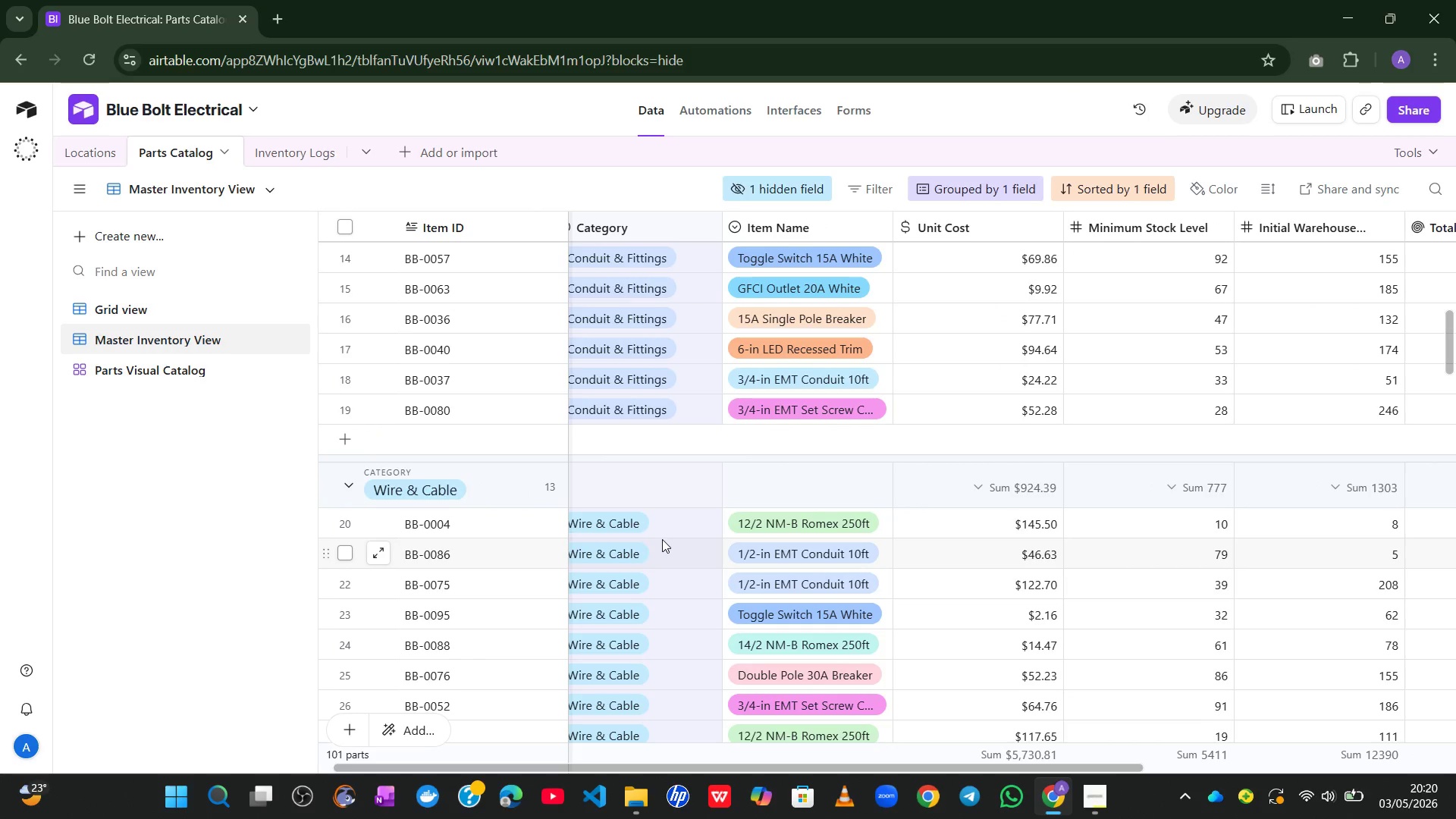 
wait(23.06)
 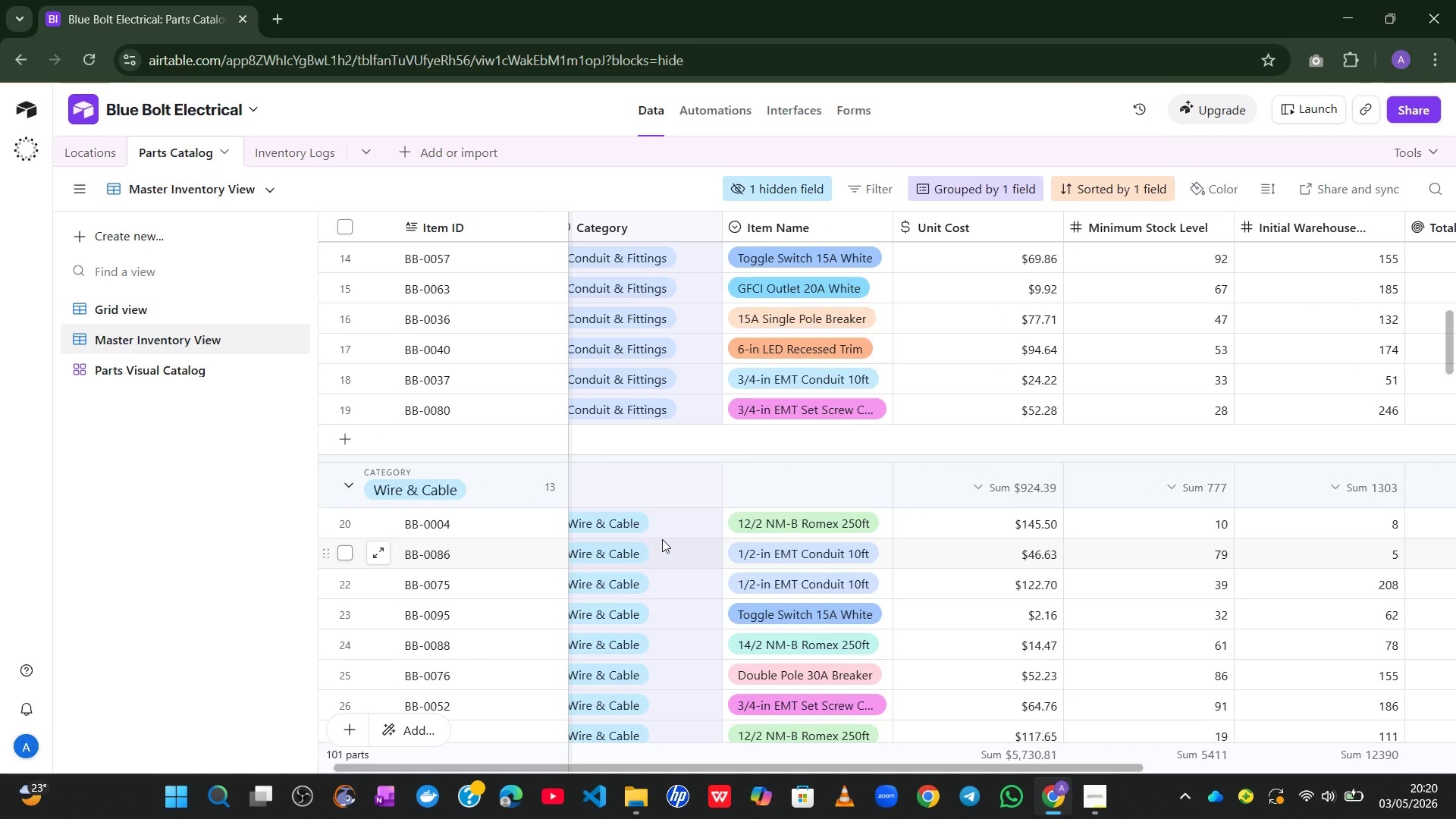 
left_click([131, 380])
 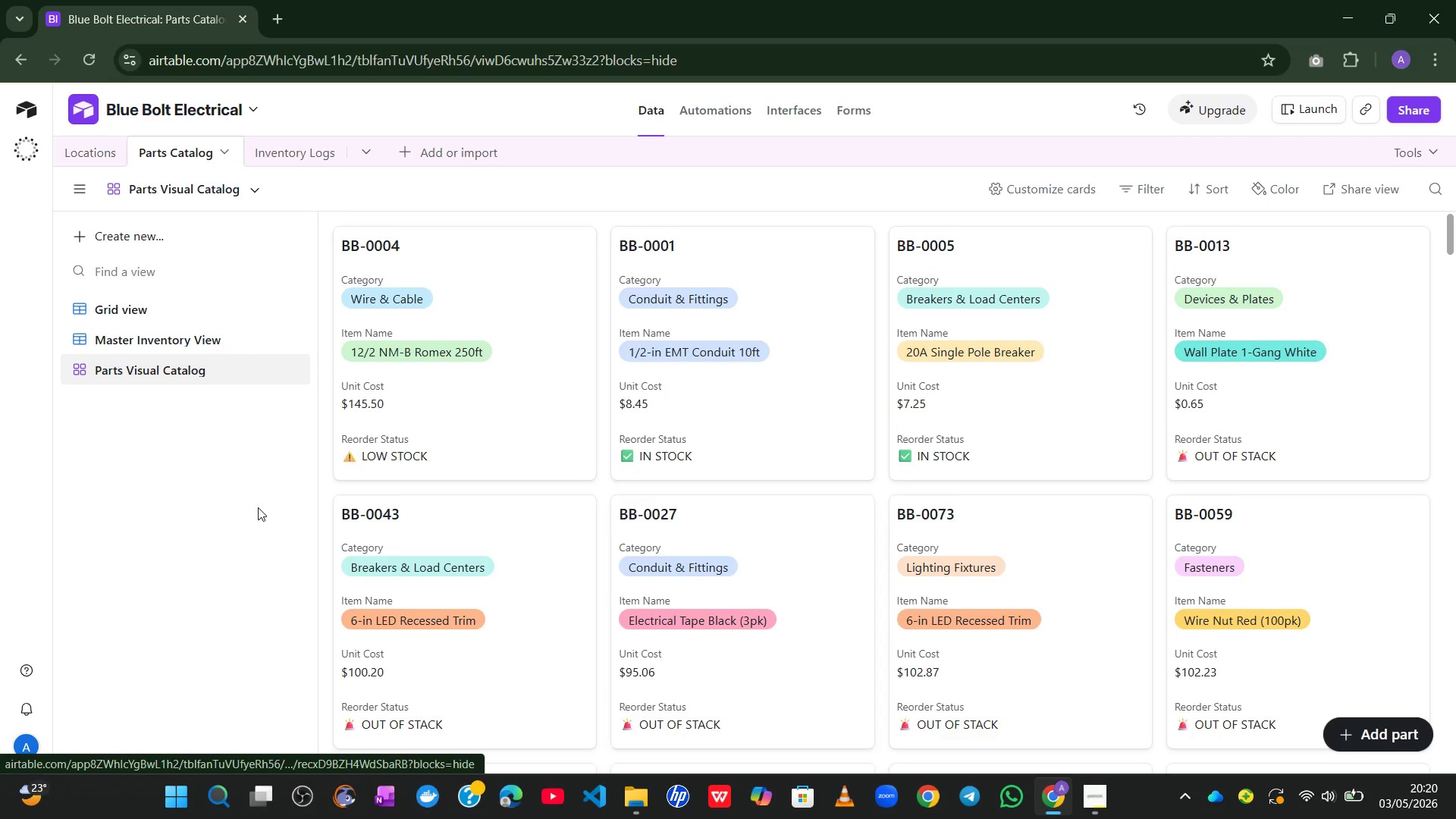 
left_click([140, 498])
 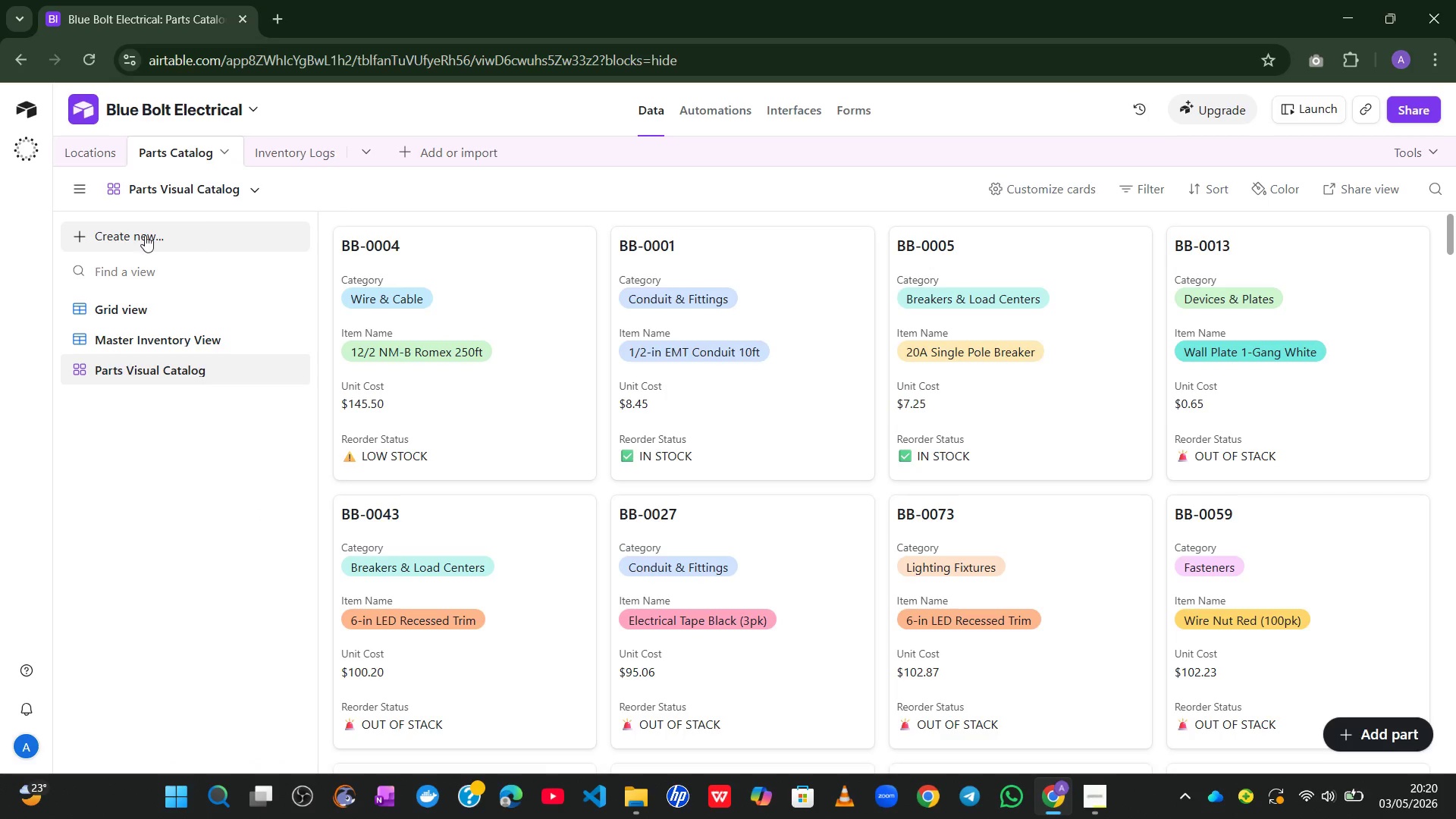 
left_click([139, 235])
 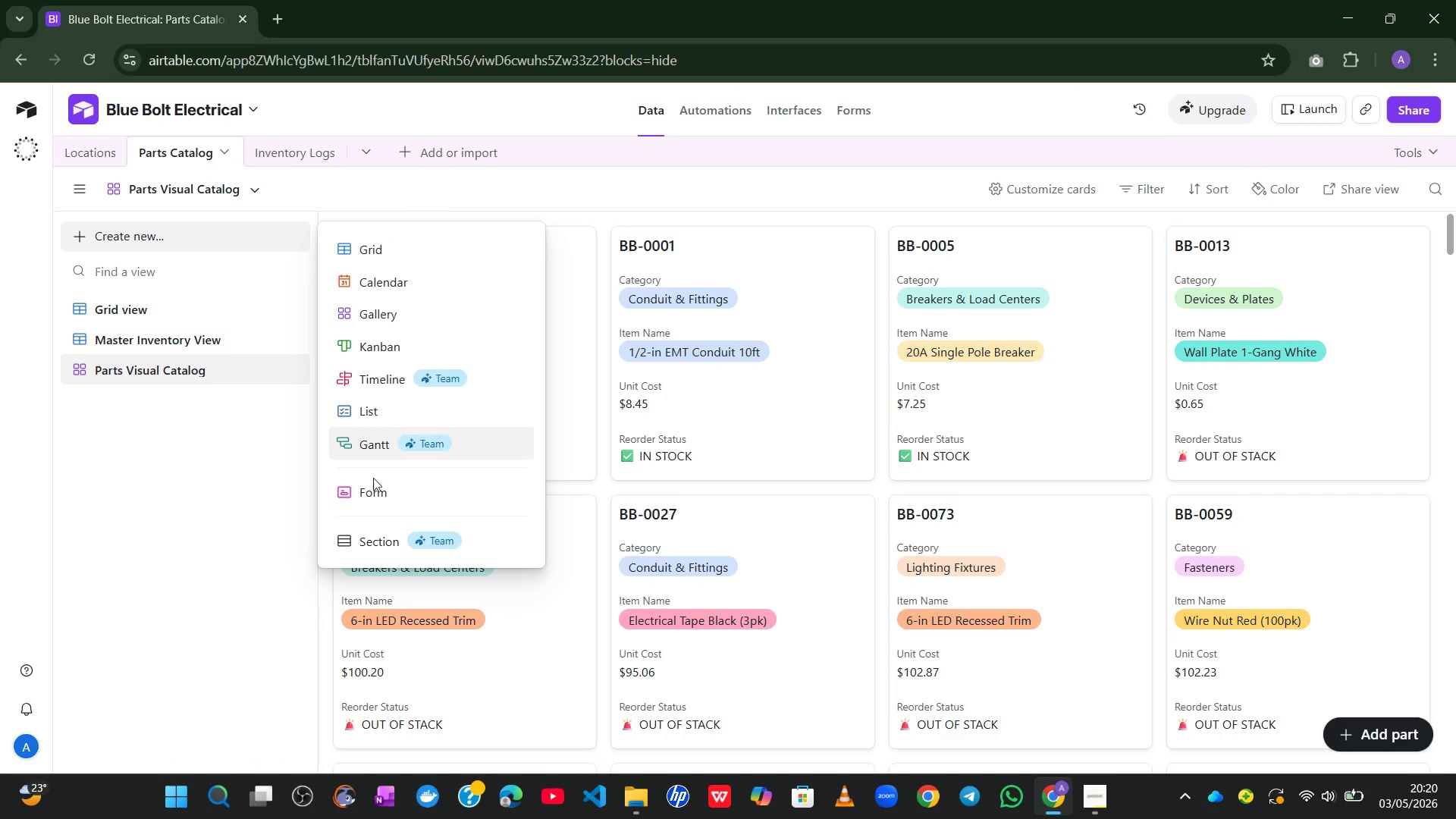 
left_click([363, 490])
 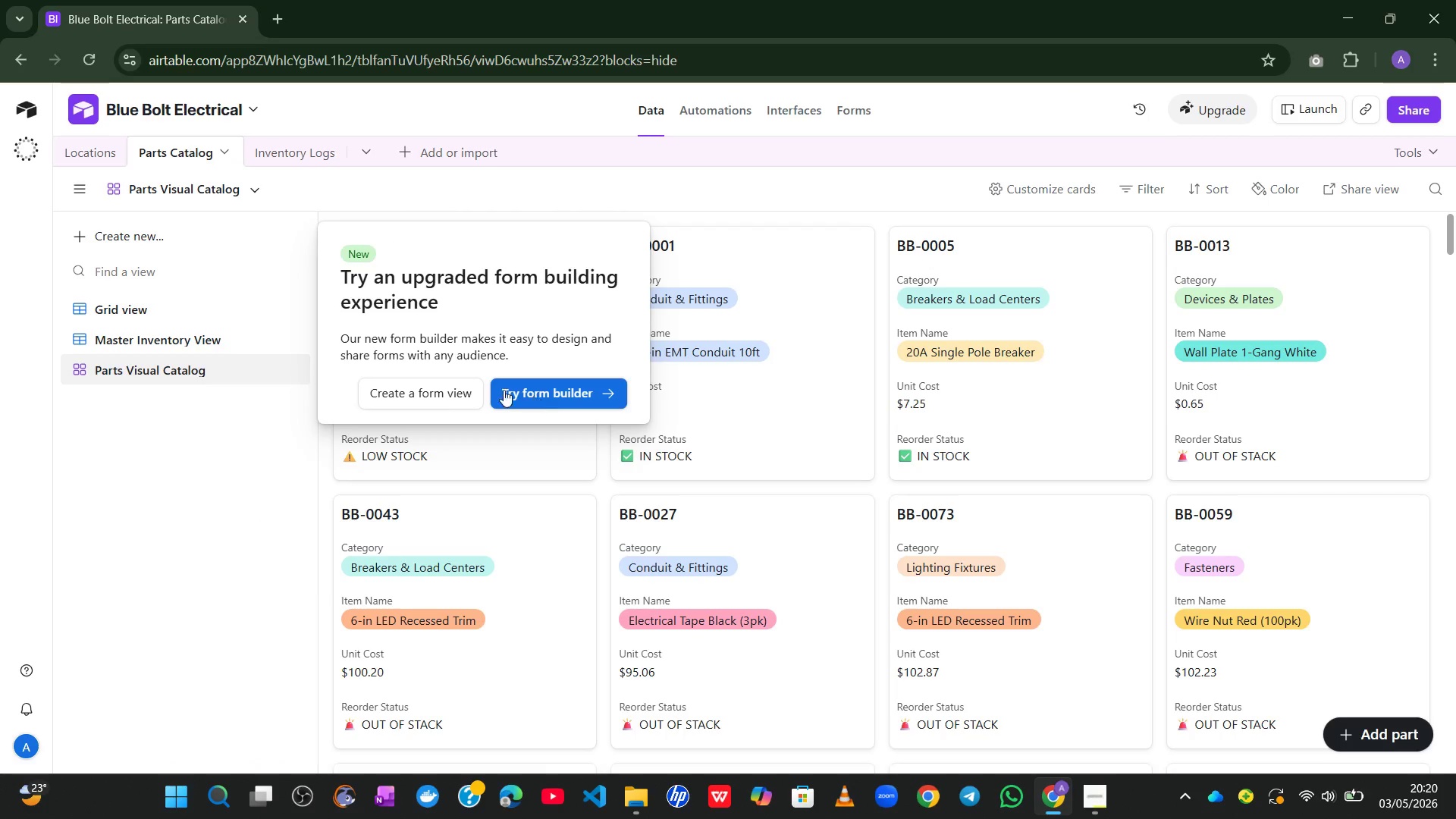 
left_click([426, 391])
 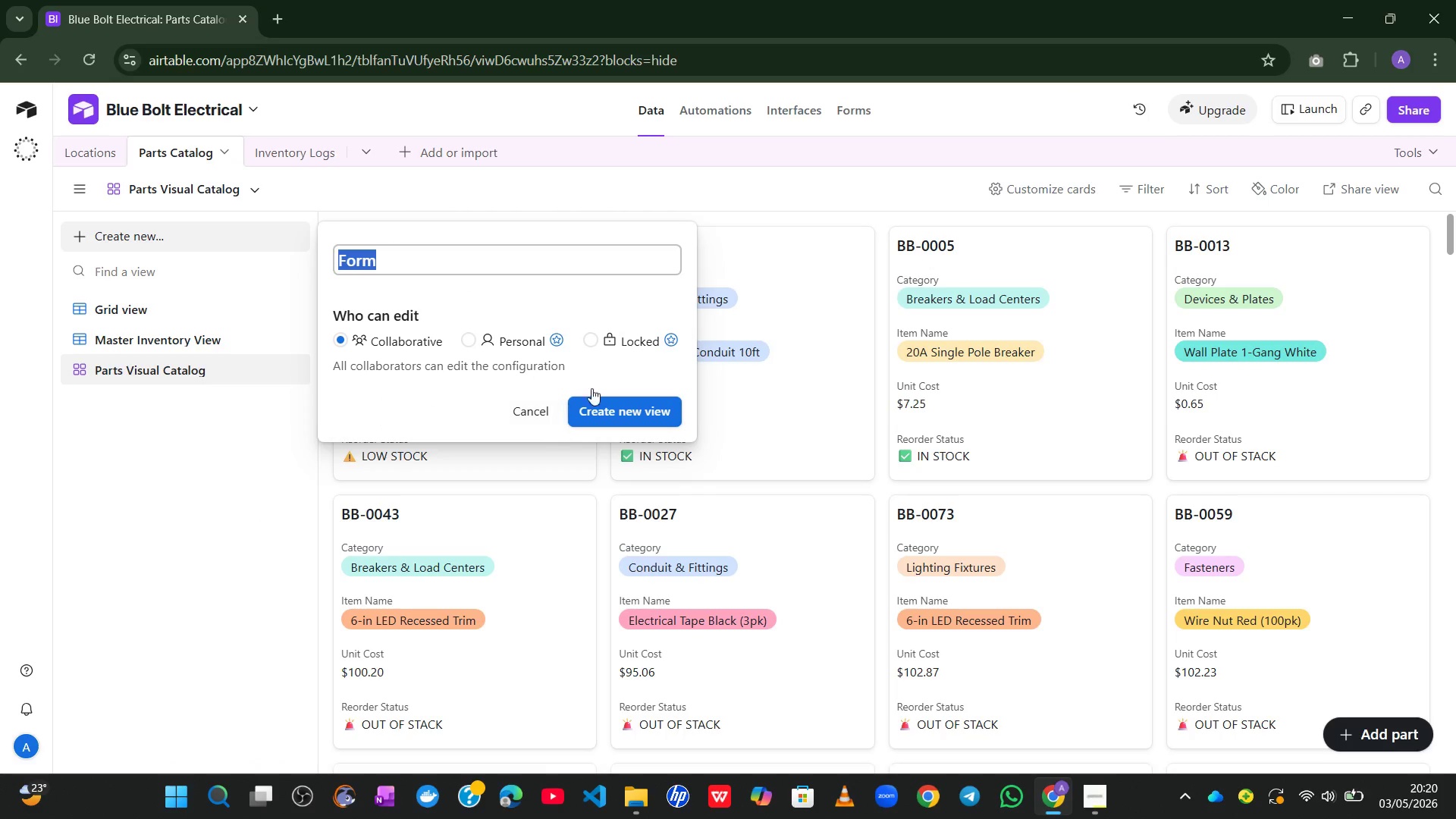 
left_click([607, 412])
 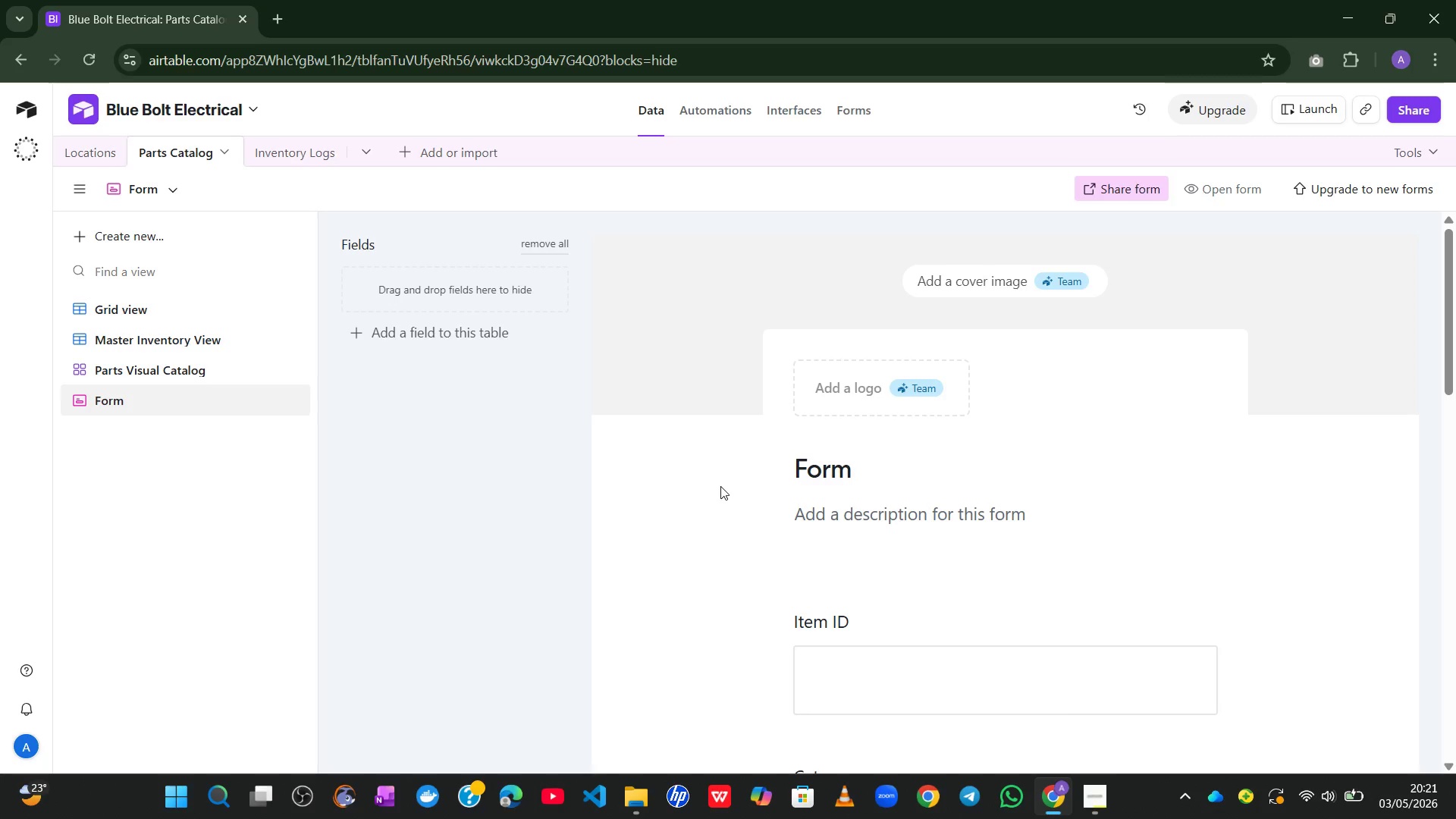 
wait(17.17)
 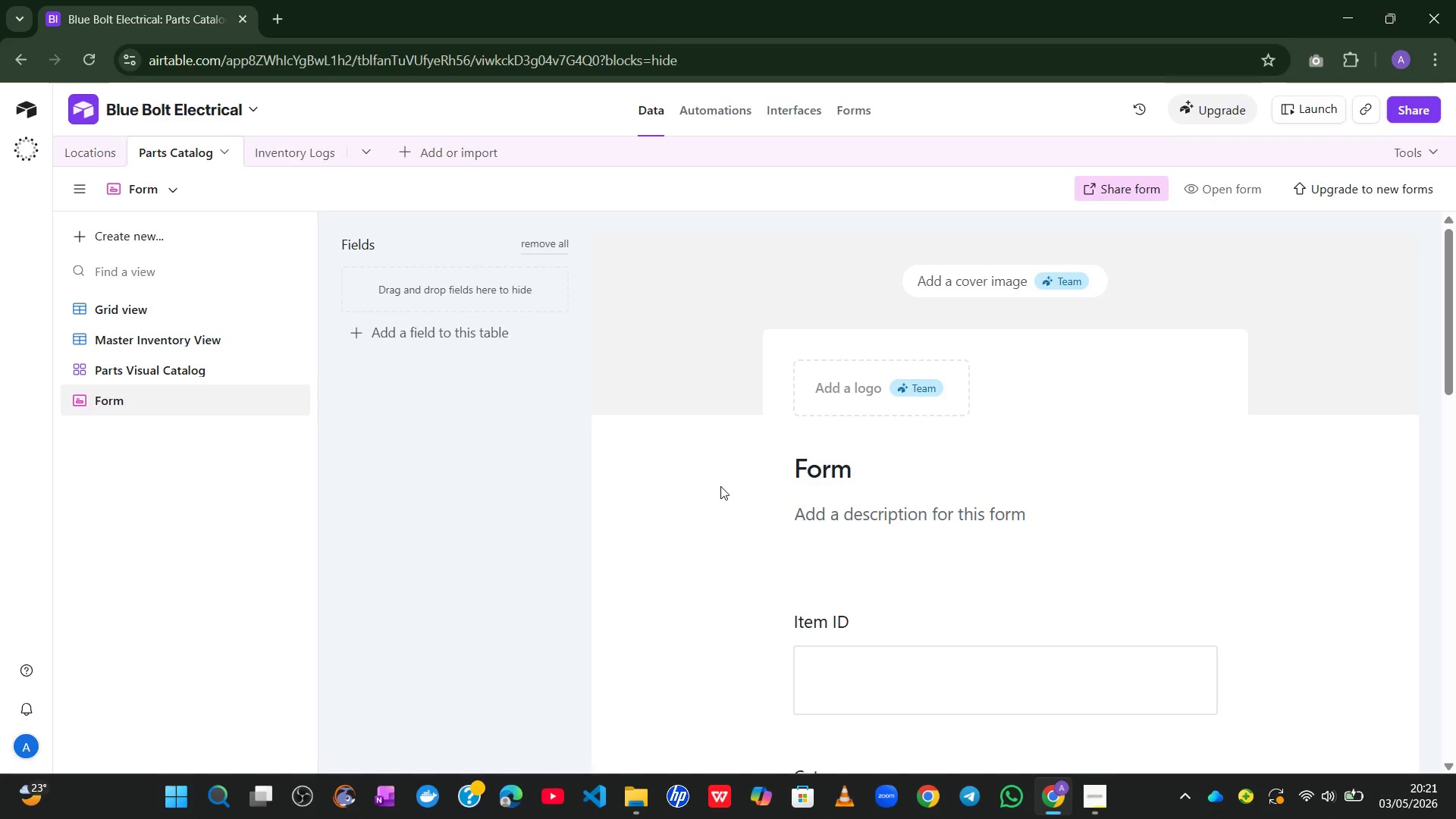 
left_click_drag(start_coordinate=[912, 567], to_coordinate=[886, 325])
 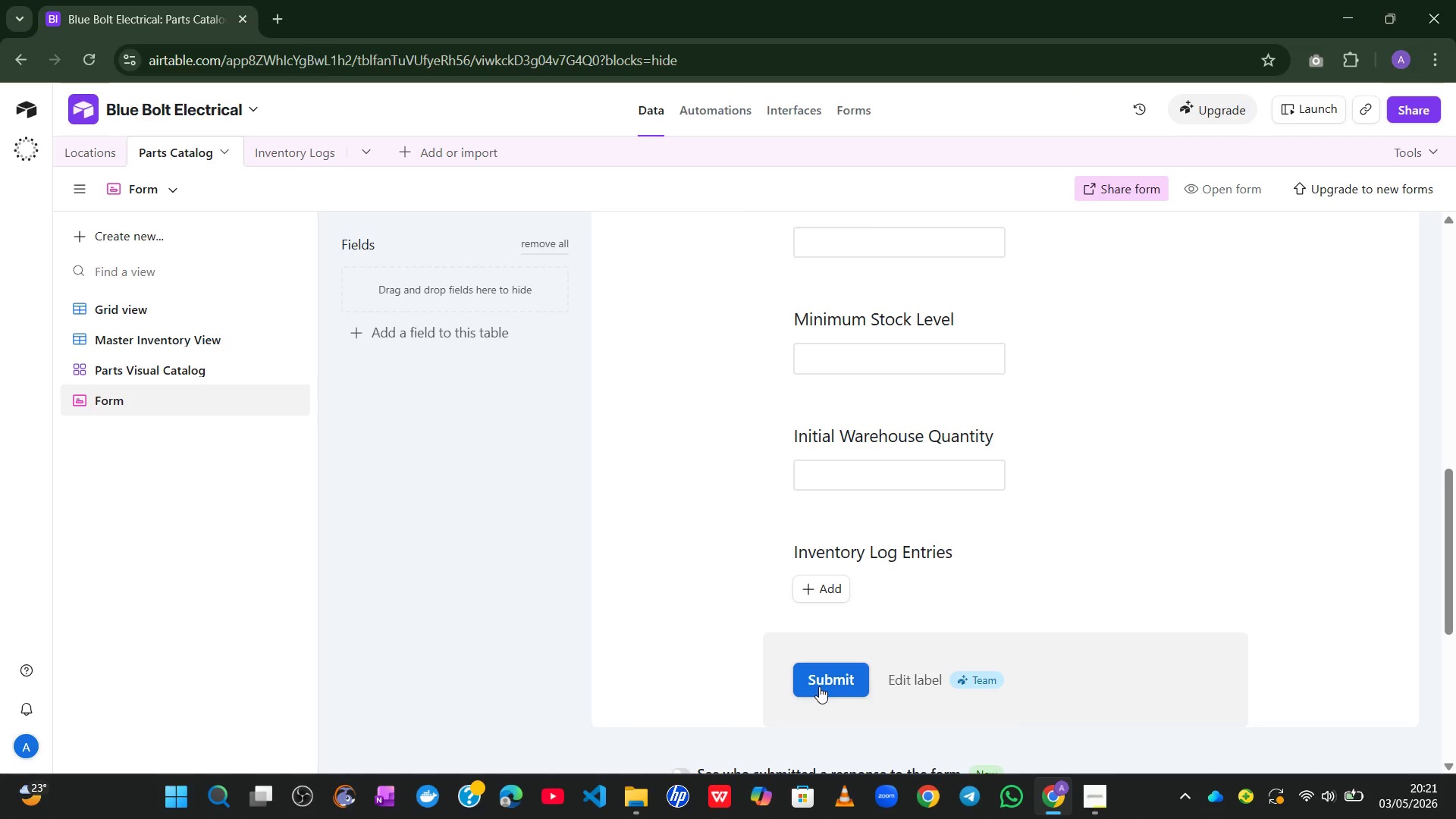 
wait(12.86)
 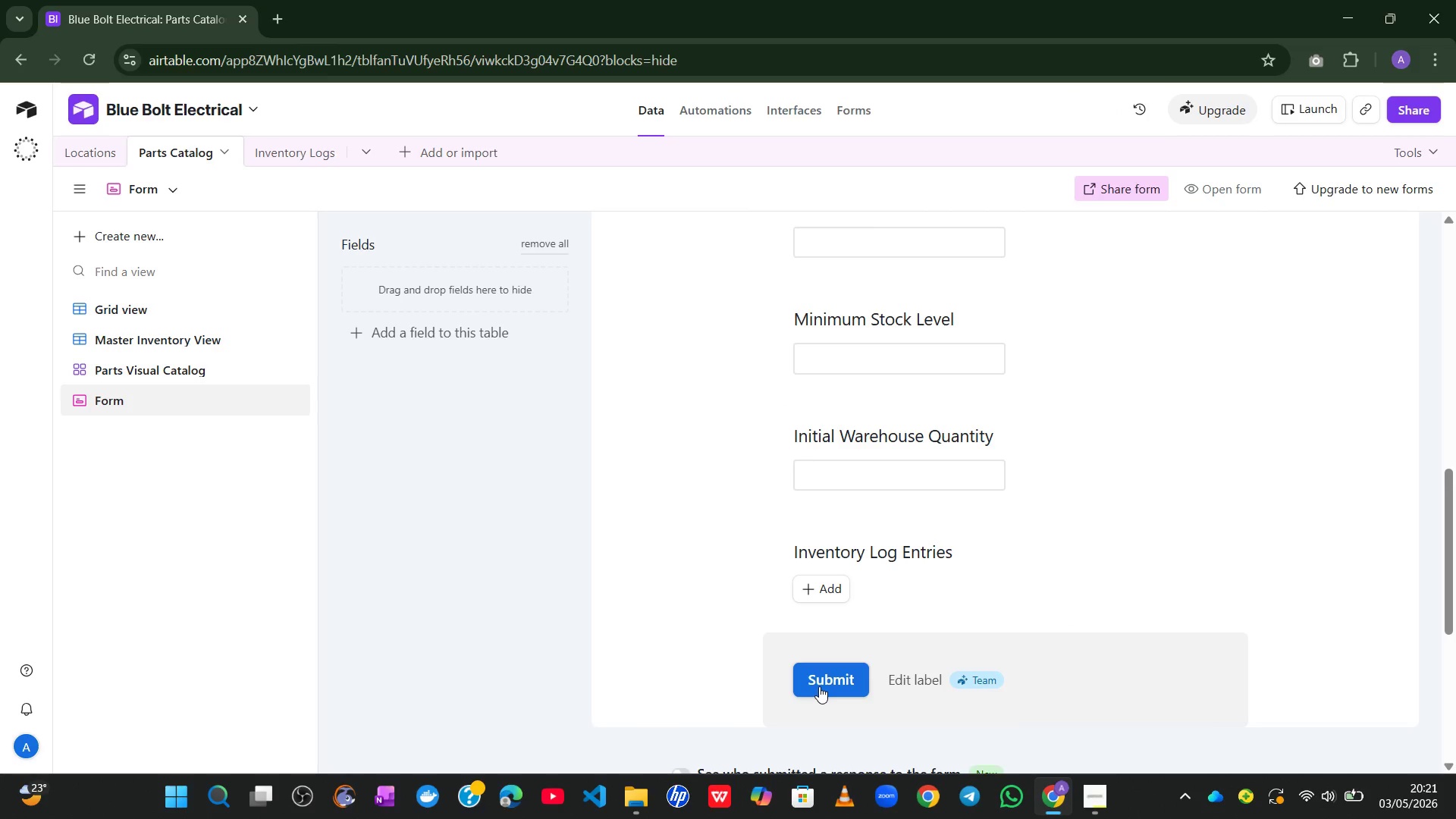 
mouse_move([787, 567])
 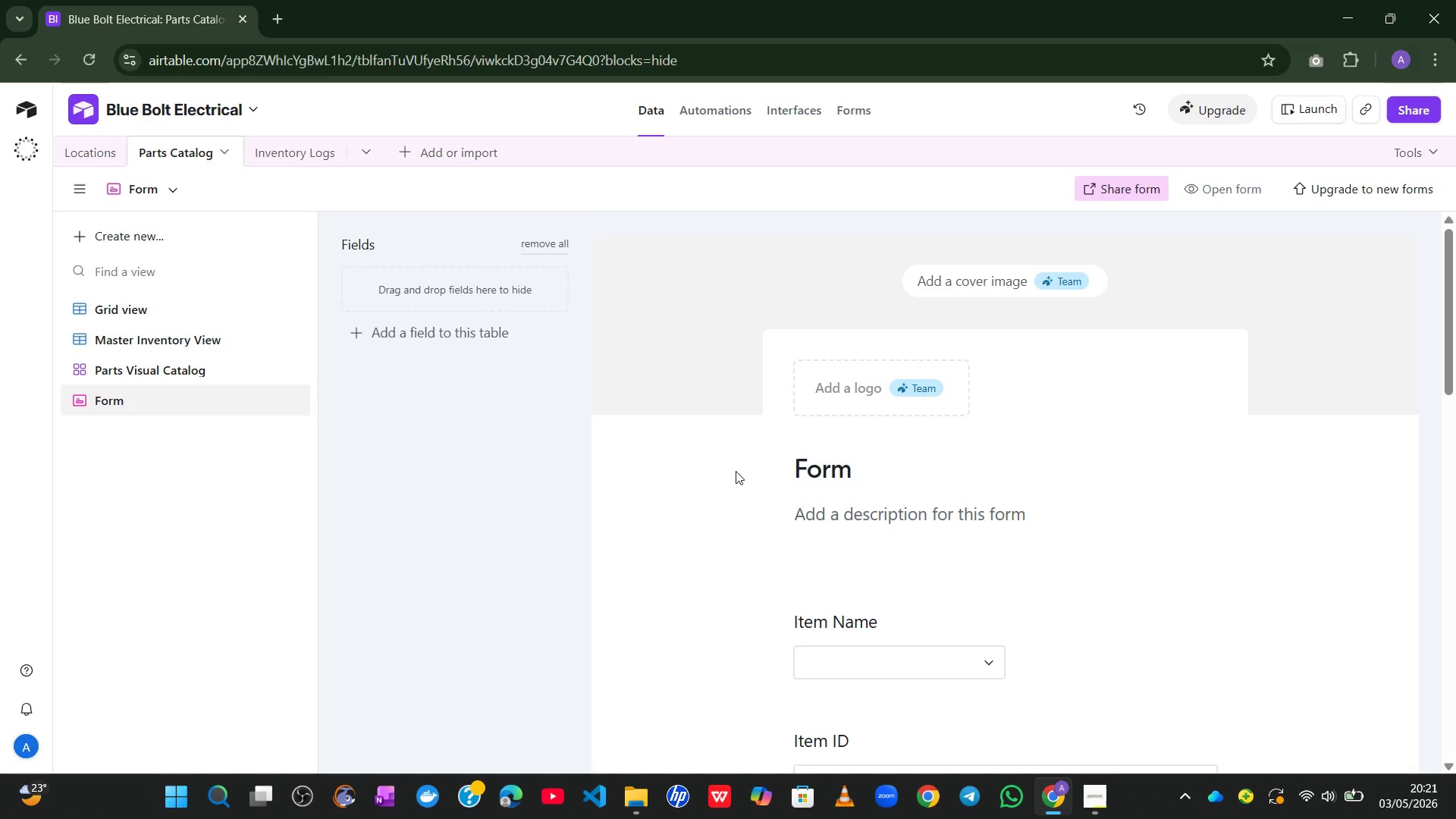 
wait(12.33)
 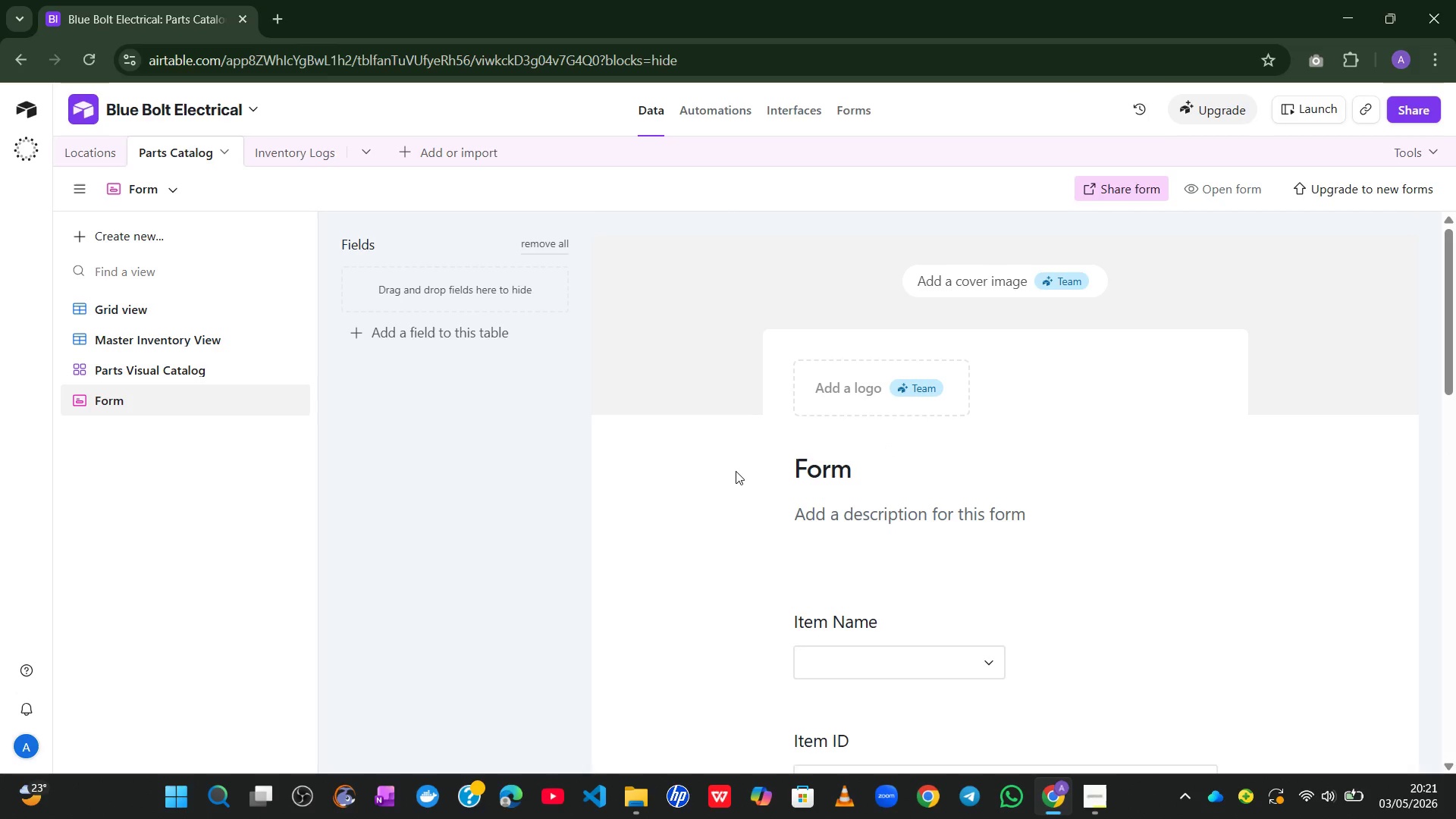 
left_click([832, 401])
 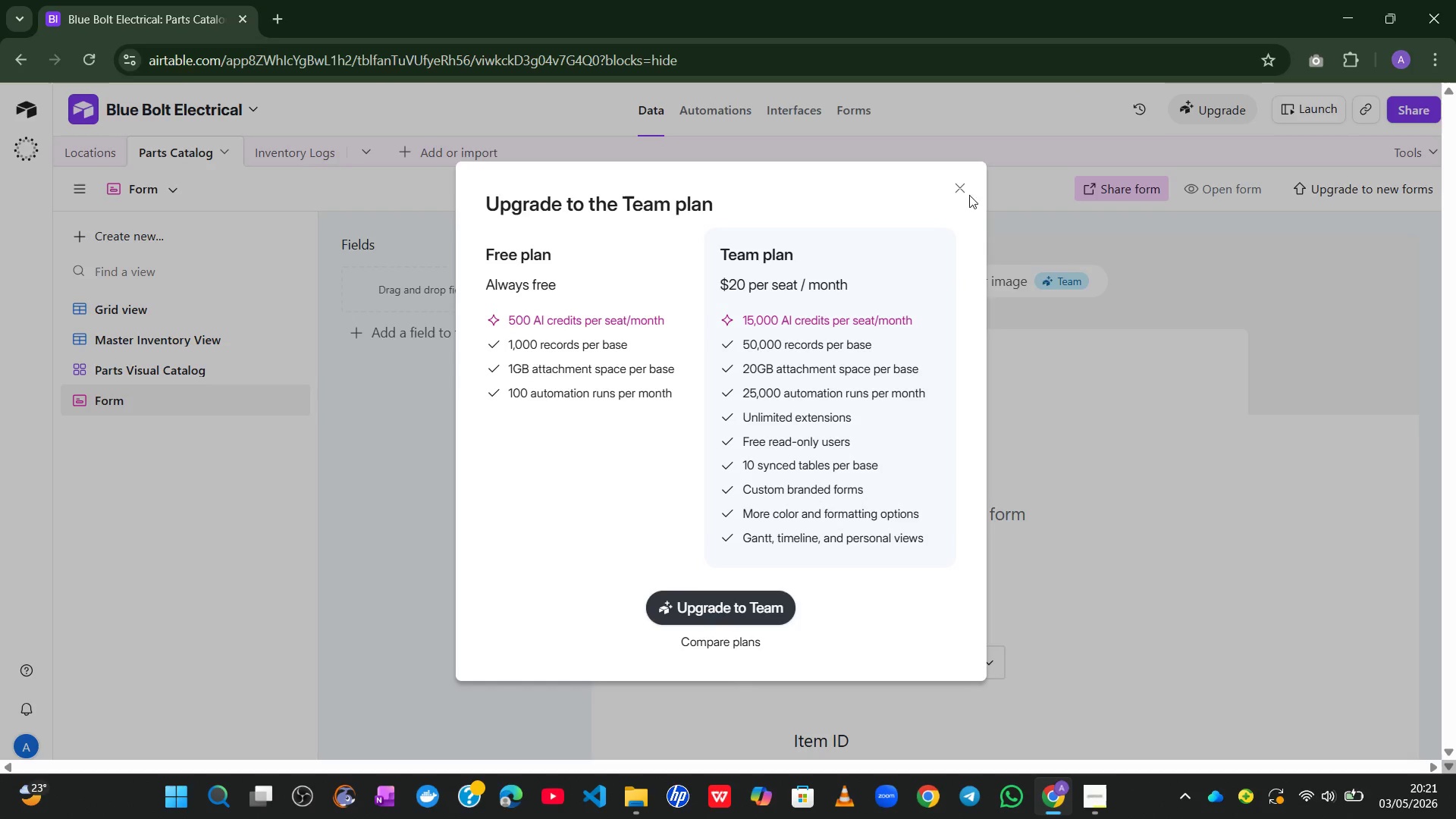 
left_click([966, 184])
 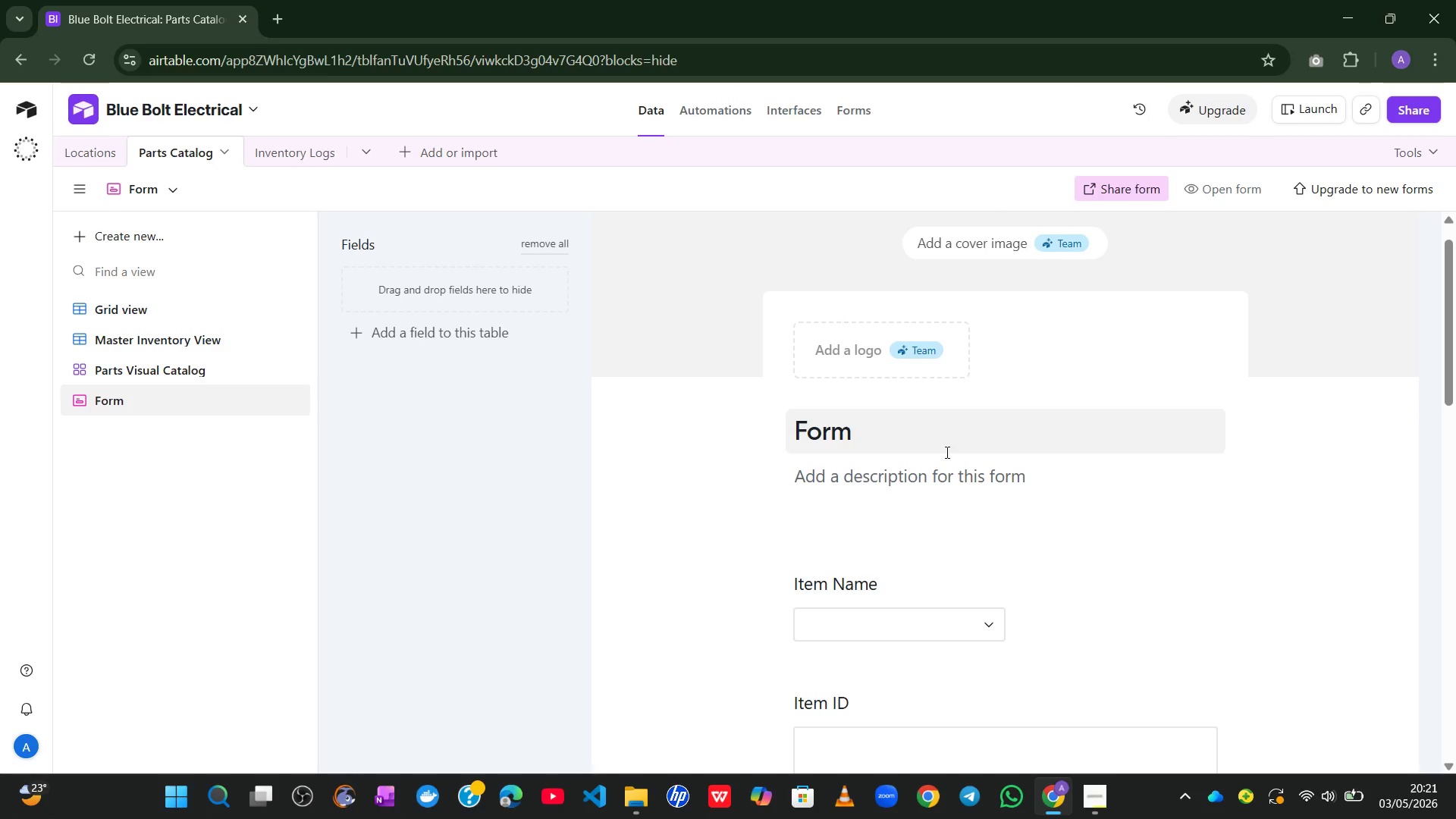 
double_click([888, 482])
 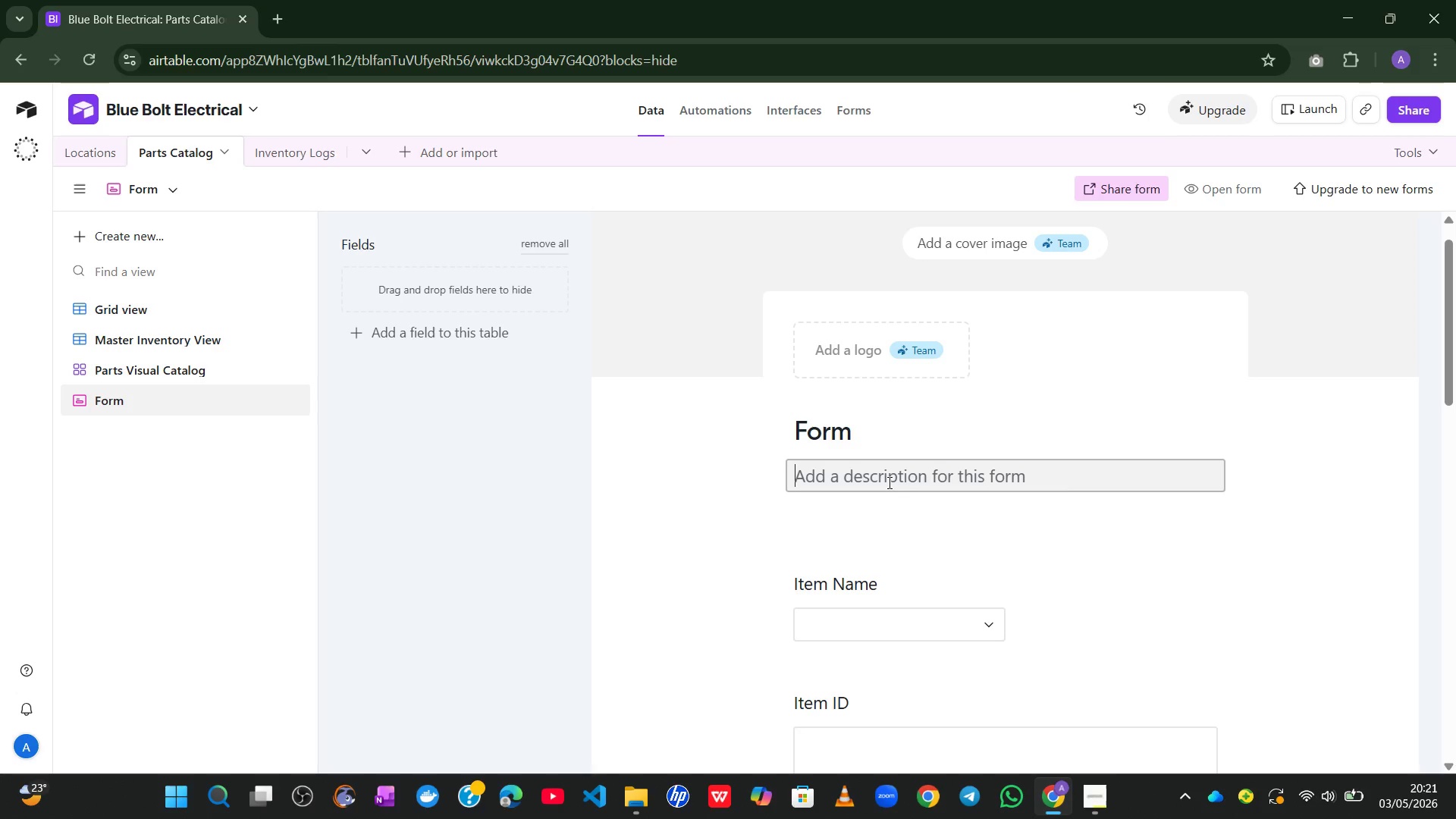 
wait(7.06)
 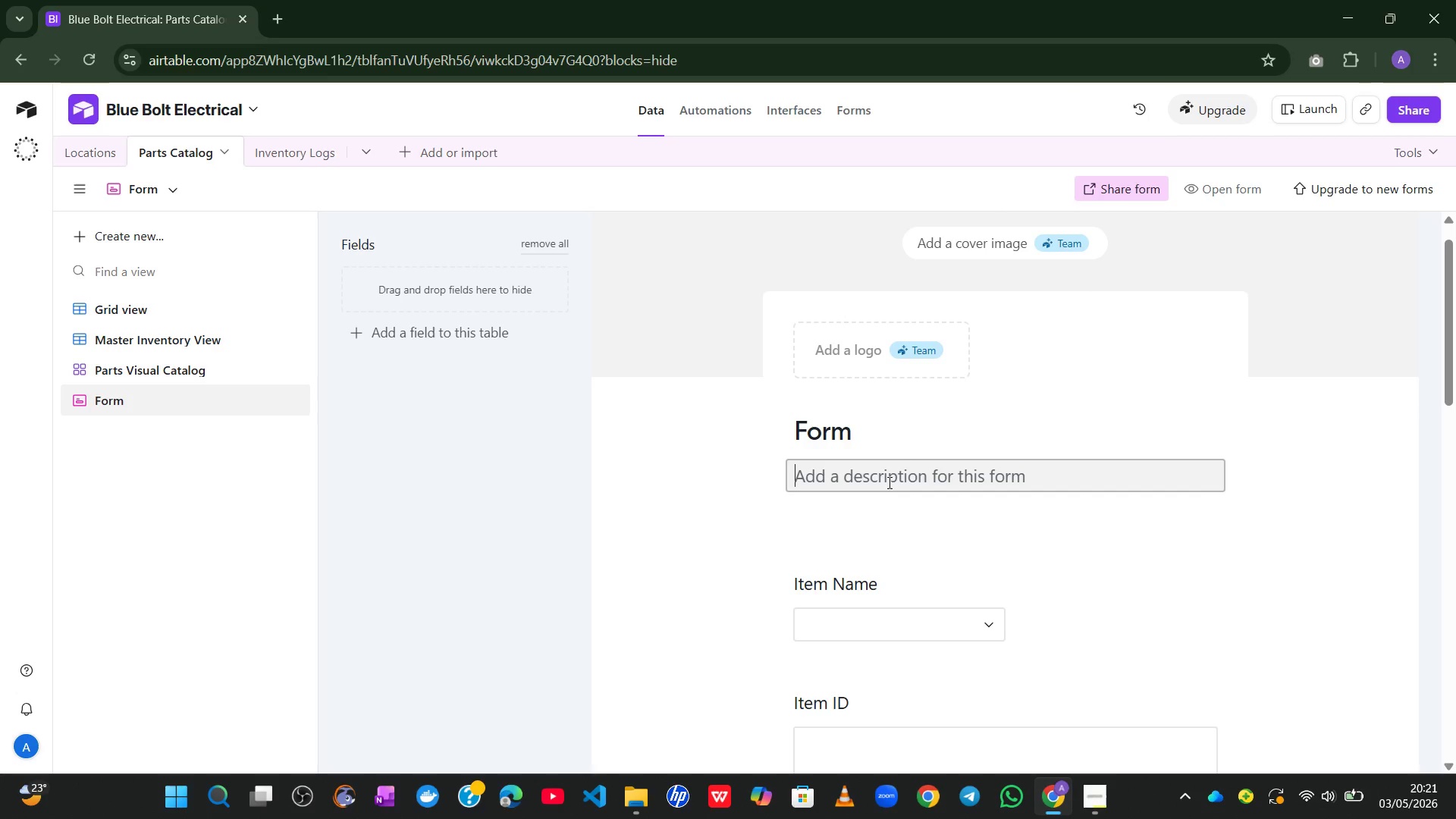 
double_click([837, 441])
 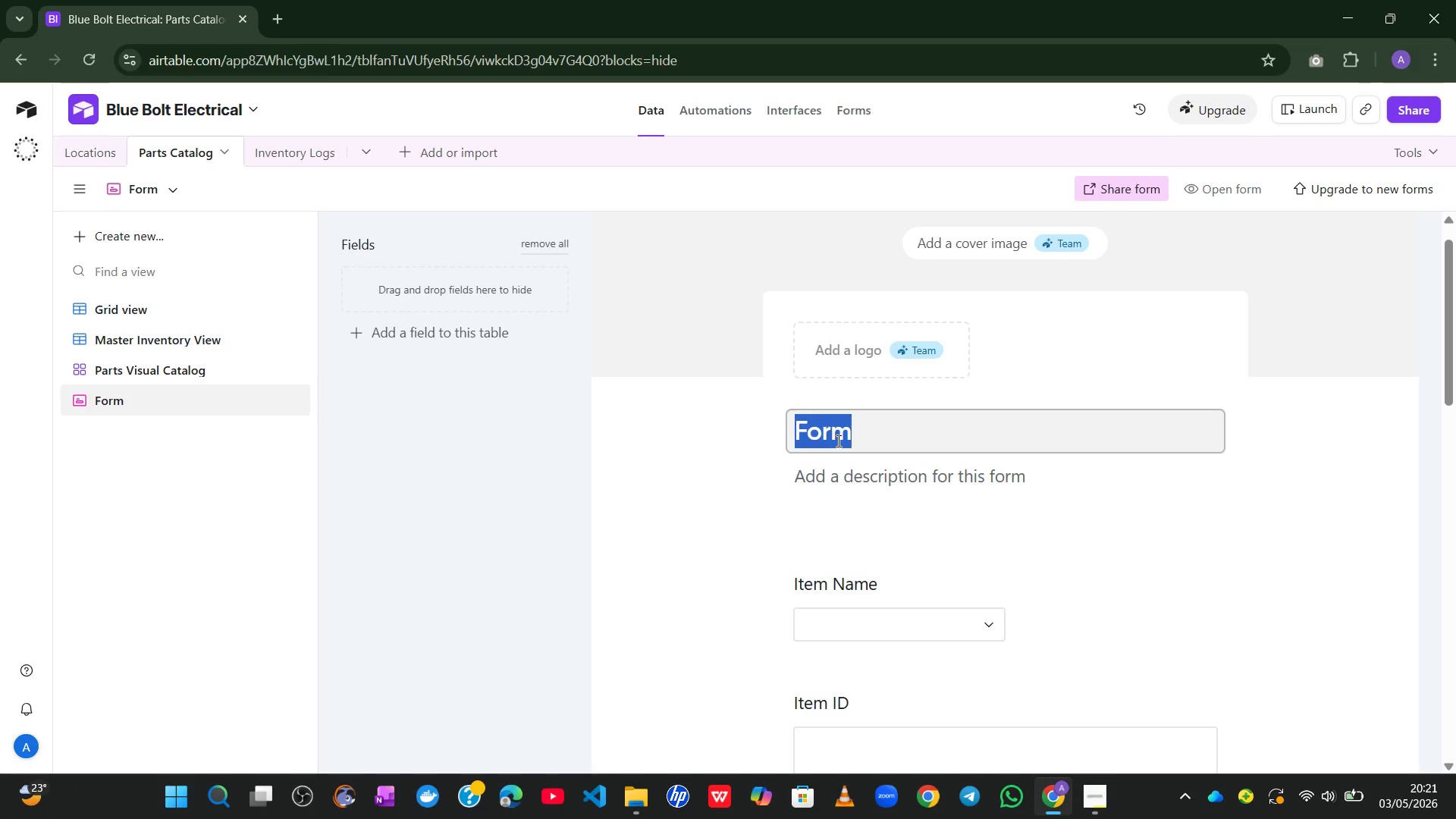 
wait(7.08)
 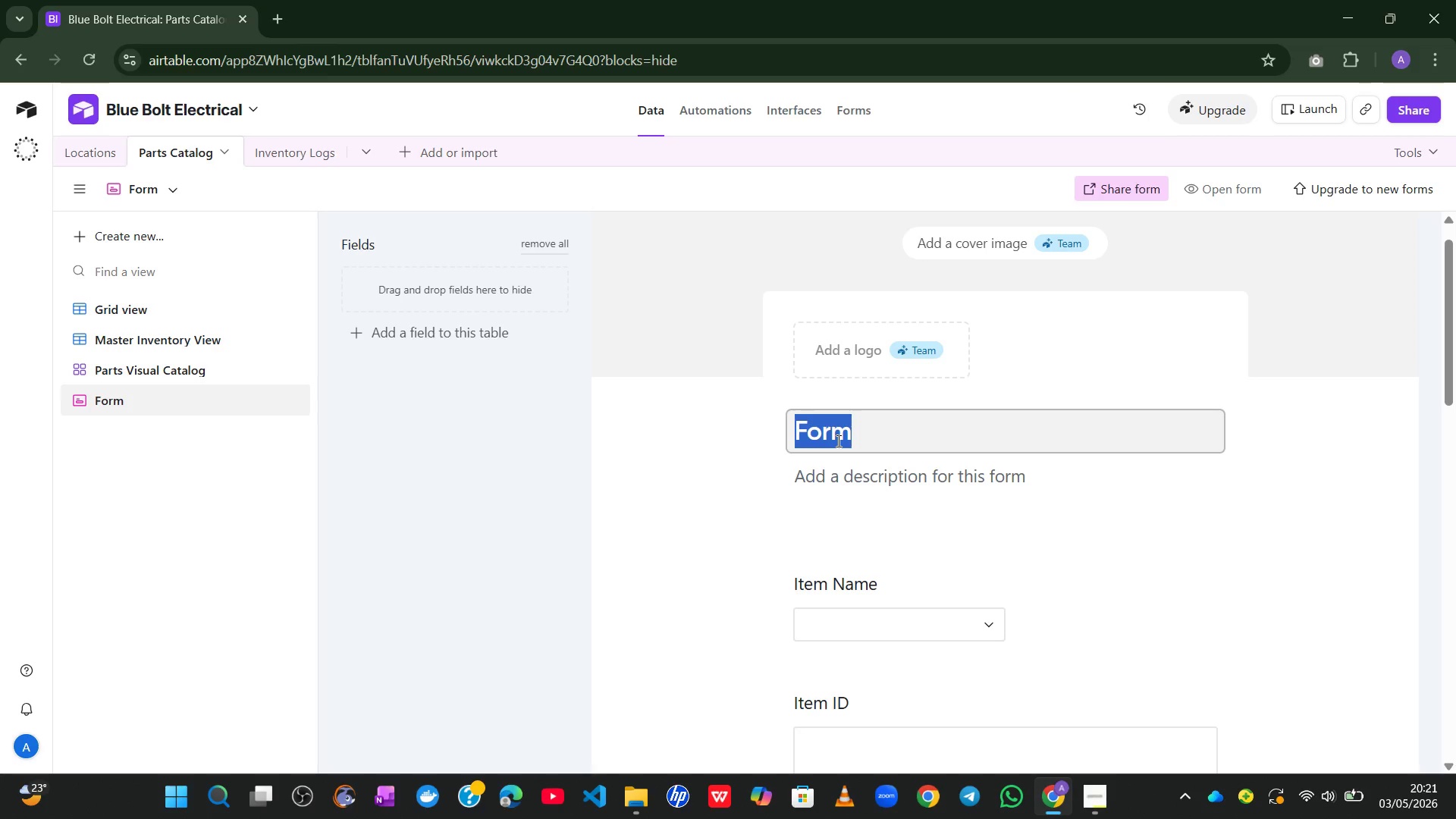 
type(Blue Bolt Use parts)
 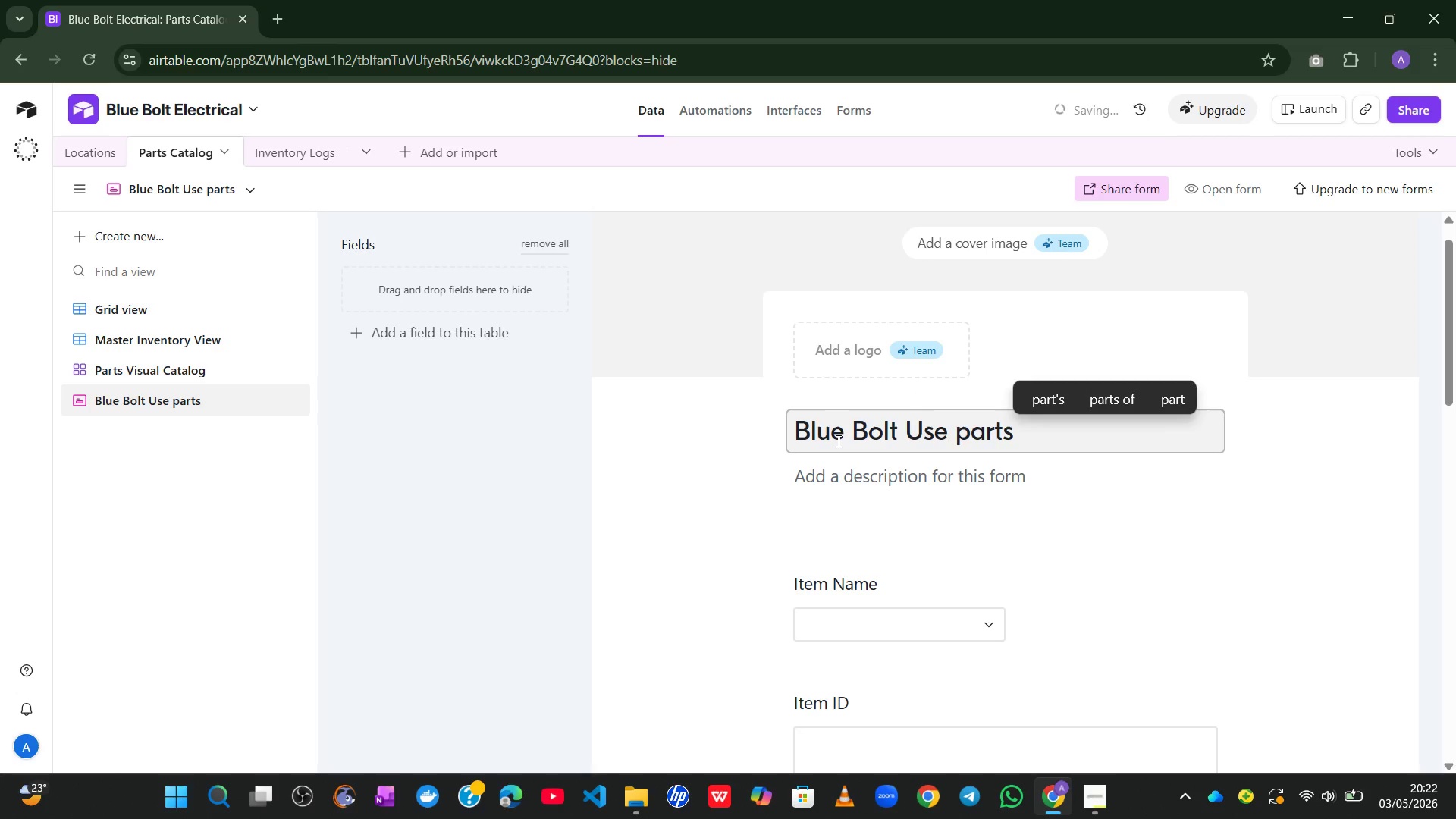 
wait(5.3)
 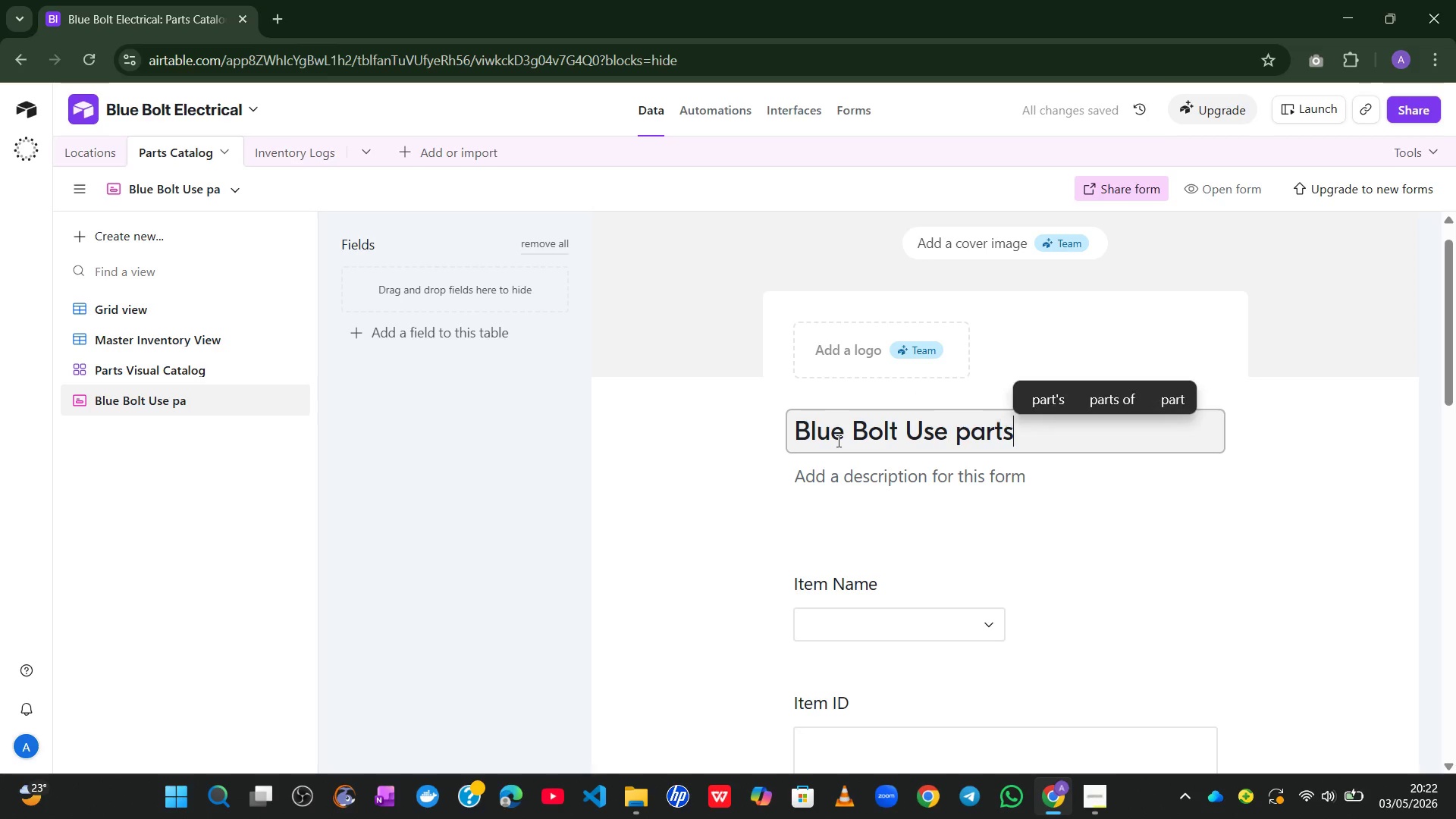 
key(ArrowLeft)
 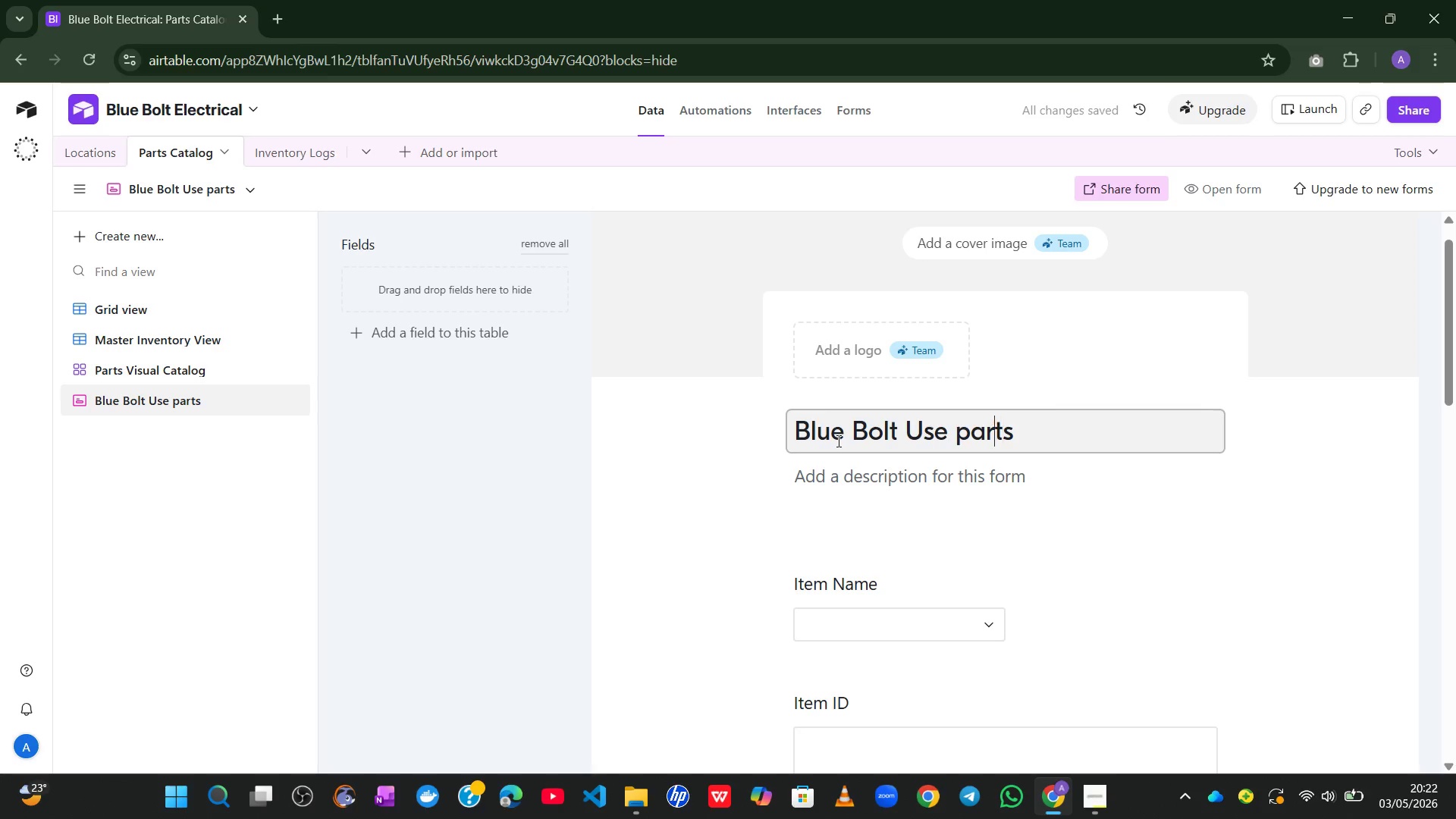 
key(ArrowLeft)
 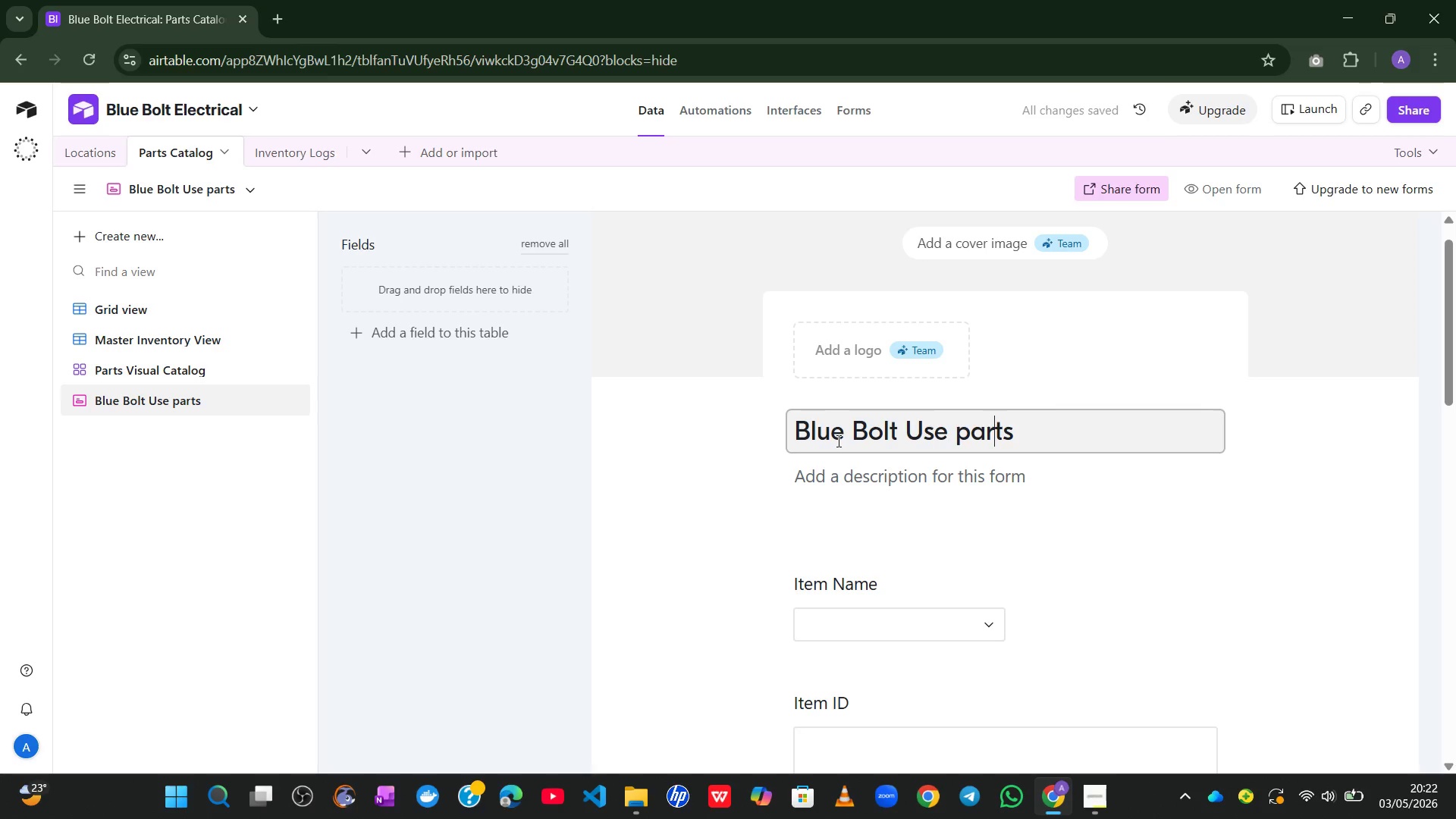 
key(ArrowLeft)
 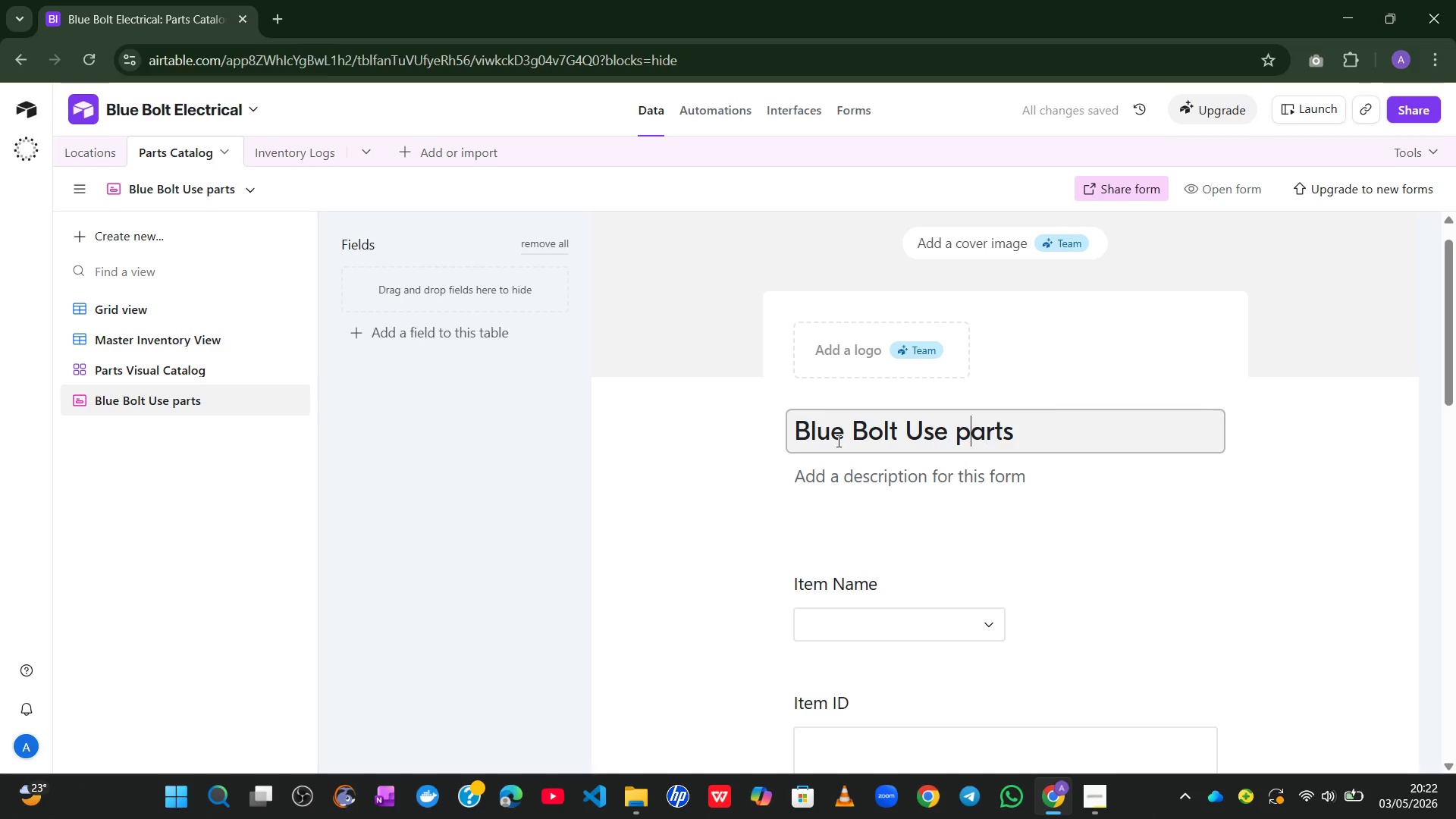 
key(ArrowLeft)
 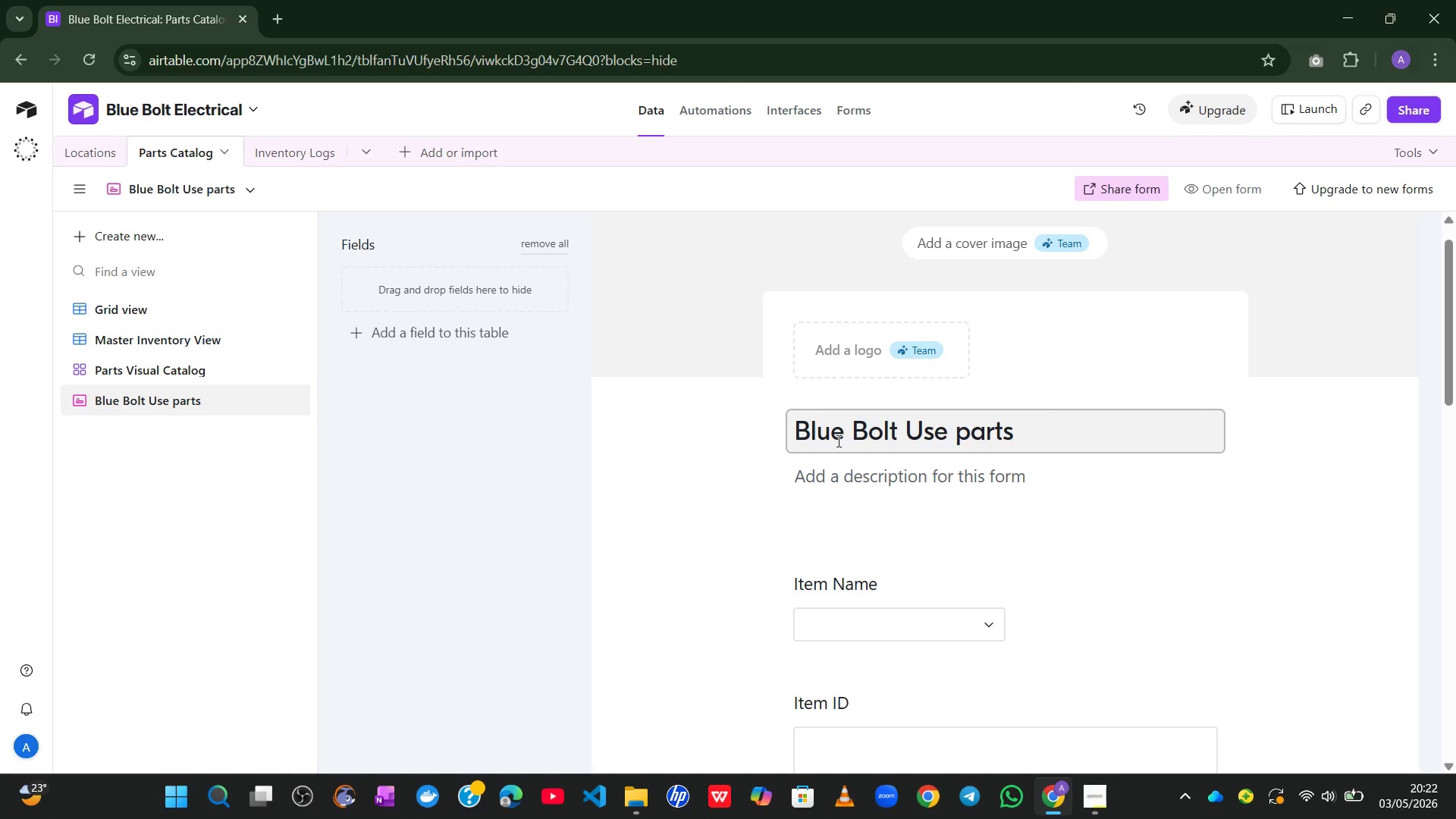 
key(Backspace)
 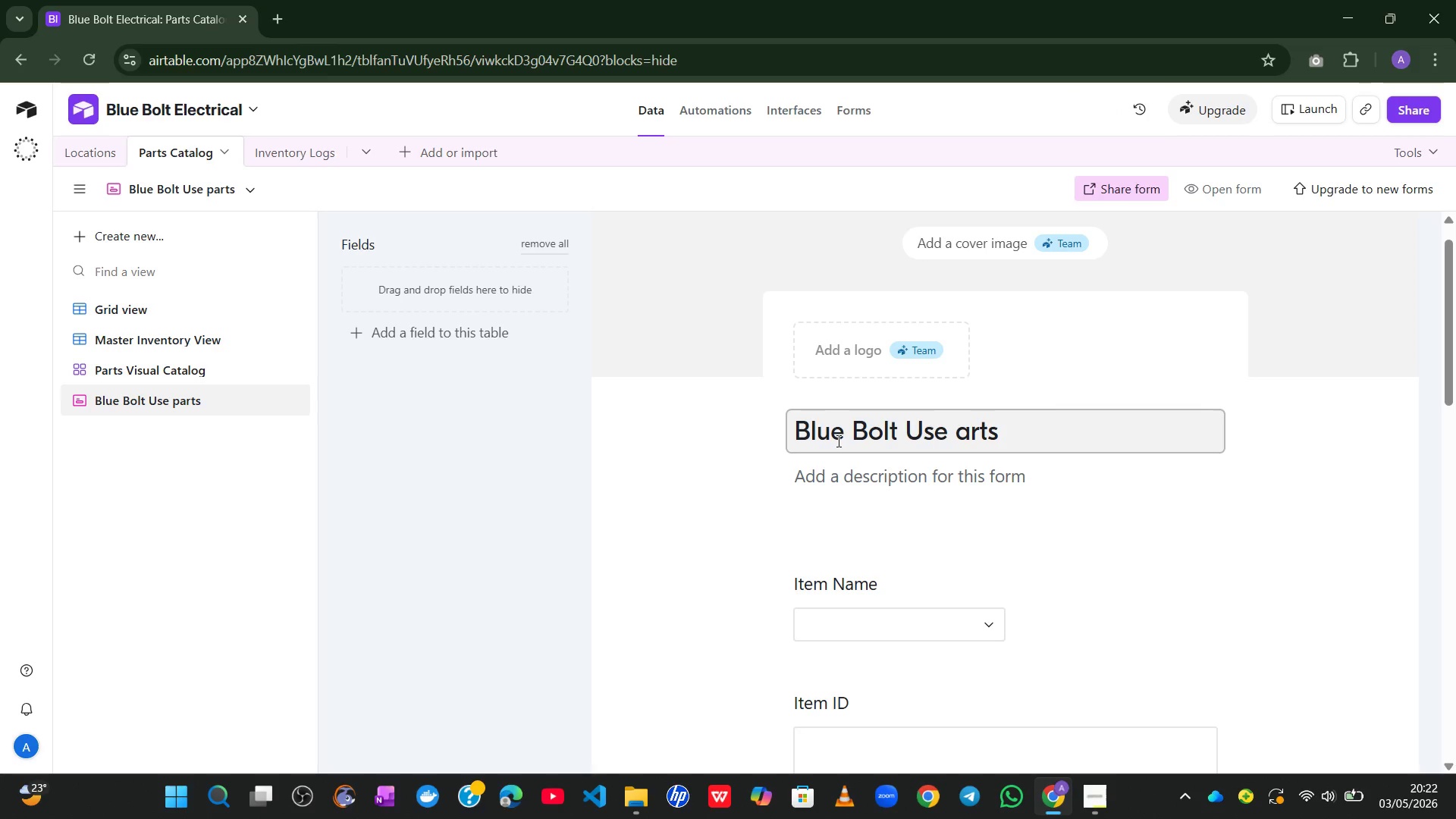 
key(Shift+P)
 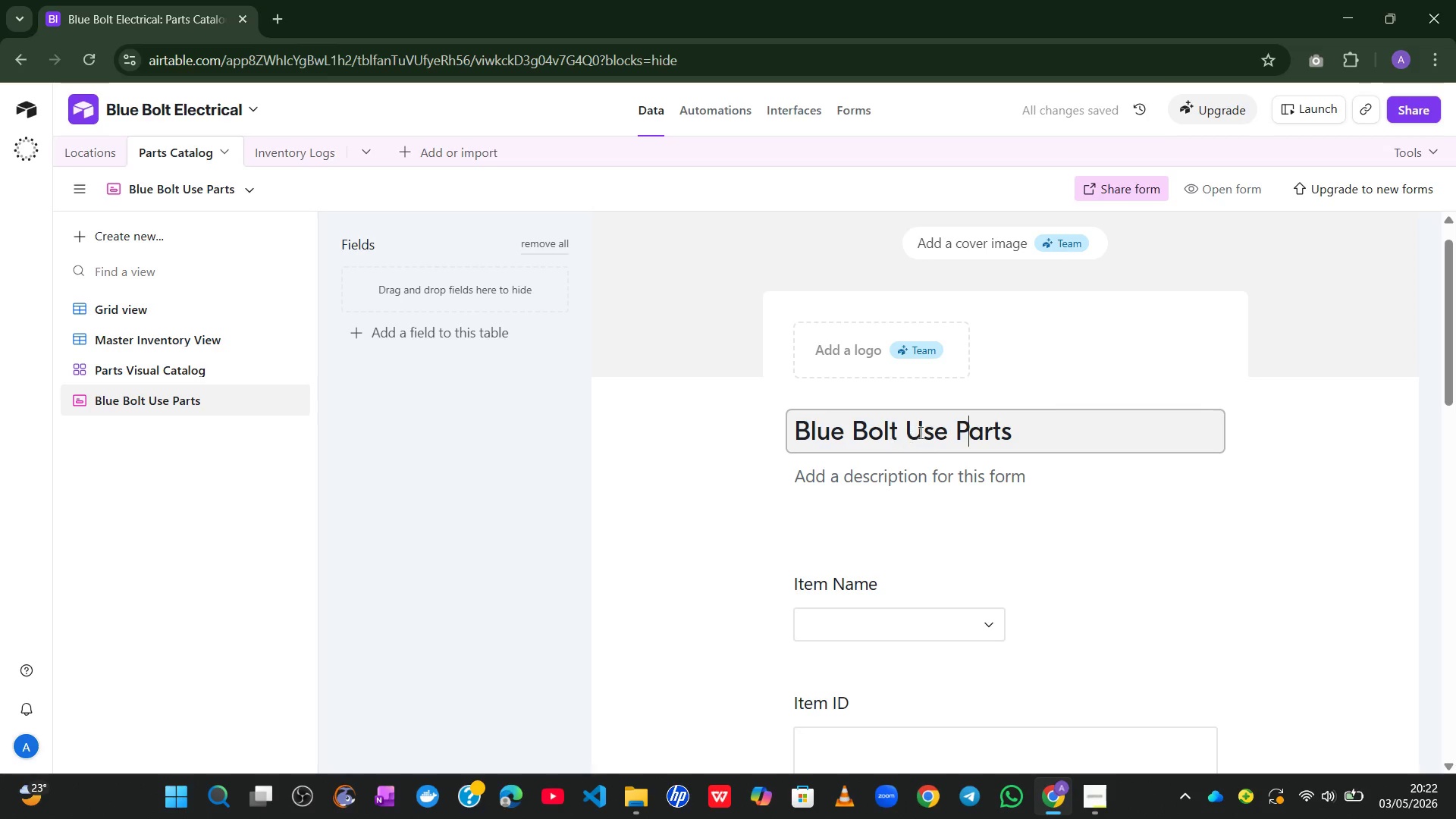 
double_click([919, 432])
 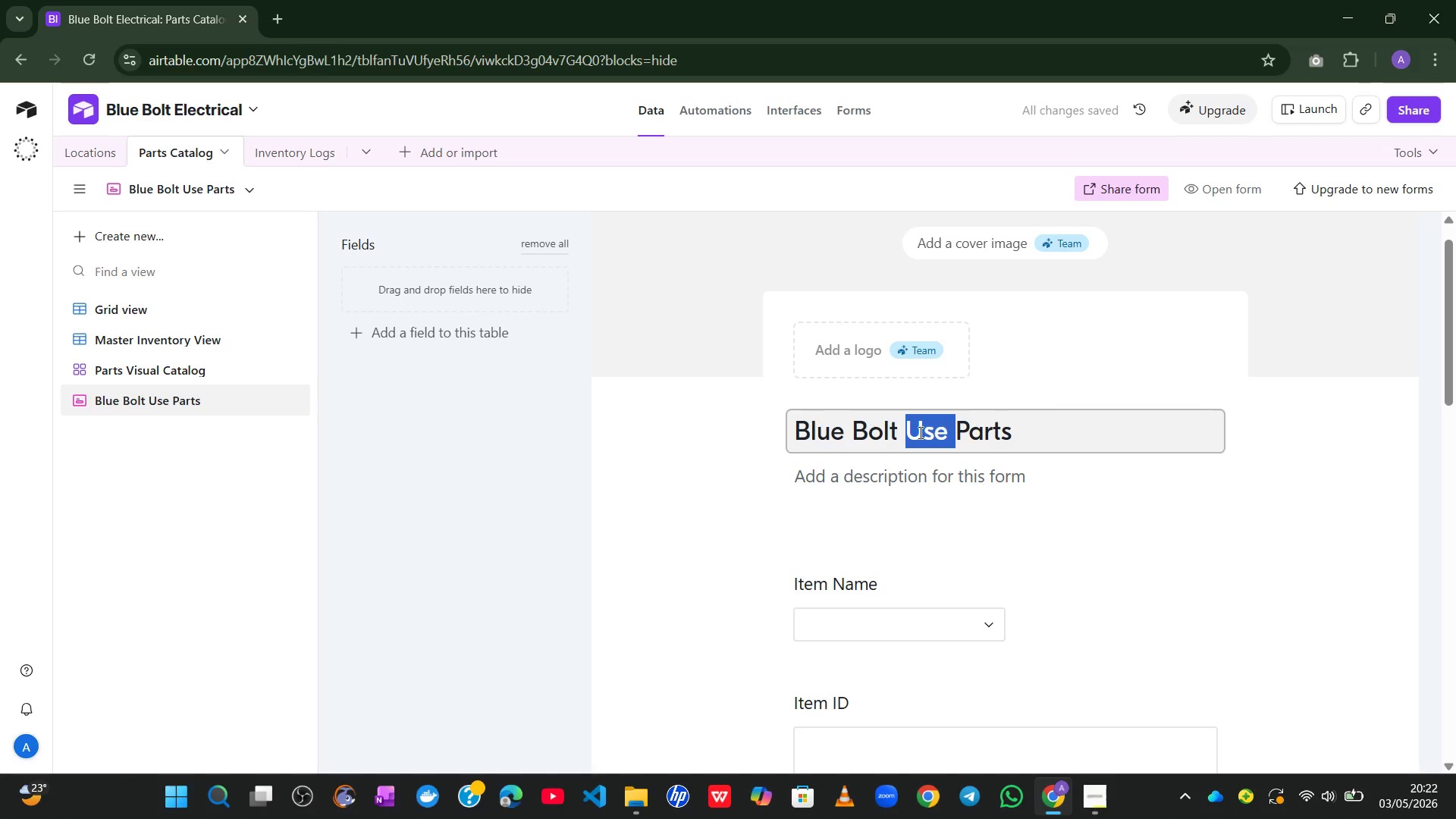 
type(Log)
 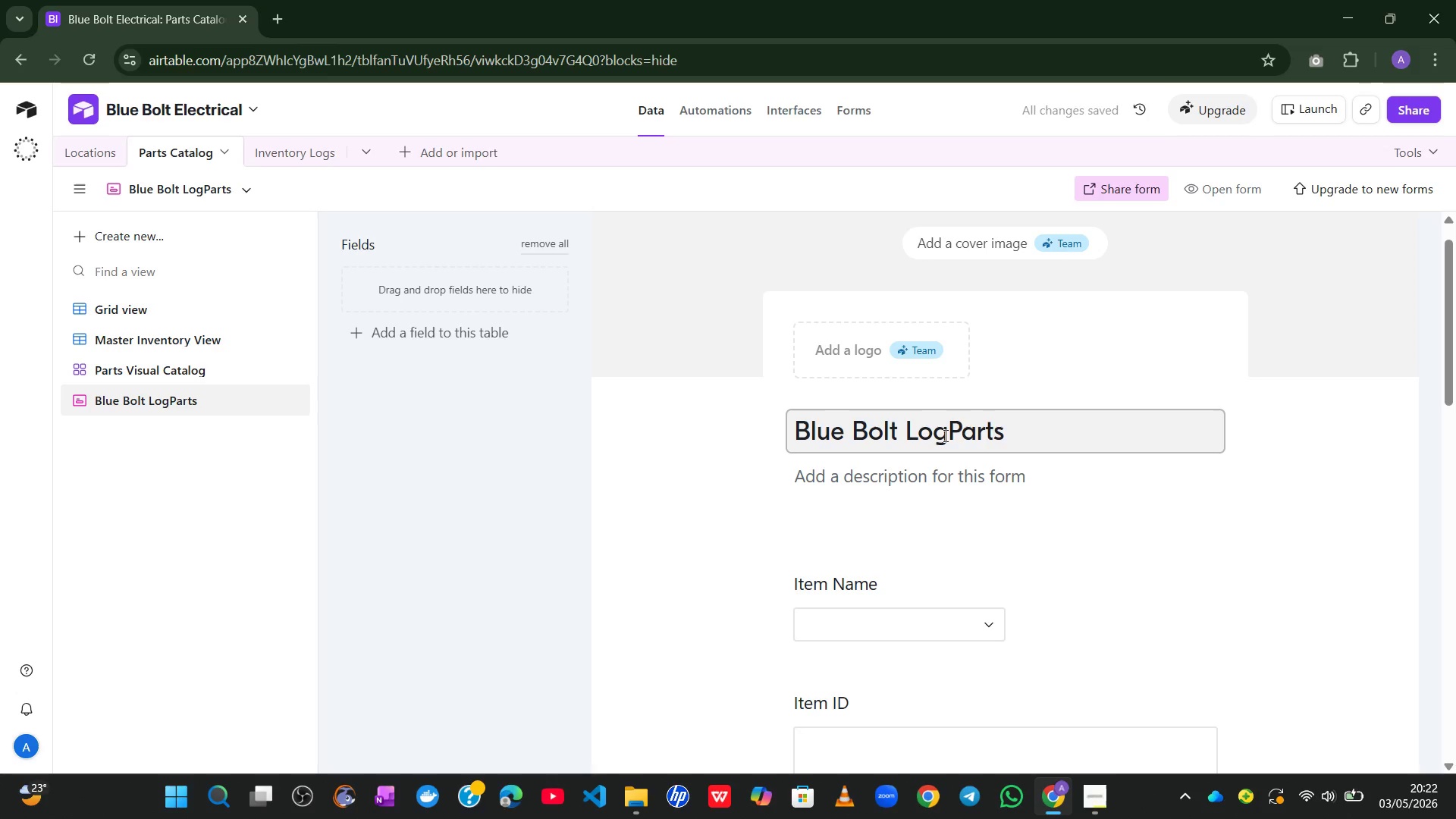 
key(Space)
 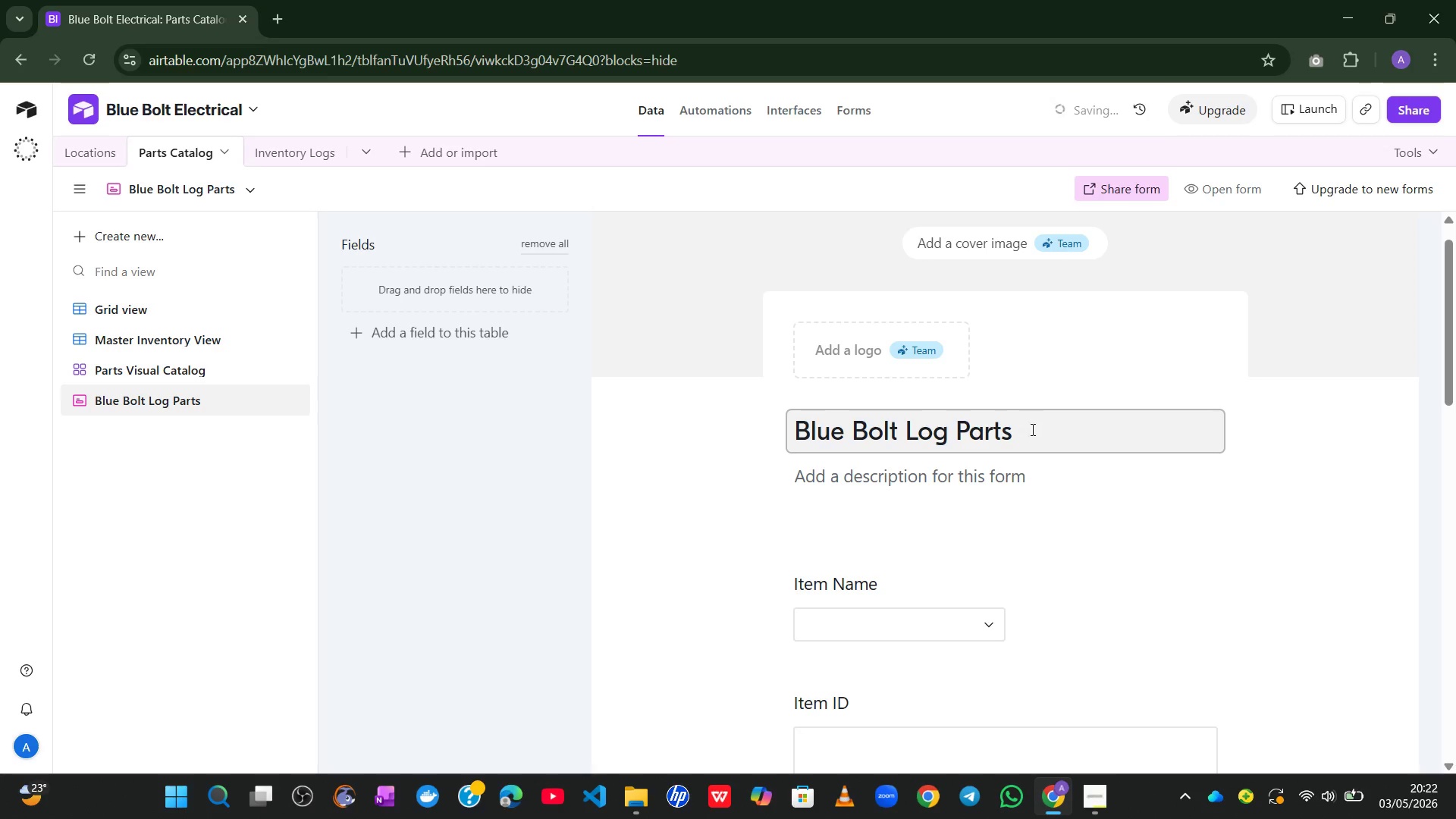 
left_click([1026, 436])
 